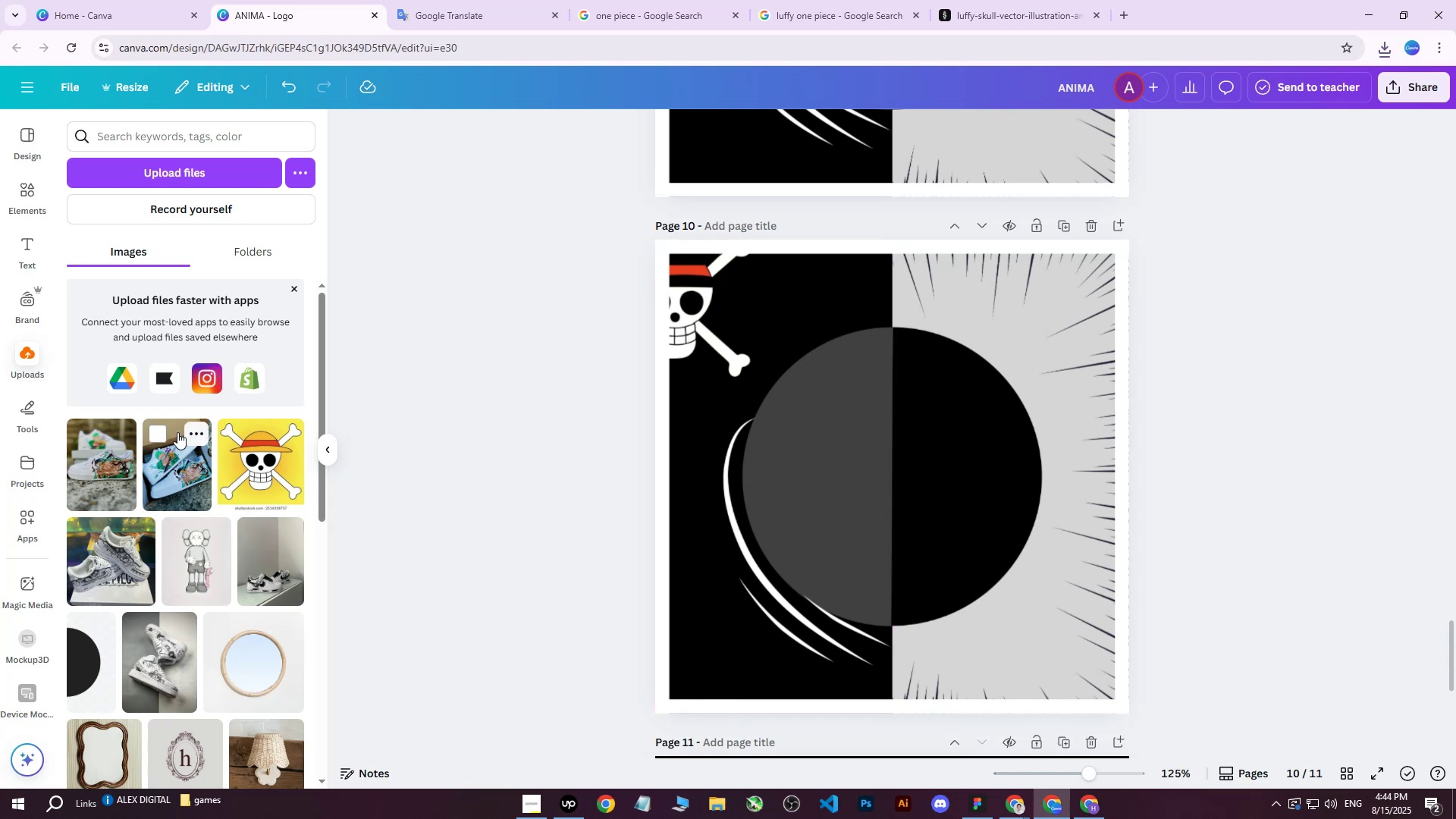 
left_click([108, 472])
 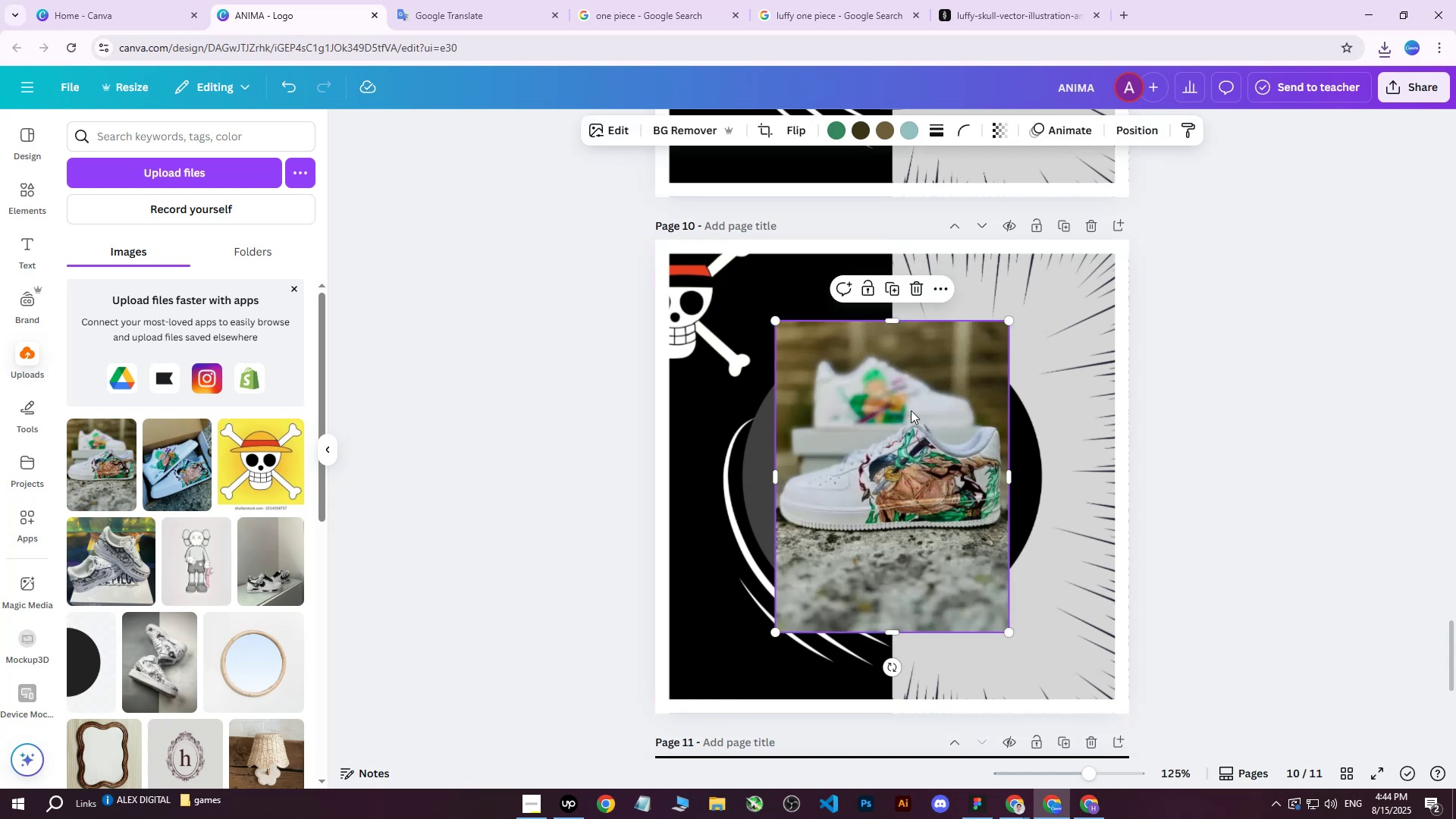 
left_click_drag(start_coordinate=[937, 403], to_coordinate=[912, 360])
 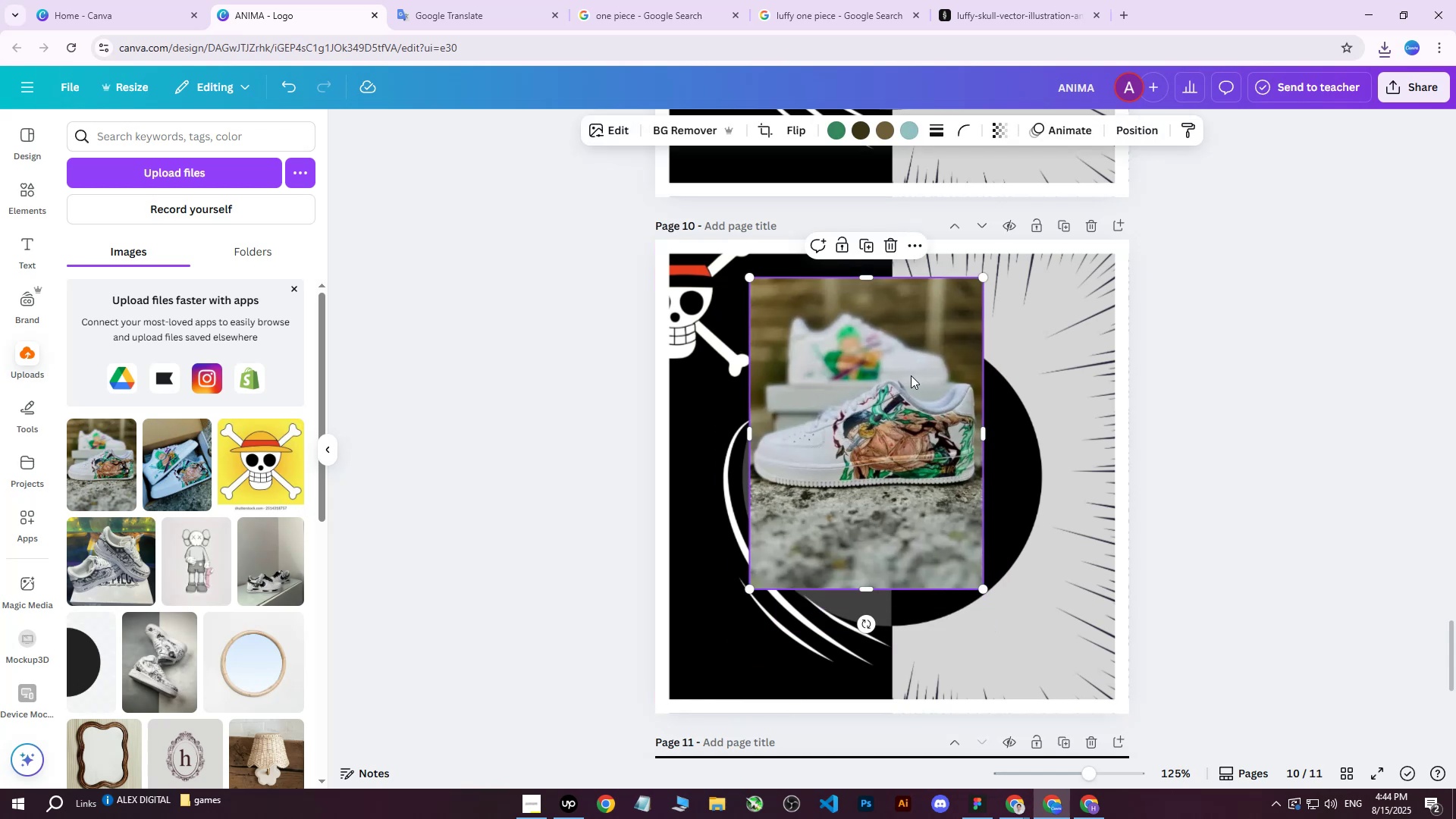 
key(Delete)
 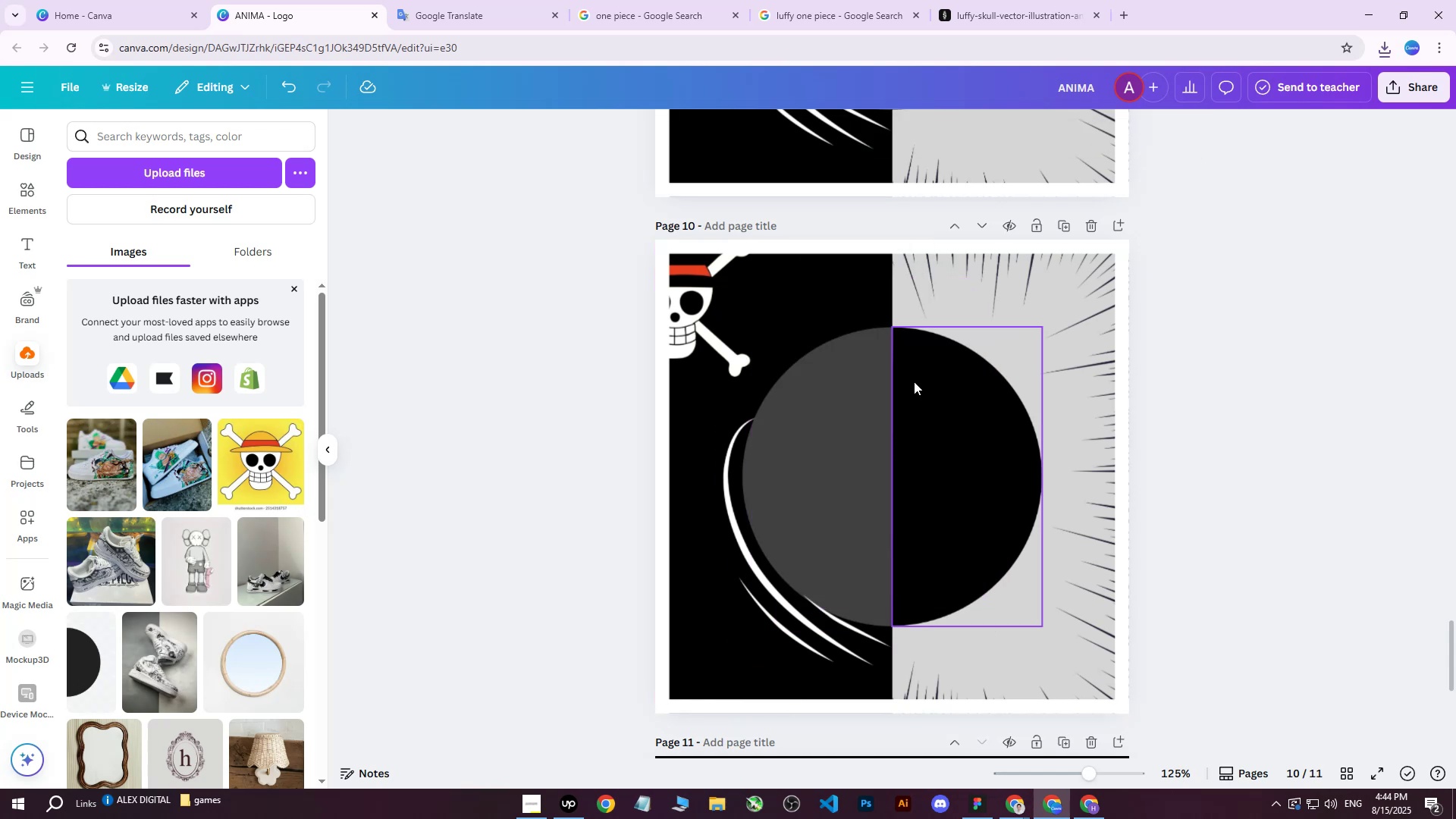 
scroll: coordinate [920, 392], scroll_direction: down, amount: 8.0
 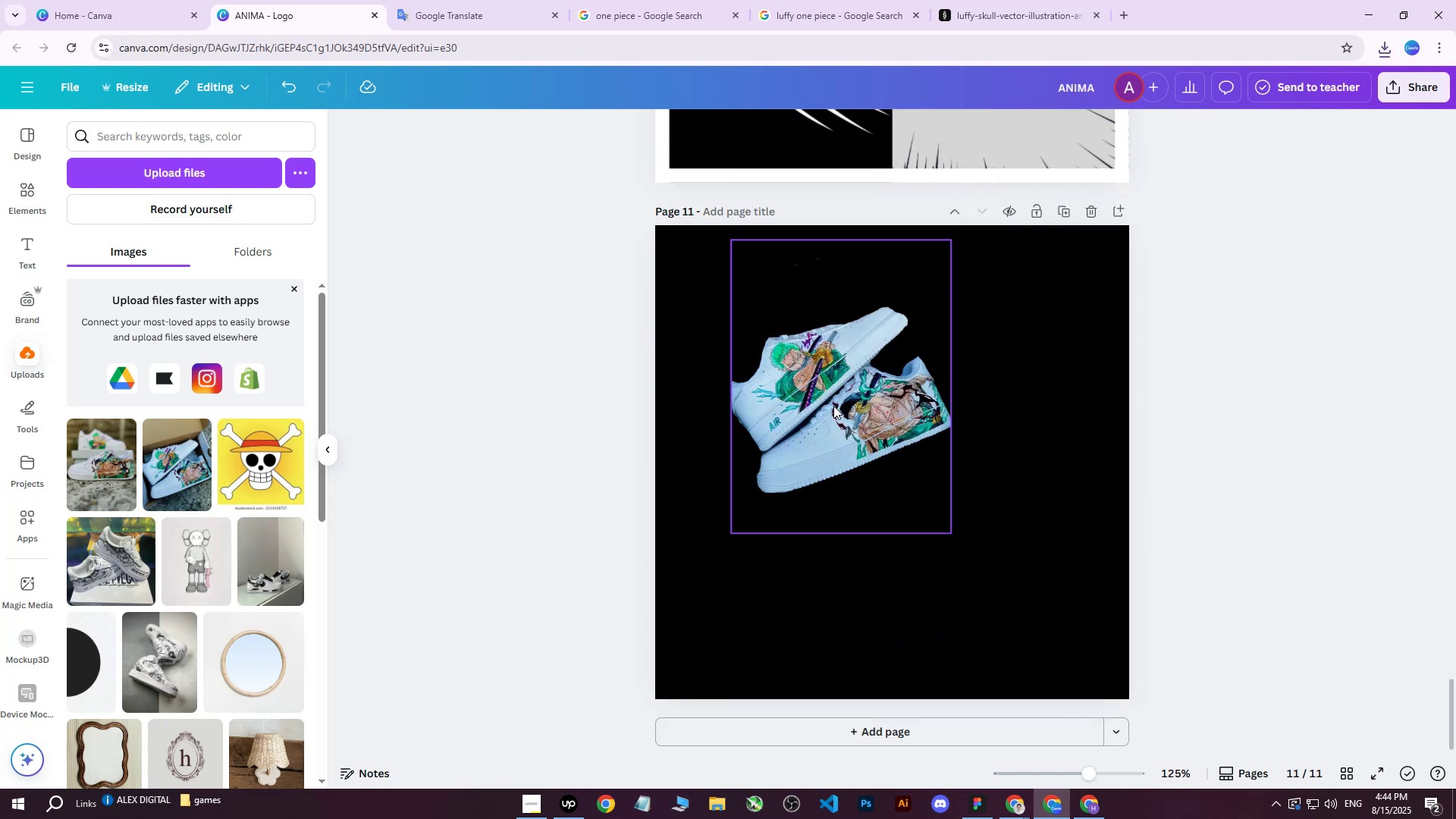 
left_click_drag(start_coordinate=[846, 408], to_coordinate=[926, 460])
 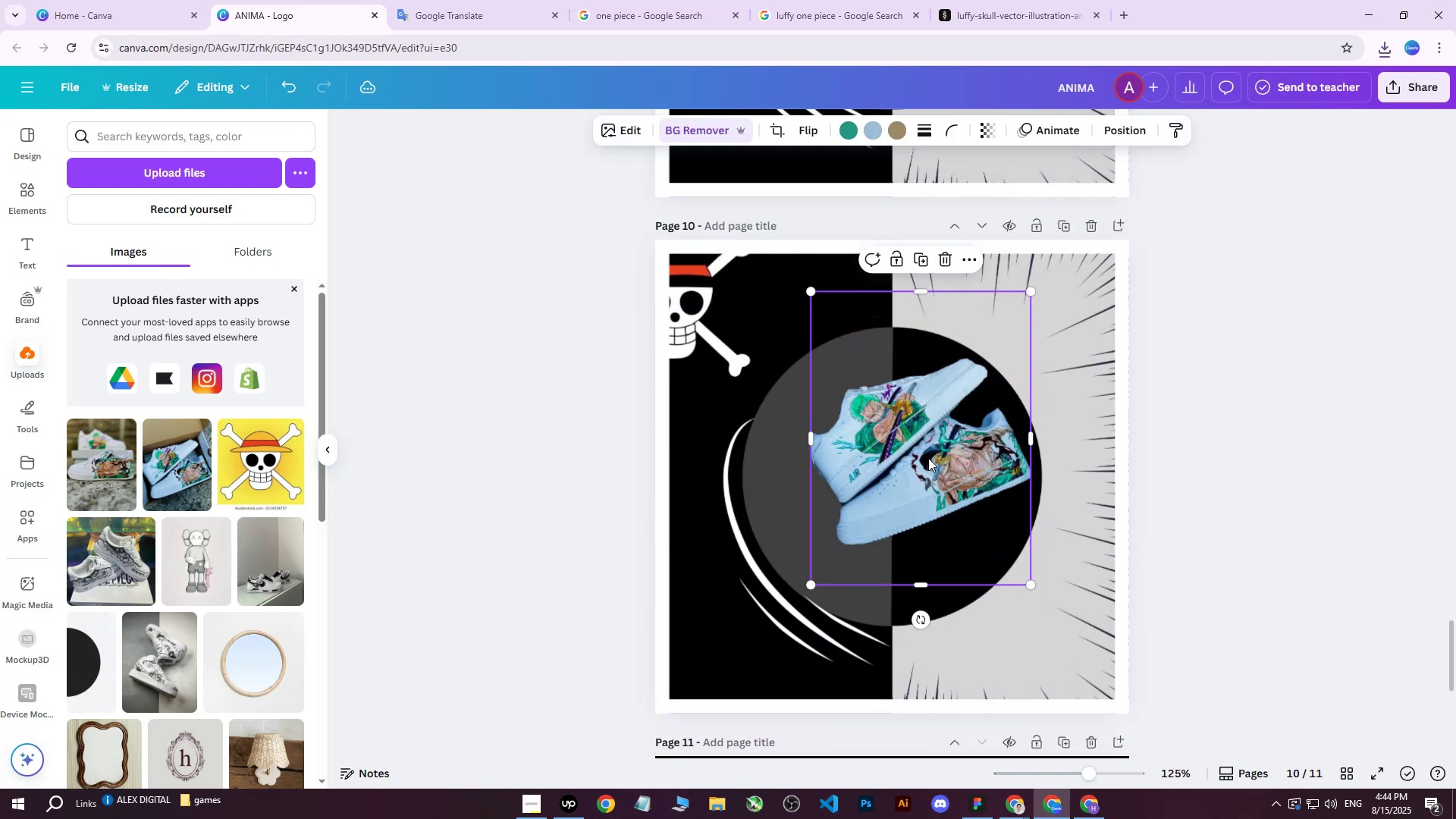 
scroll: coordinate [930, 413], scroll_direction: up, amount: 7.0
 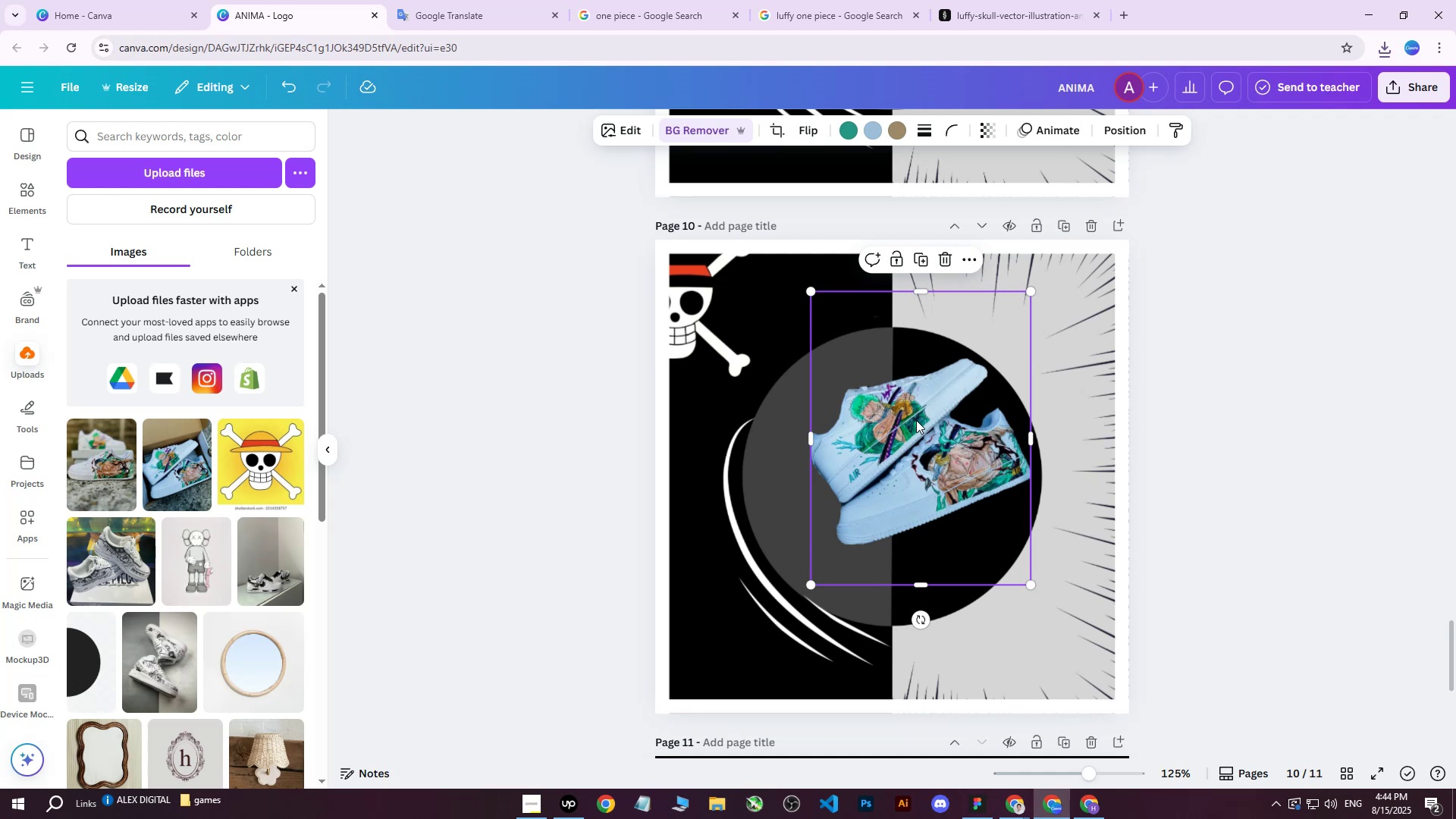 
wait(6.84)
 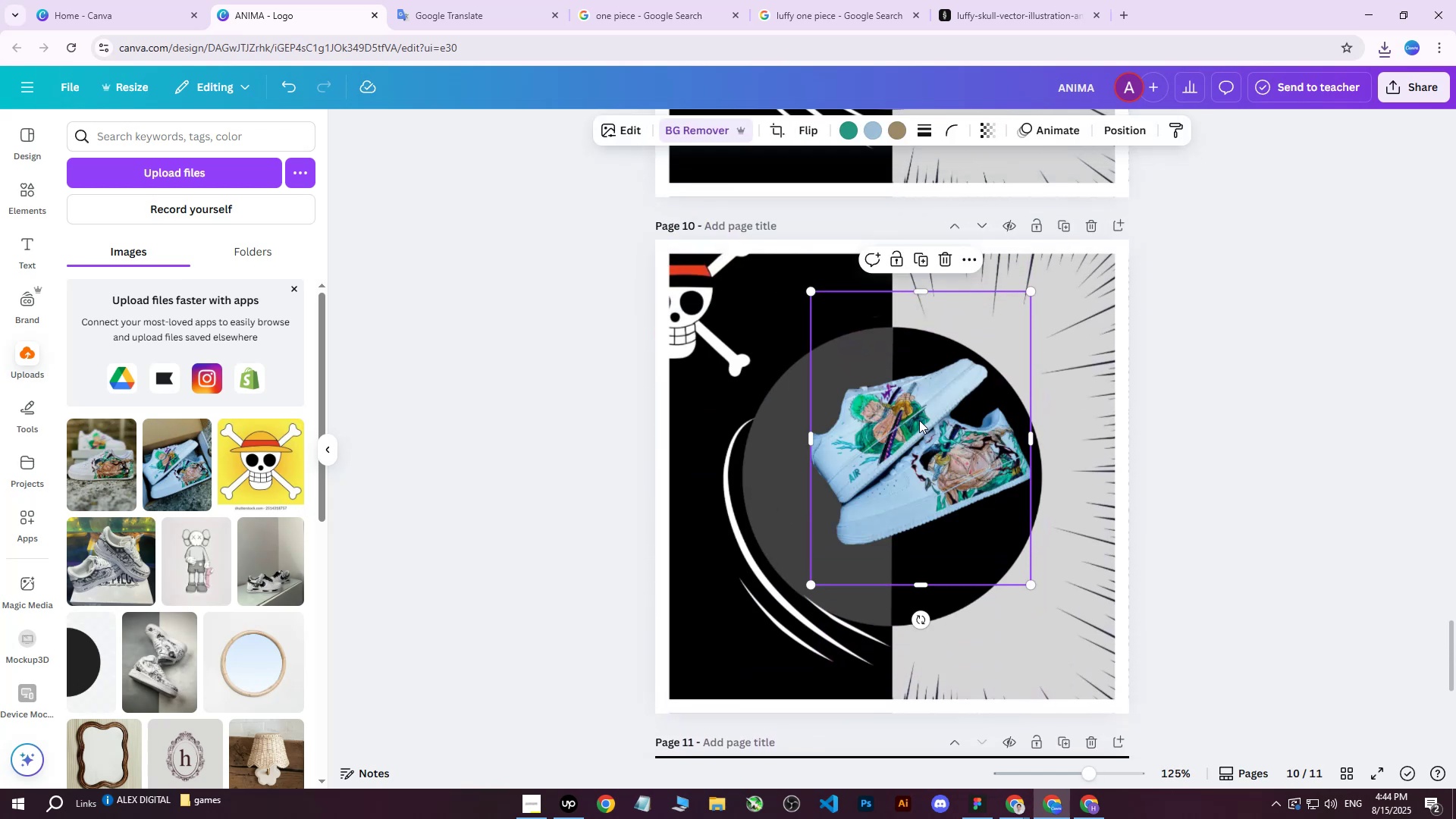 
left_click_drag(start_coordinate=[807, 582], to_coordinate=[690, 654])
 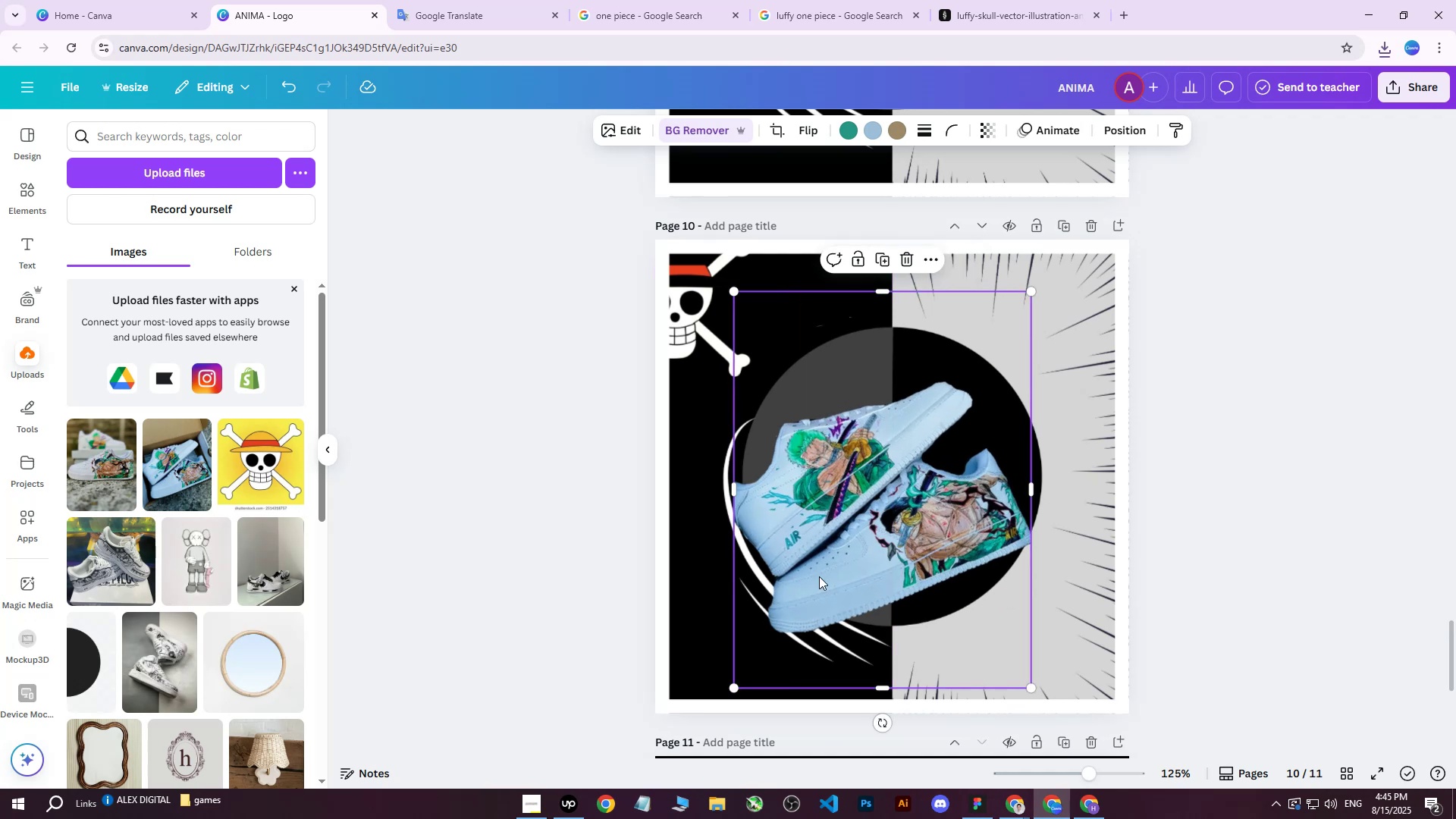 
left_click_drag(start_coordinate=[863, 538], to_coordinate=[879, 500])
 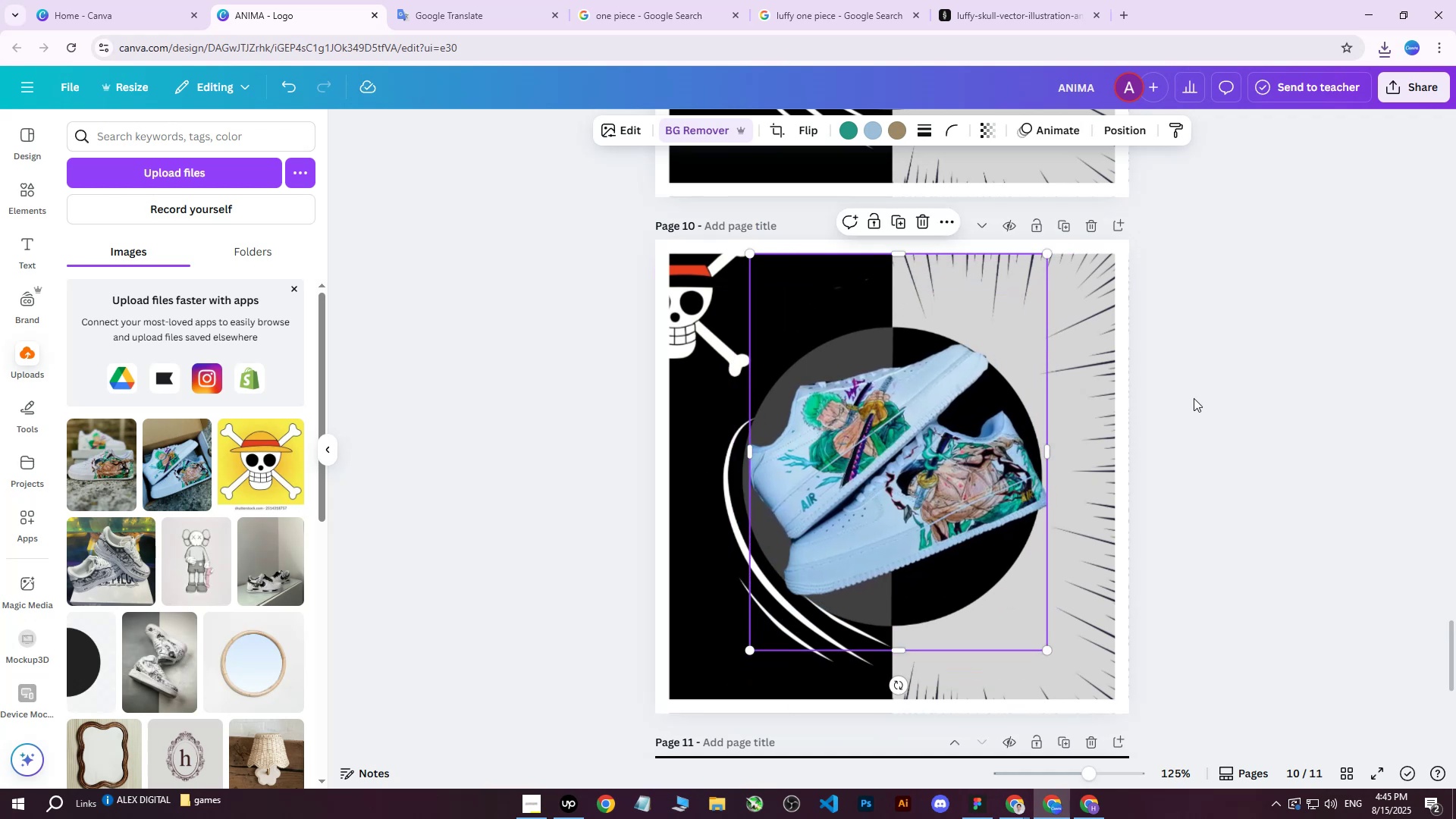 
left_click([1220, 363])
 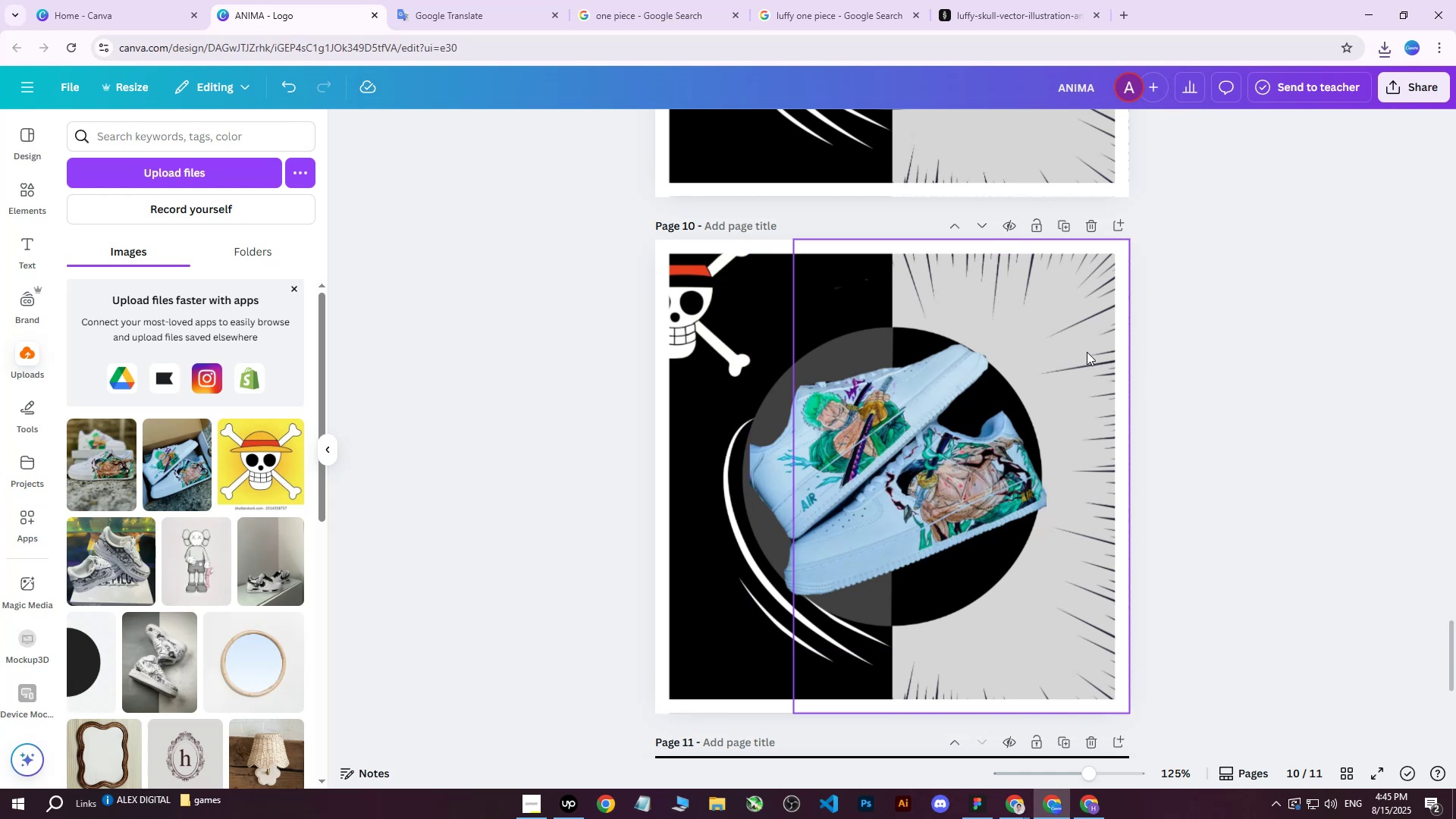 
wait(5.37)
 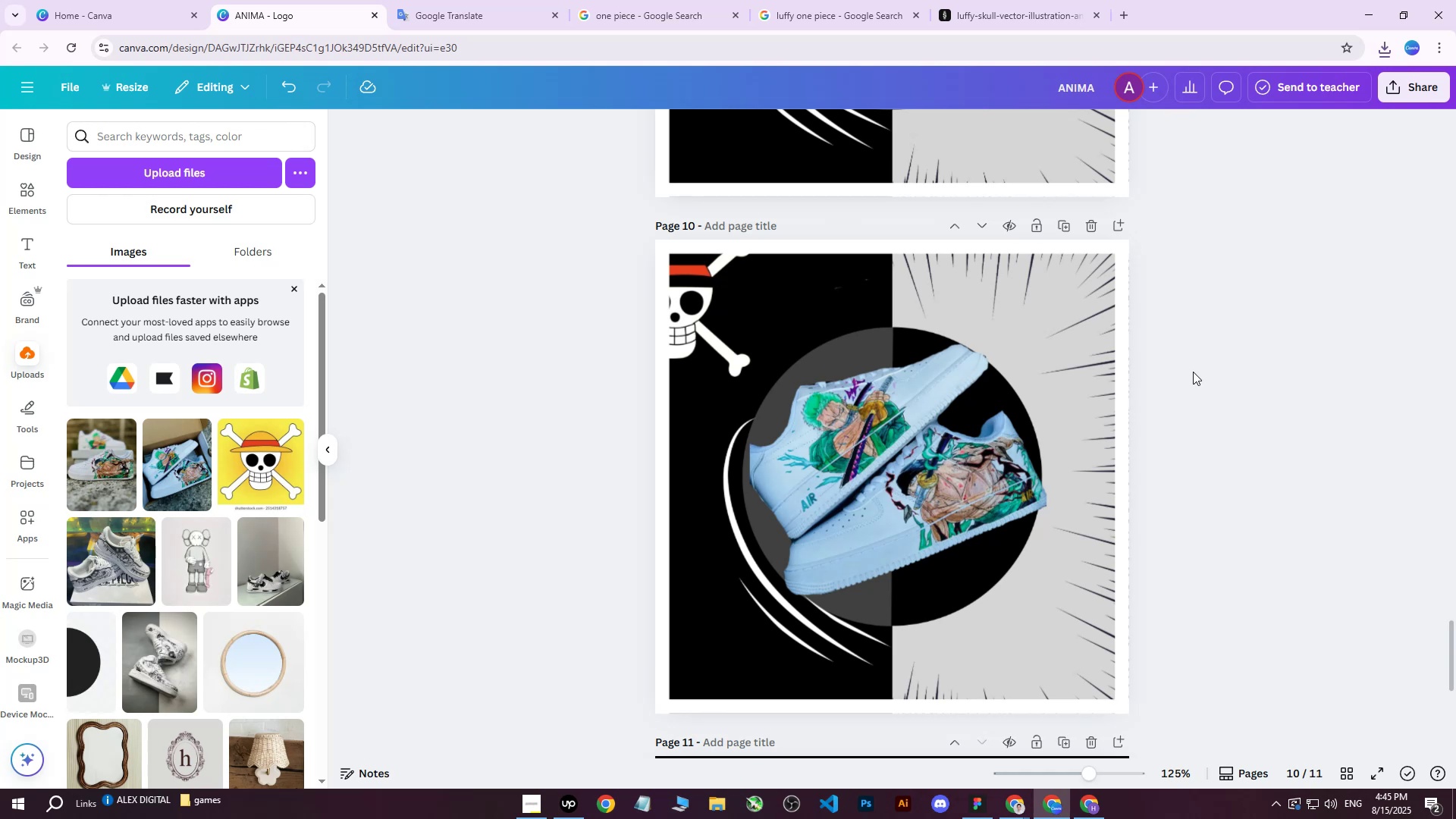 
left_click([1054, 325])
 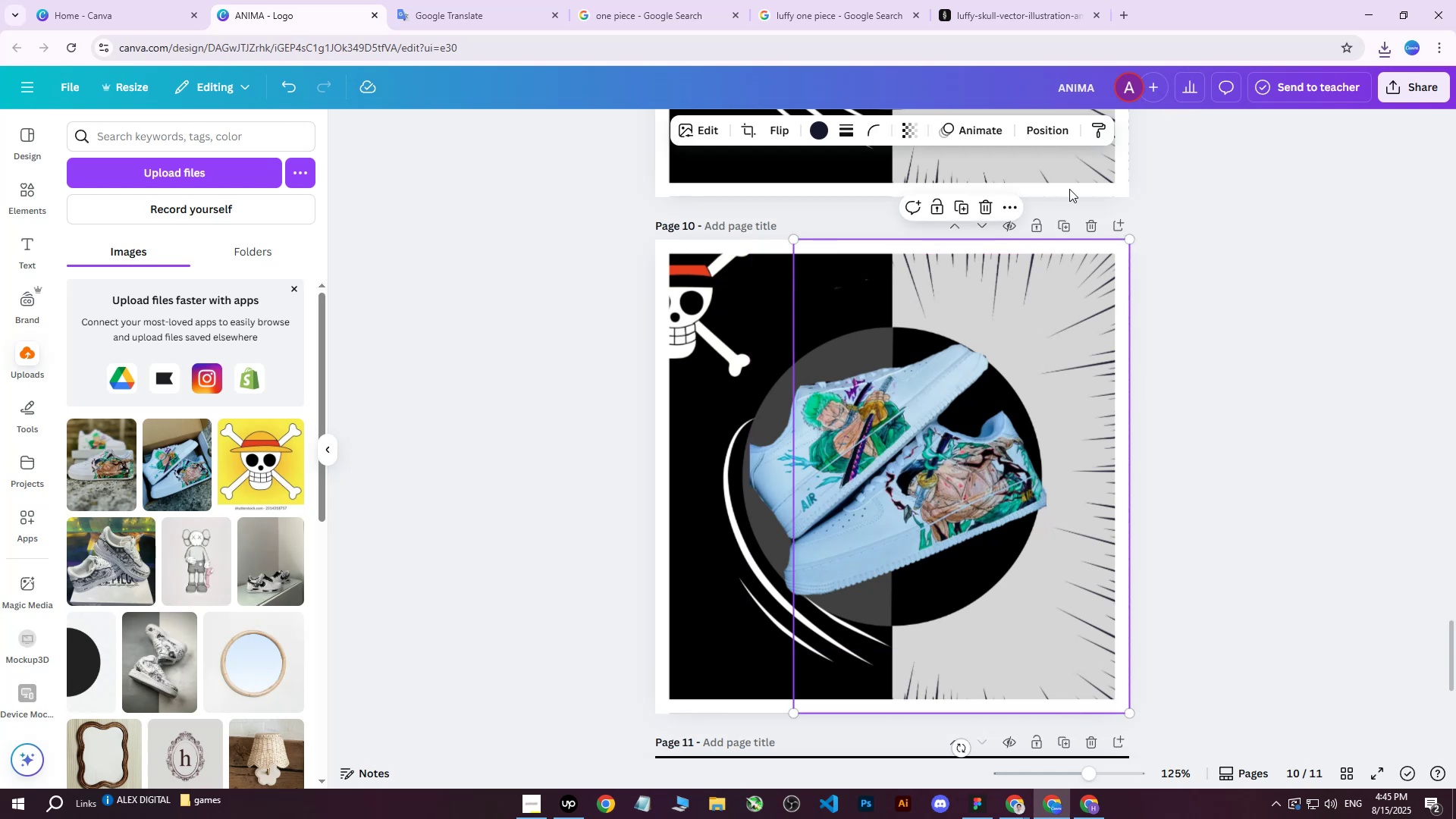 
left_click([1039, 131])
 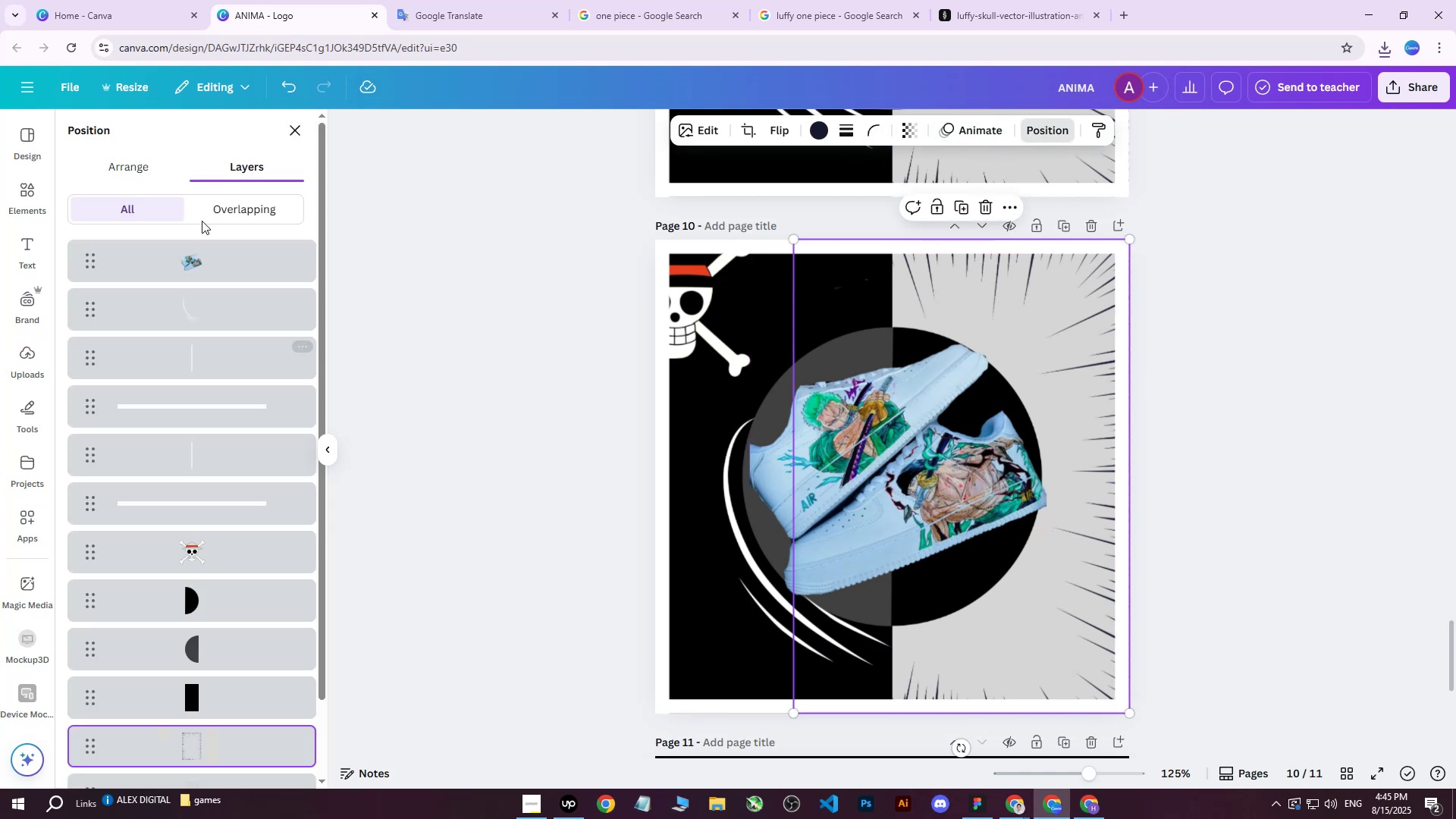 
scroll: coordinate [211, 469], scroll_direction: down, amount: 3.0
 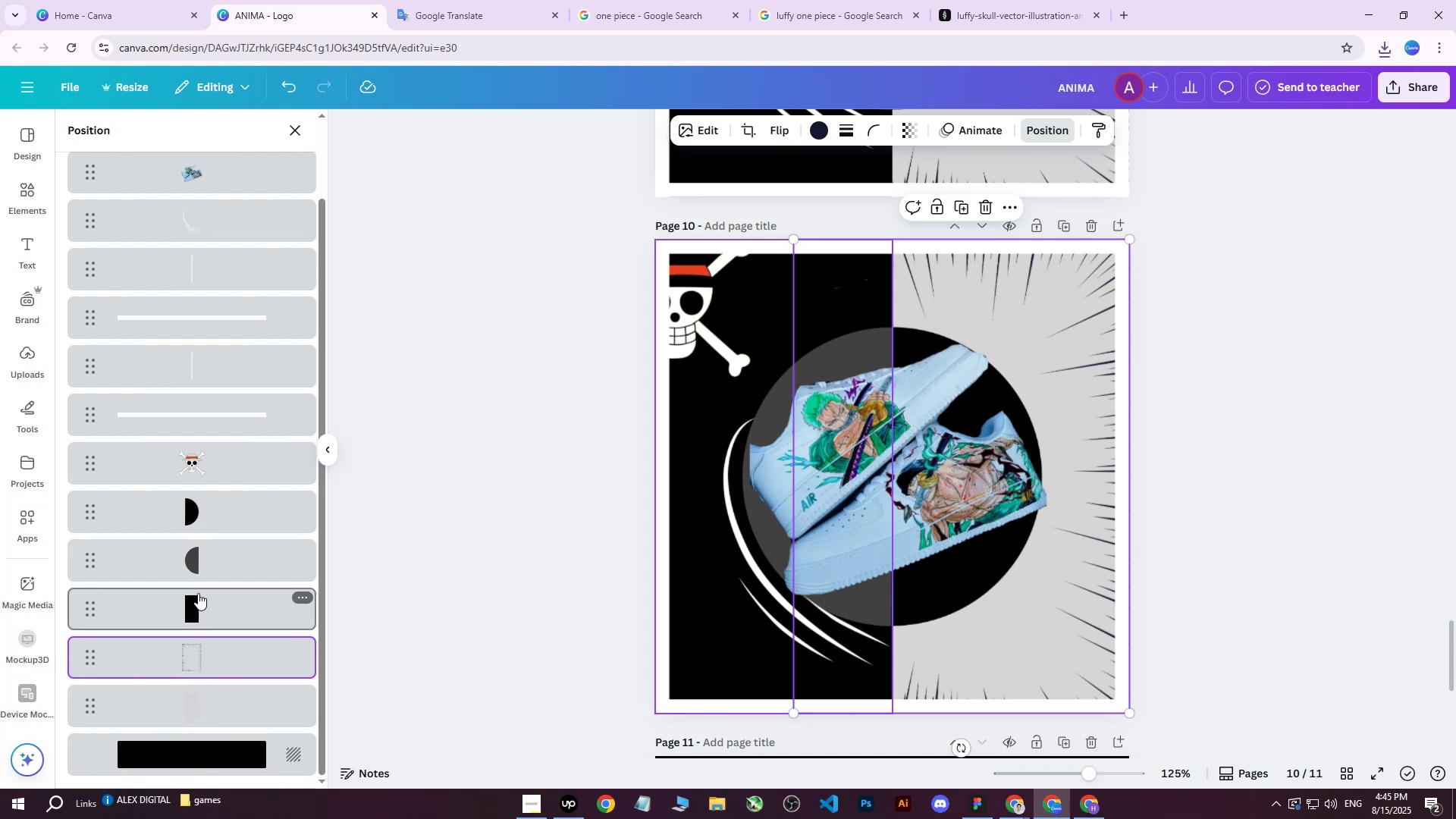 
left_click([195, 597])
 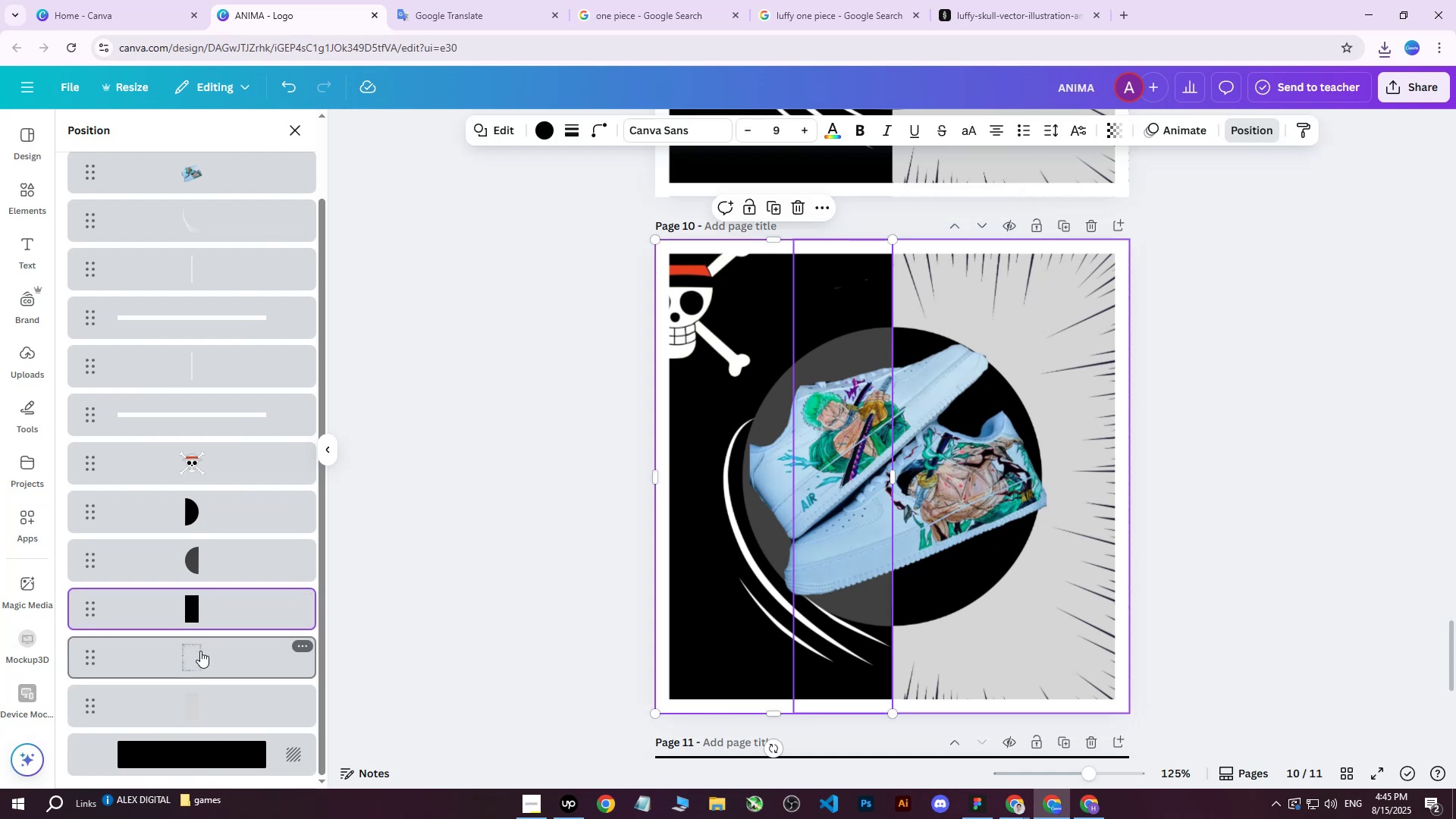 
left_click([184, 705])
 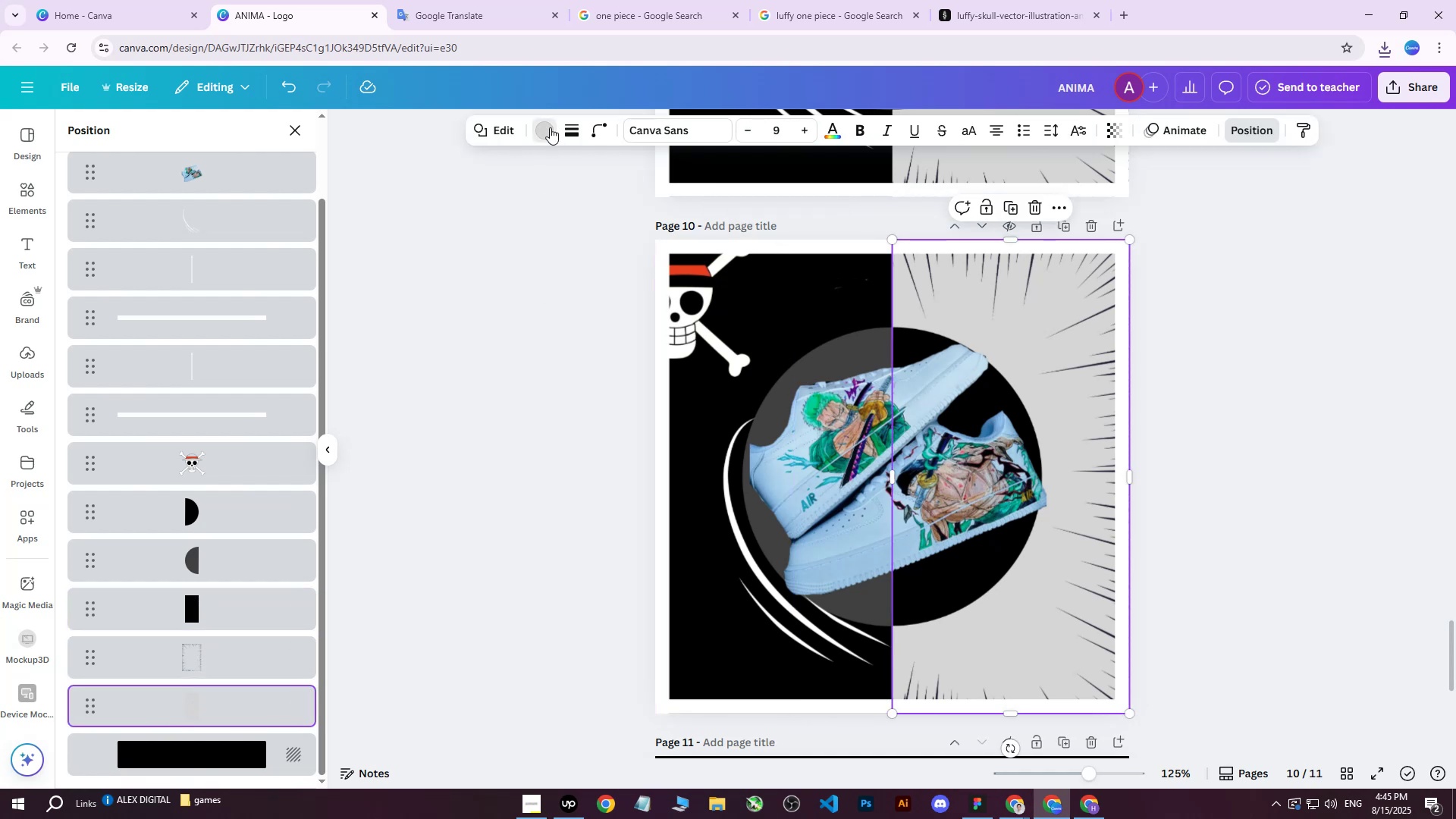 
double_click([550, 127])
 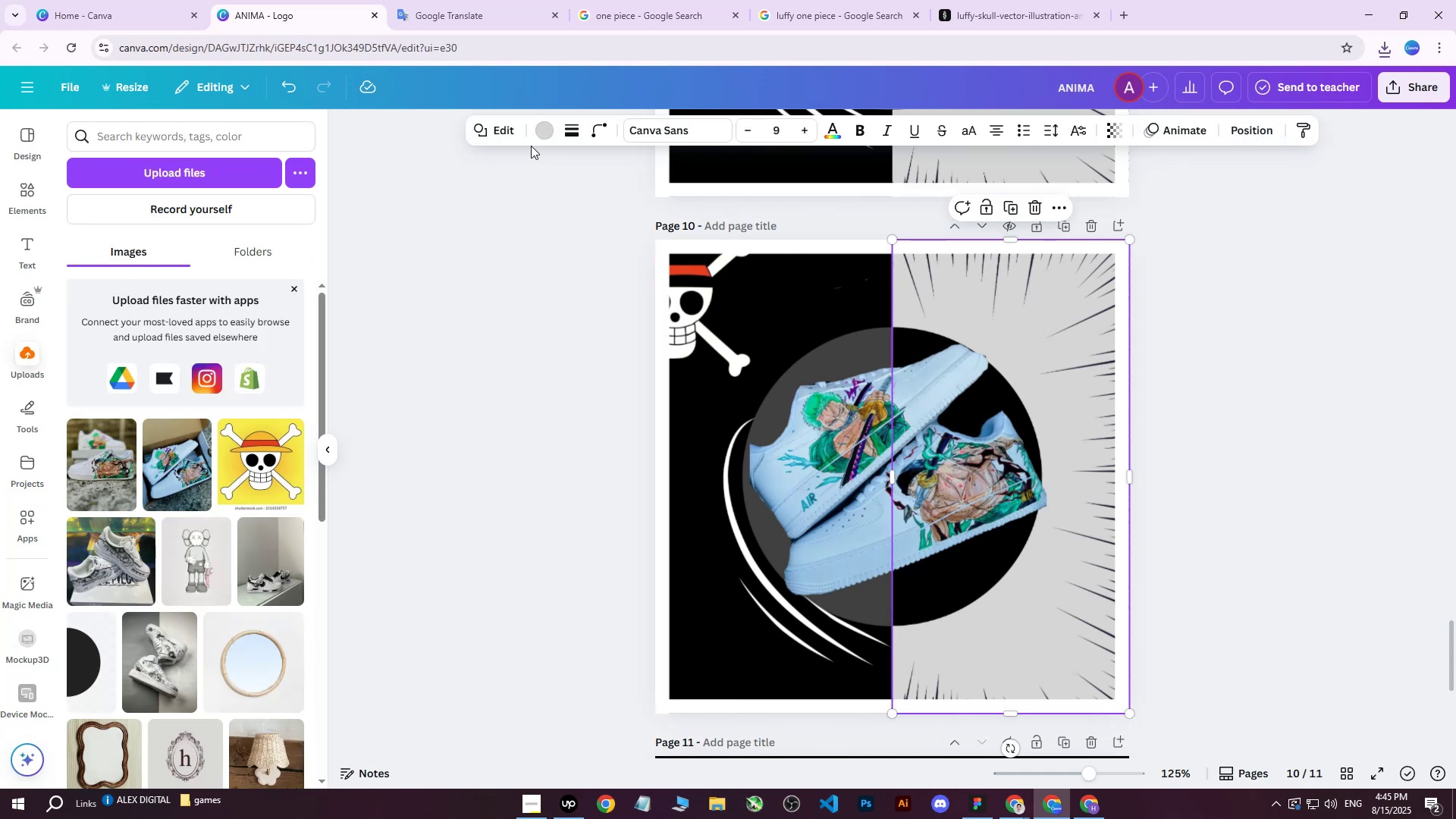 
left_click([546, 135])
 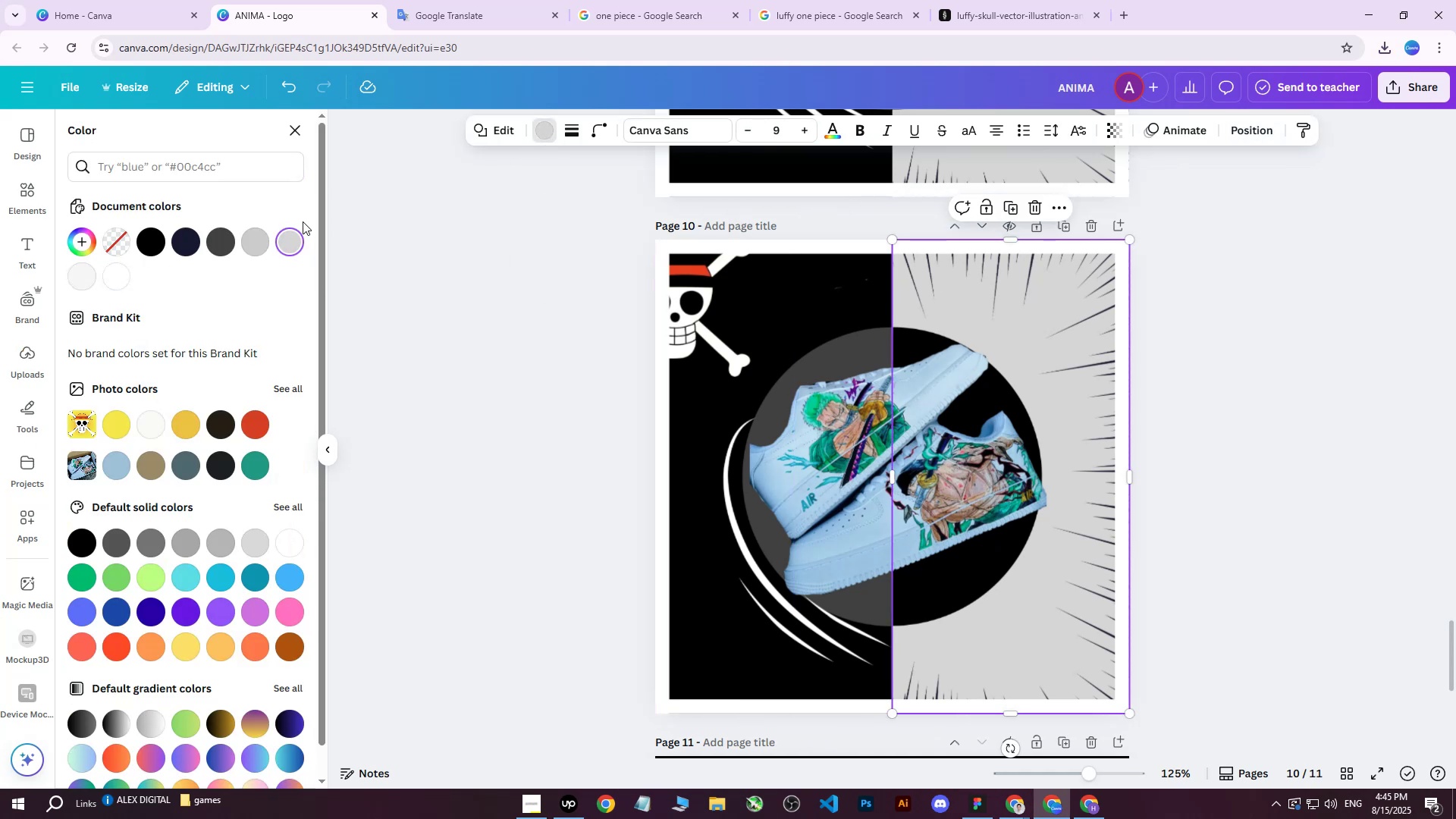 
left_click_drag(start_coordinate=[281, 249], to_coordinate=[297, 276])
 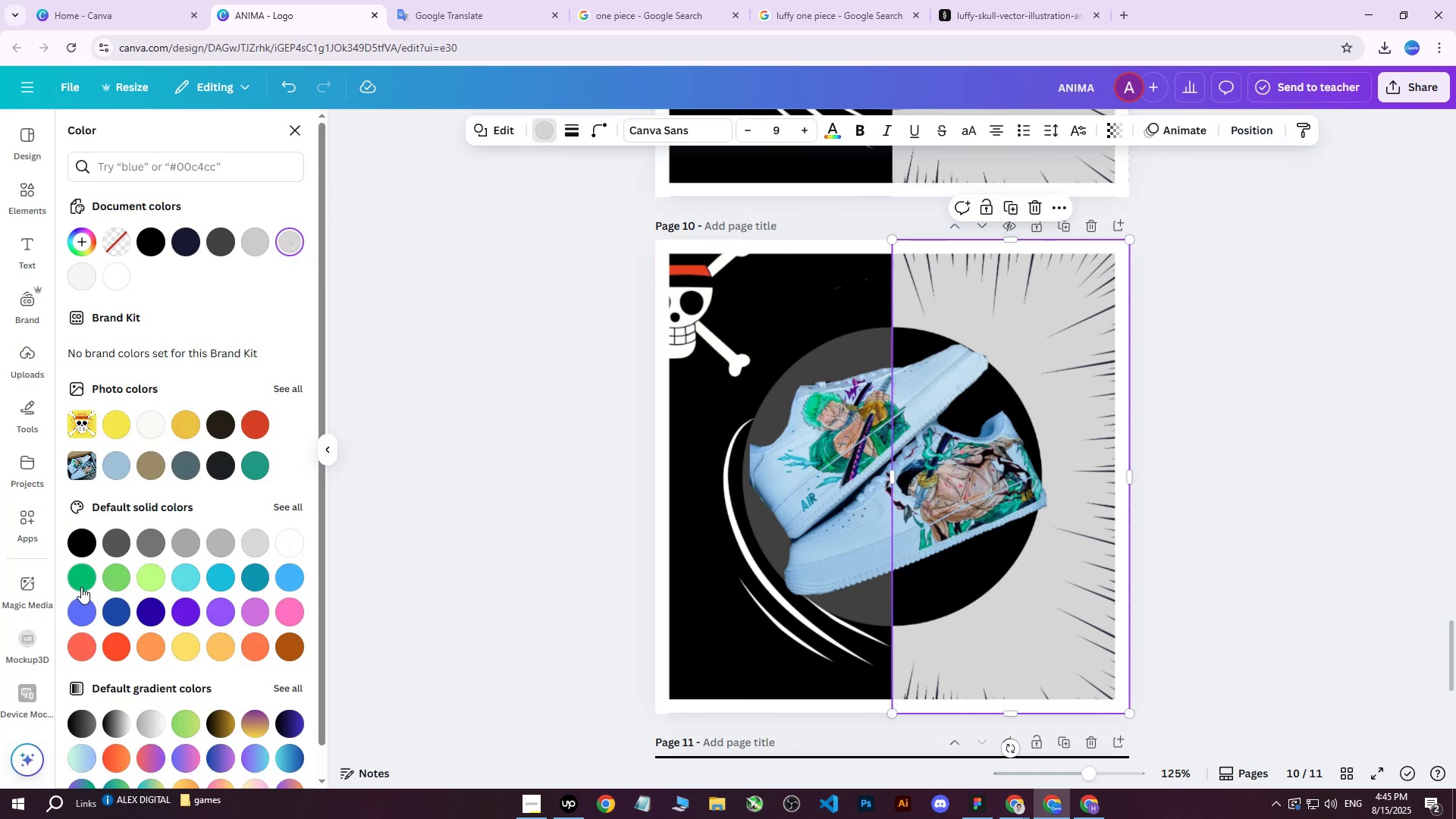 
left_click([77, 585])
 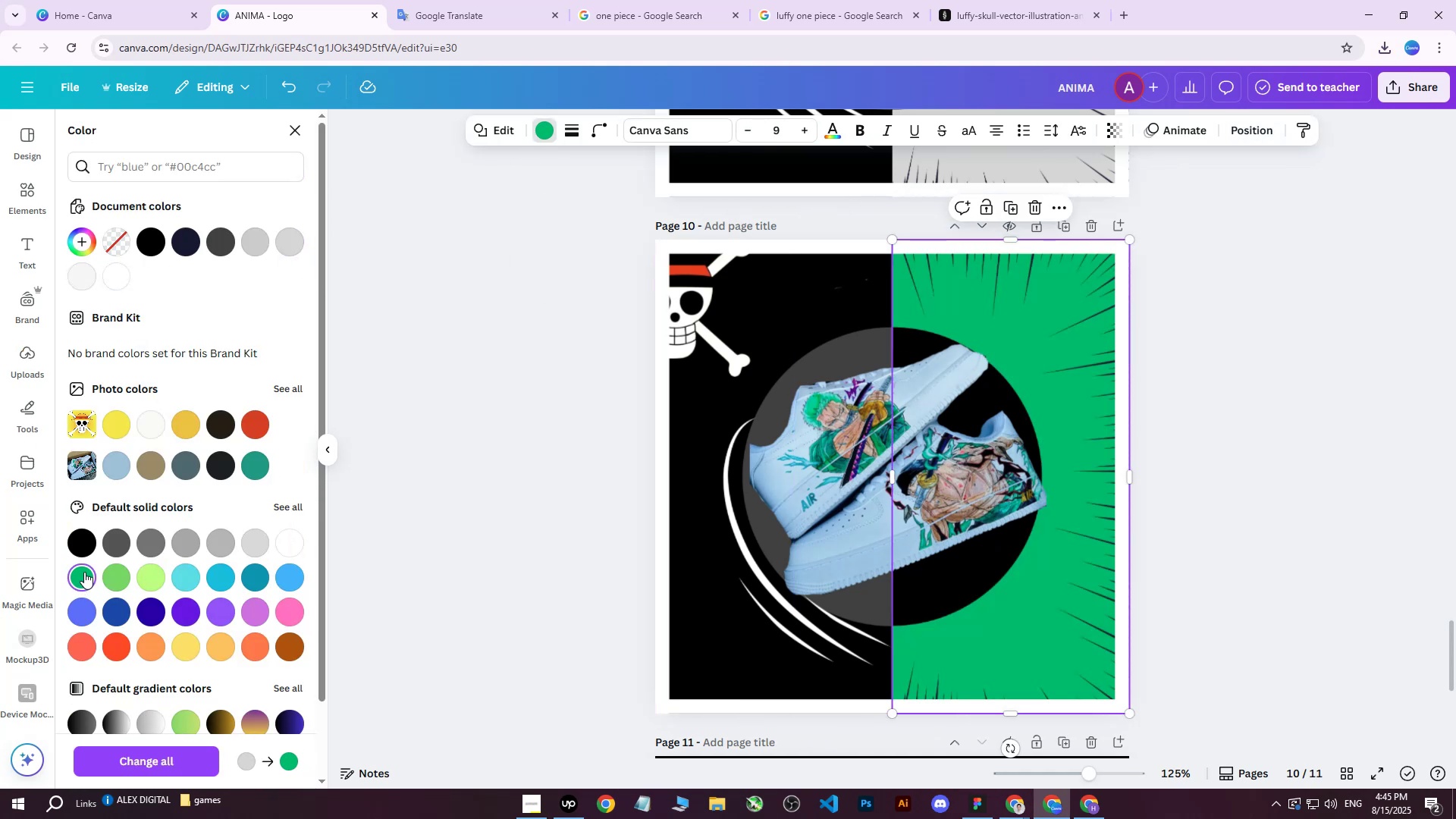 
mouse_move([177, 441])
 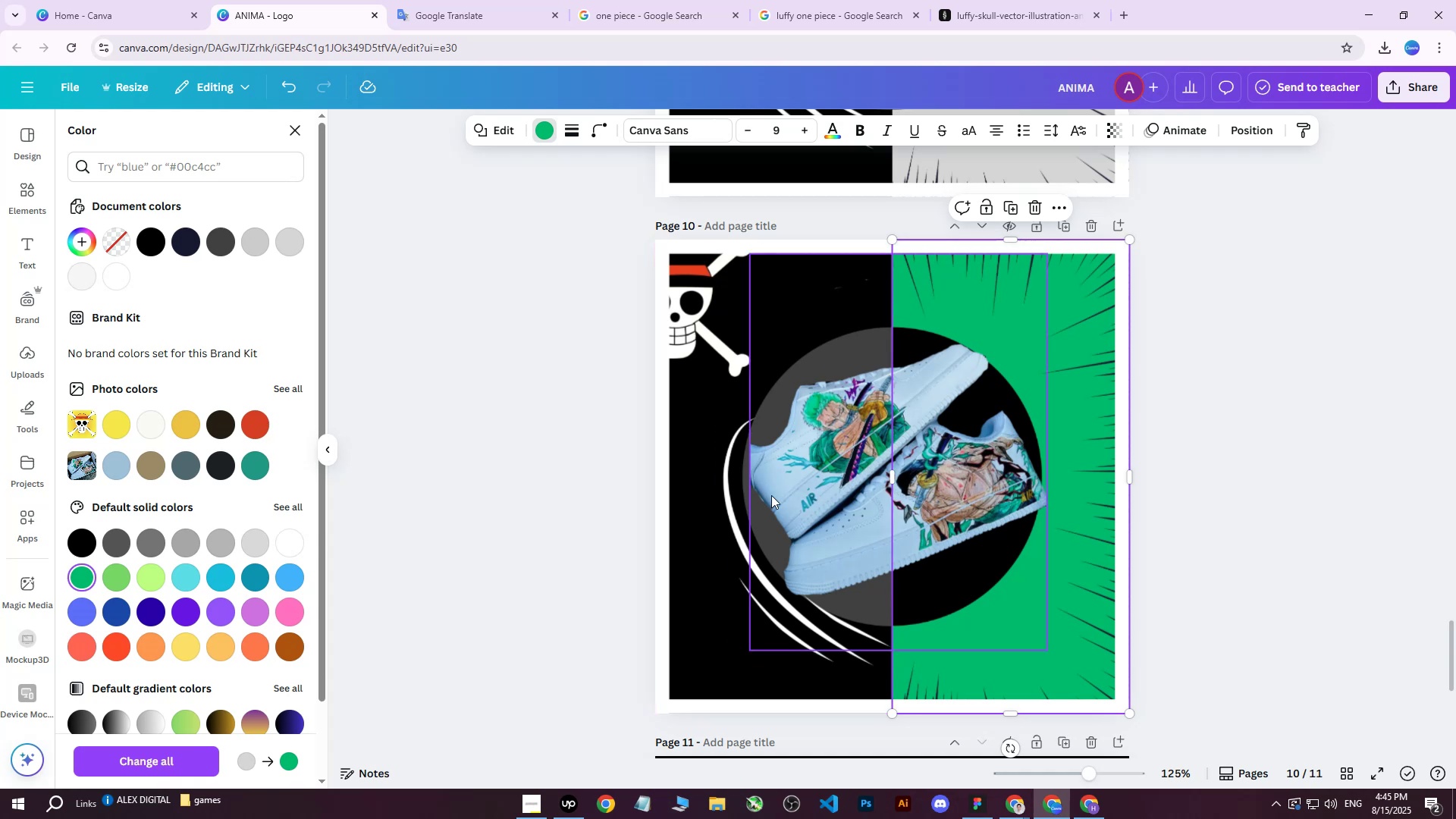 
left_click([814, 483])
 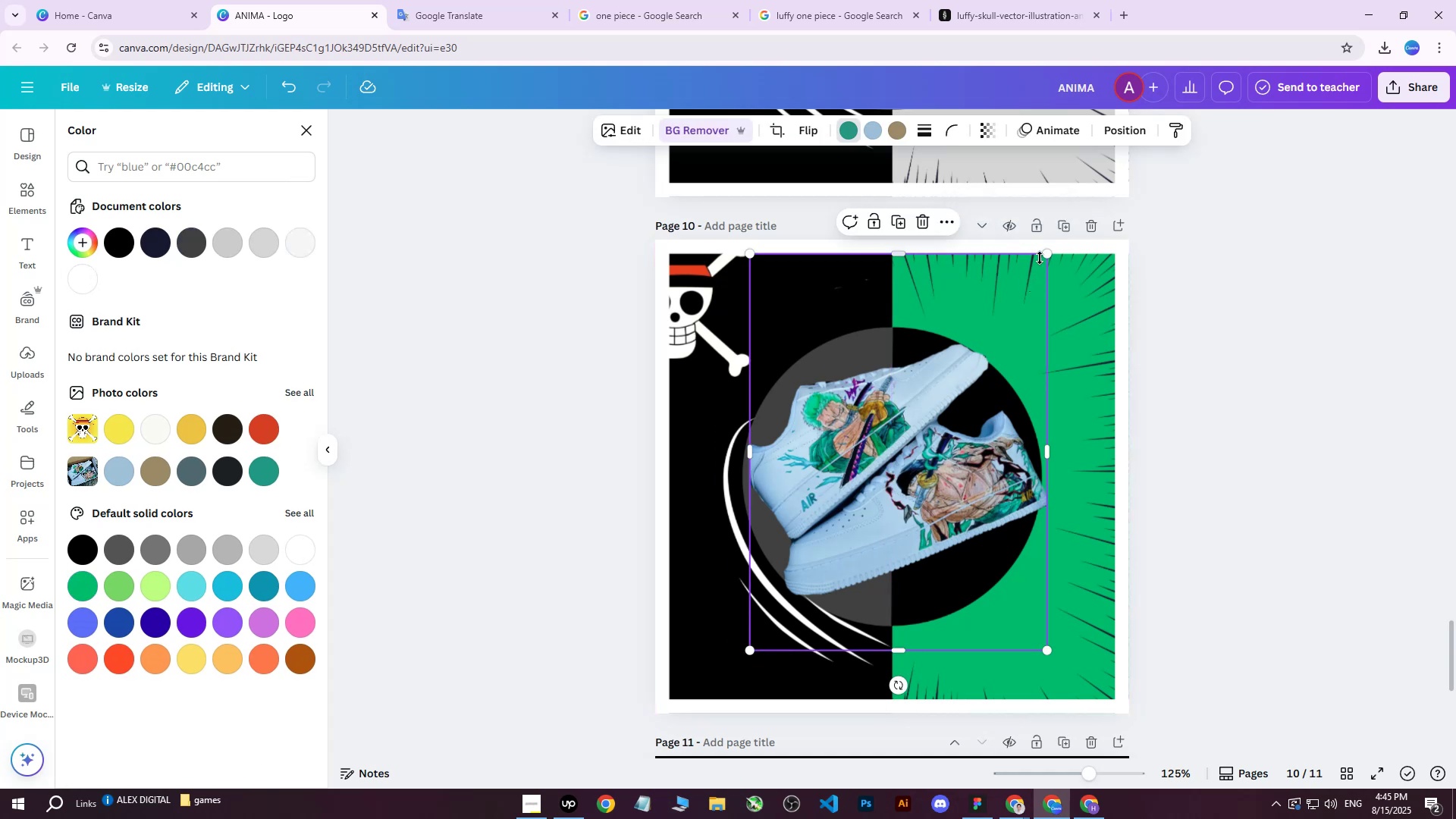 
left_click_drag(start_coordinate=[1046, 253], to_coordinate=[1077, 232])
 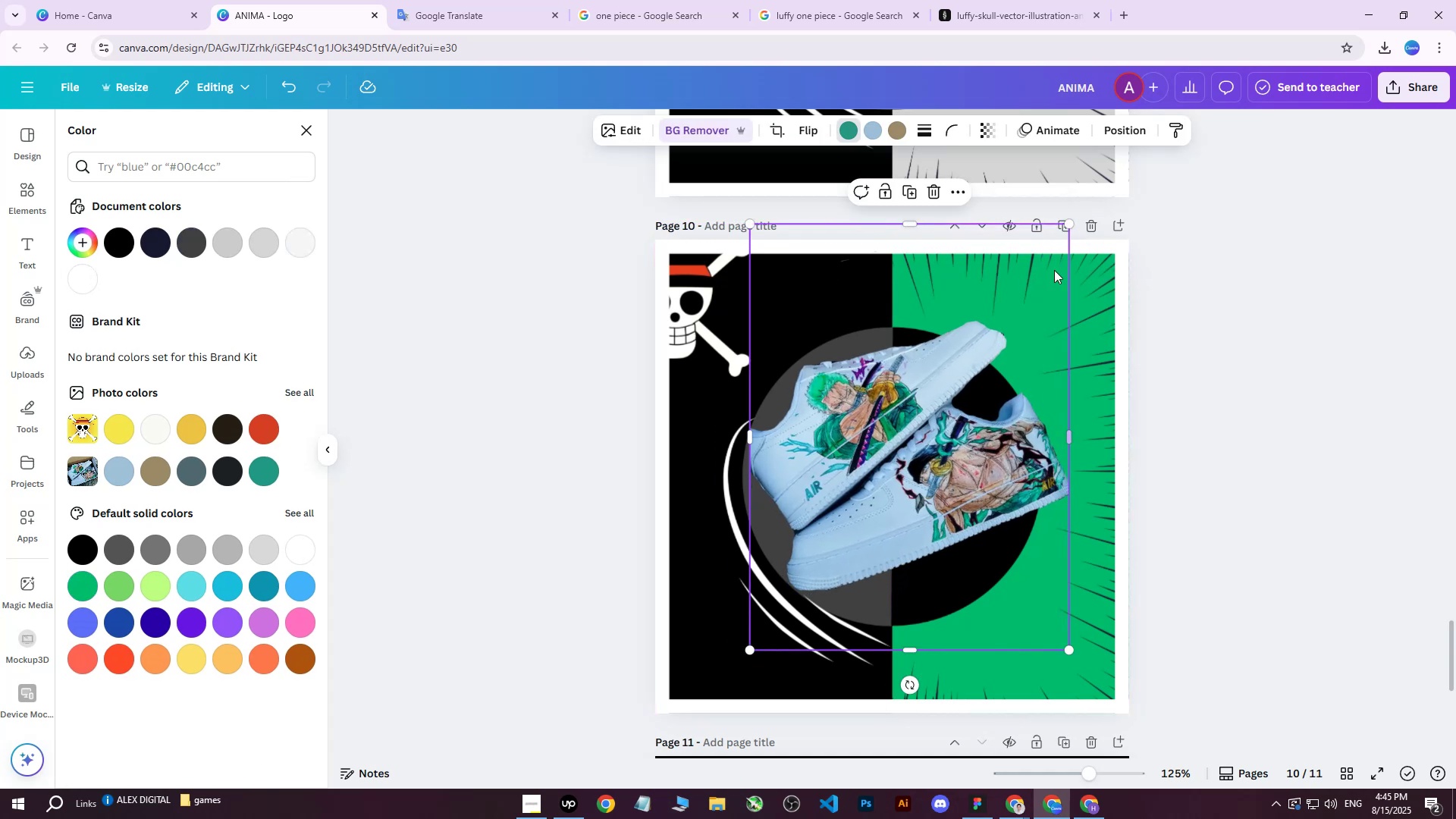 
left_click_drag(start_coordinate=[1028, 314], to_coordinate=[1018, 331])
 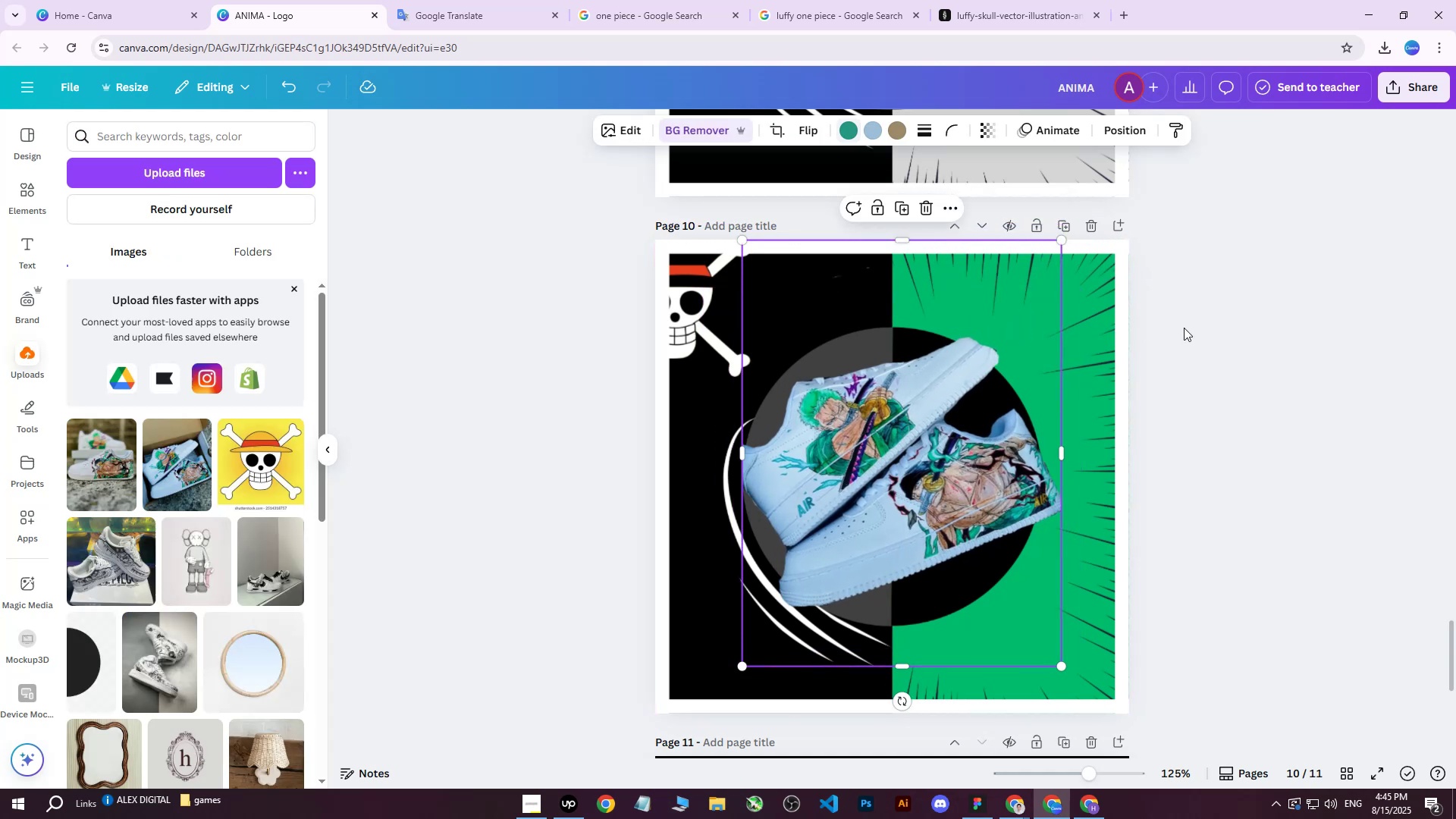 
double_click([1184, 328])
 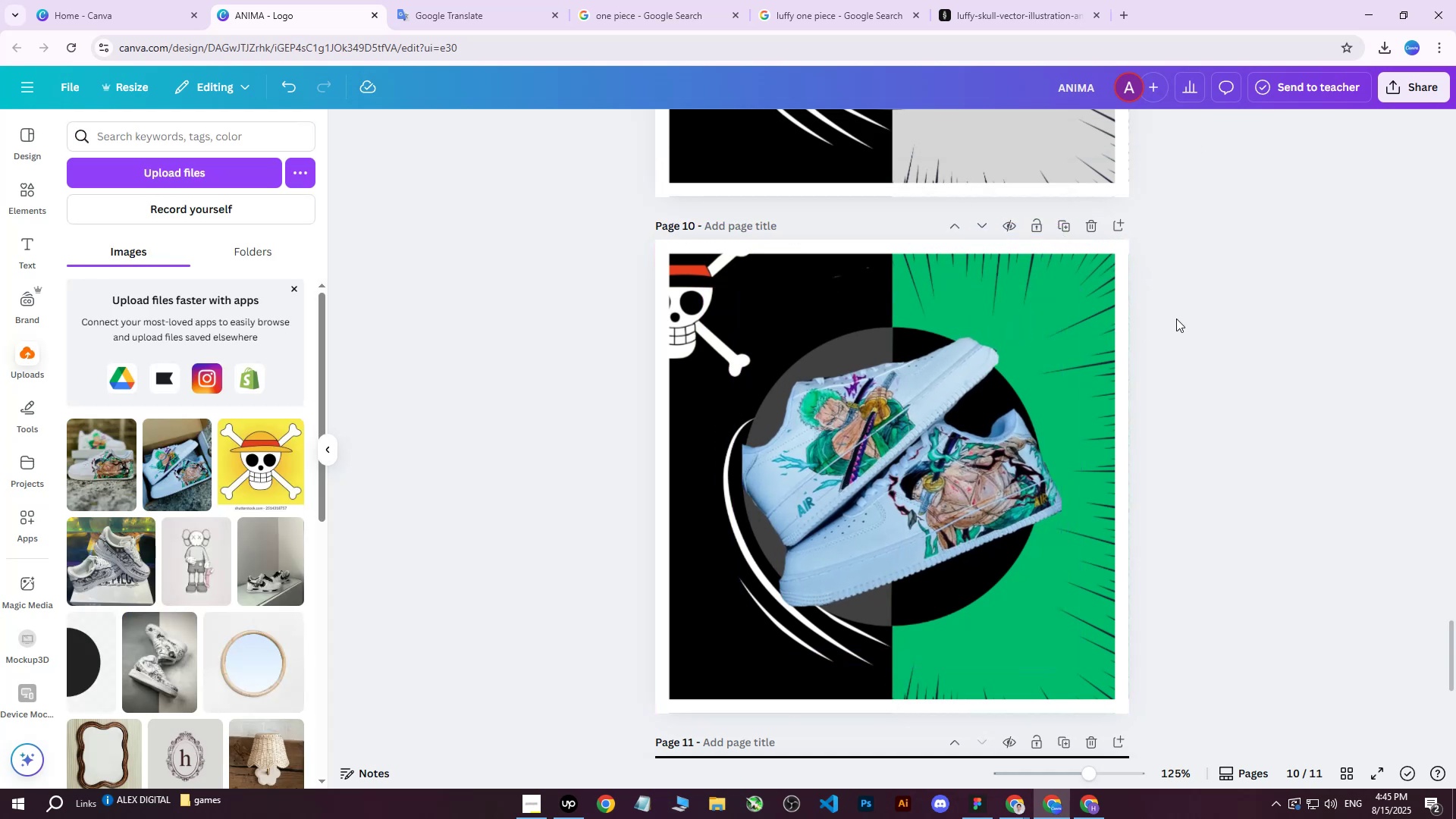 
double_click([940, 409])
 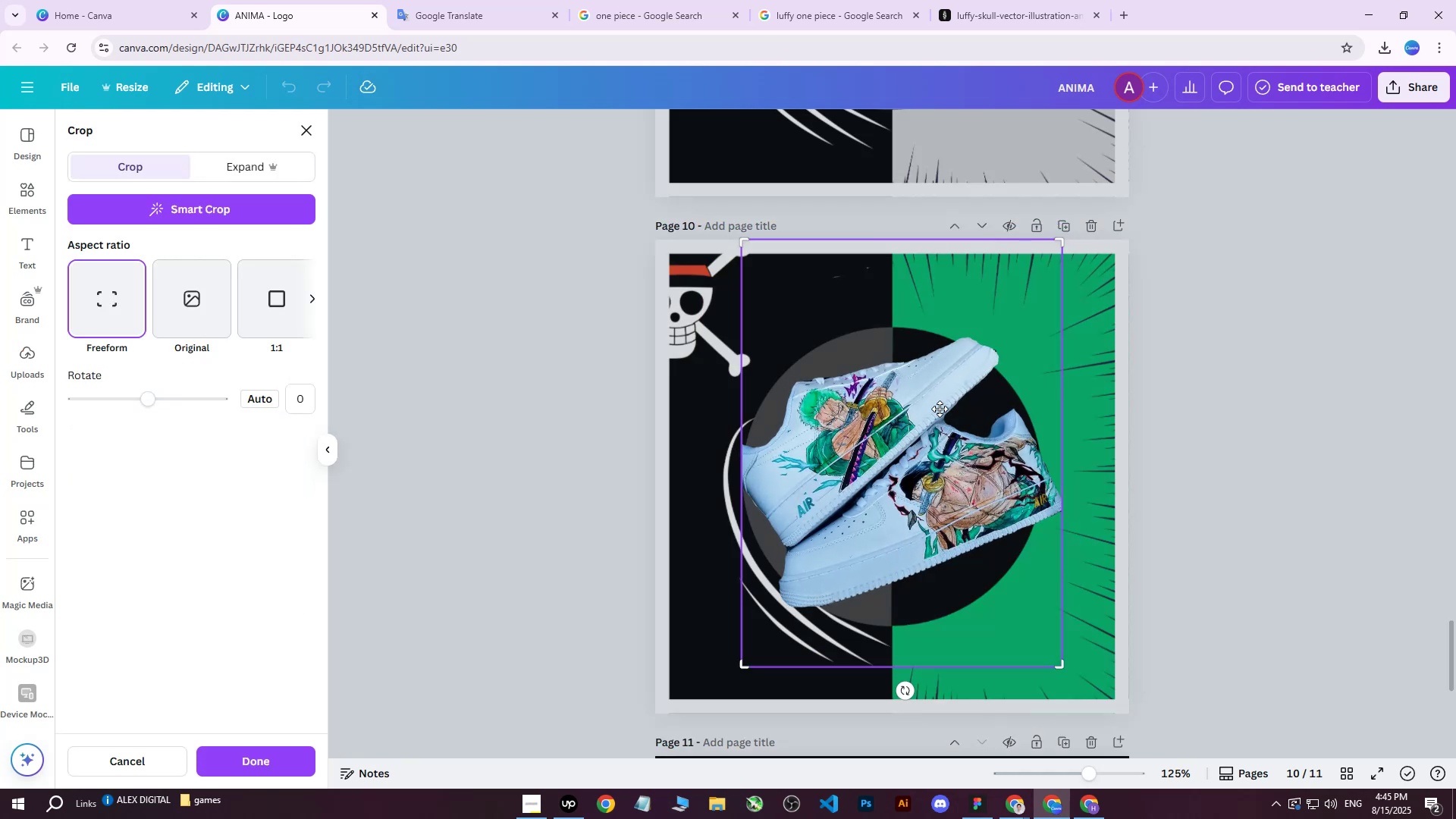 
left_click([940, 409])
 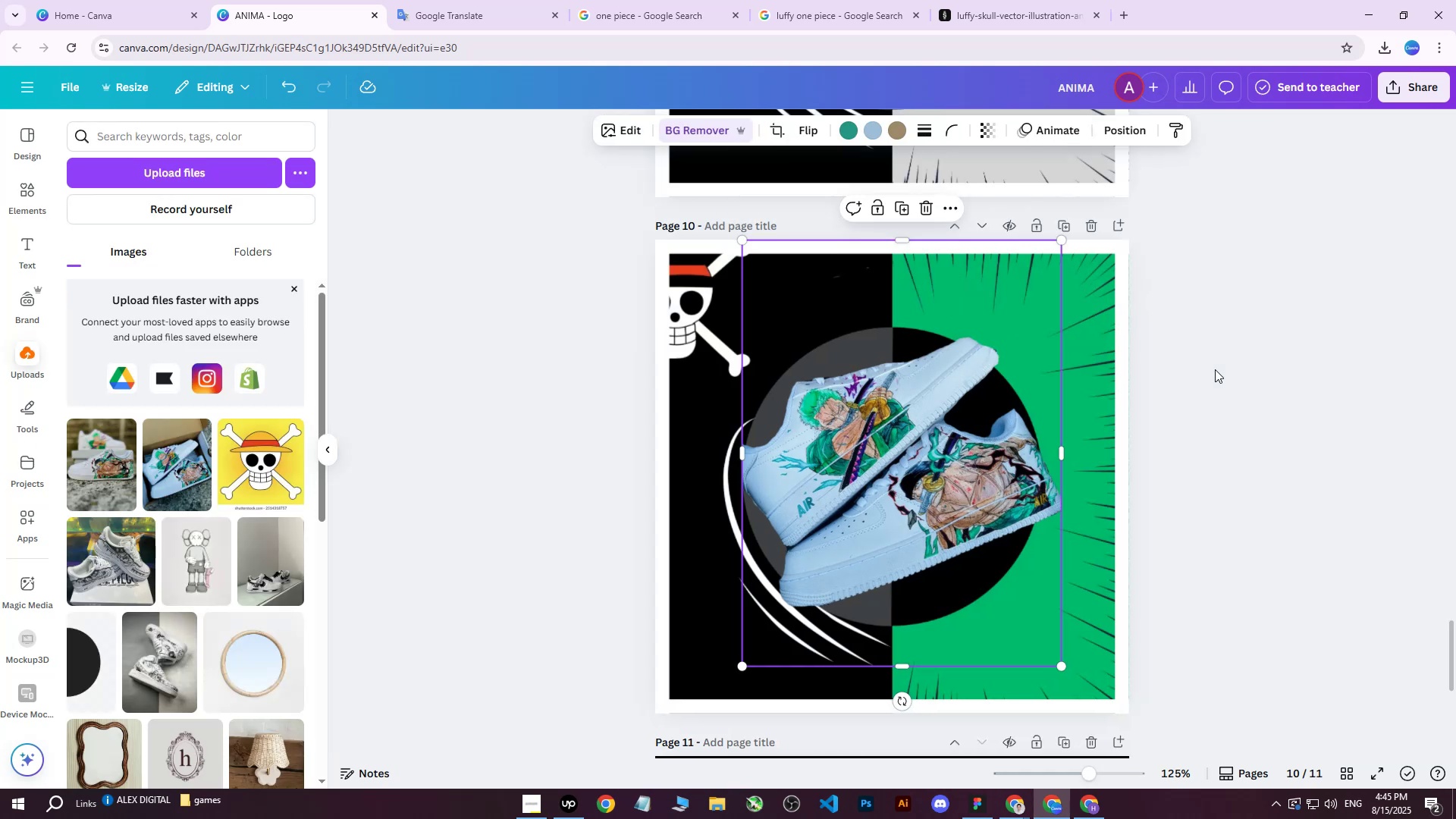 
double_click([894, 428])
 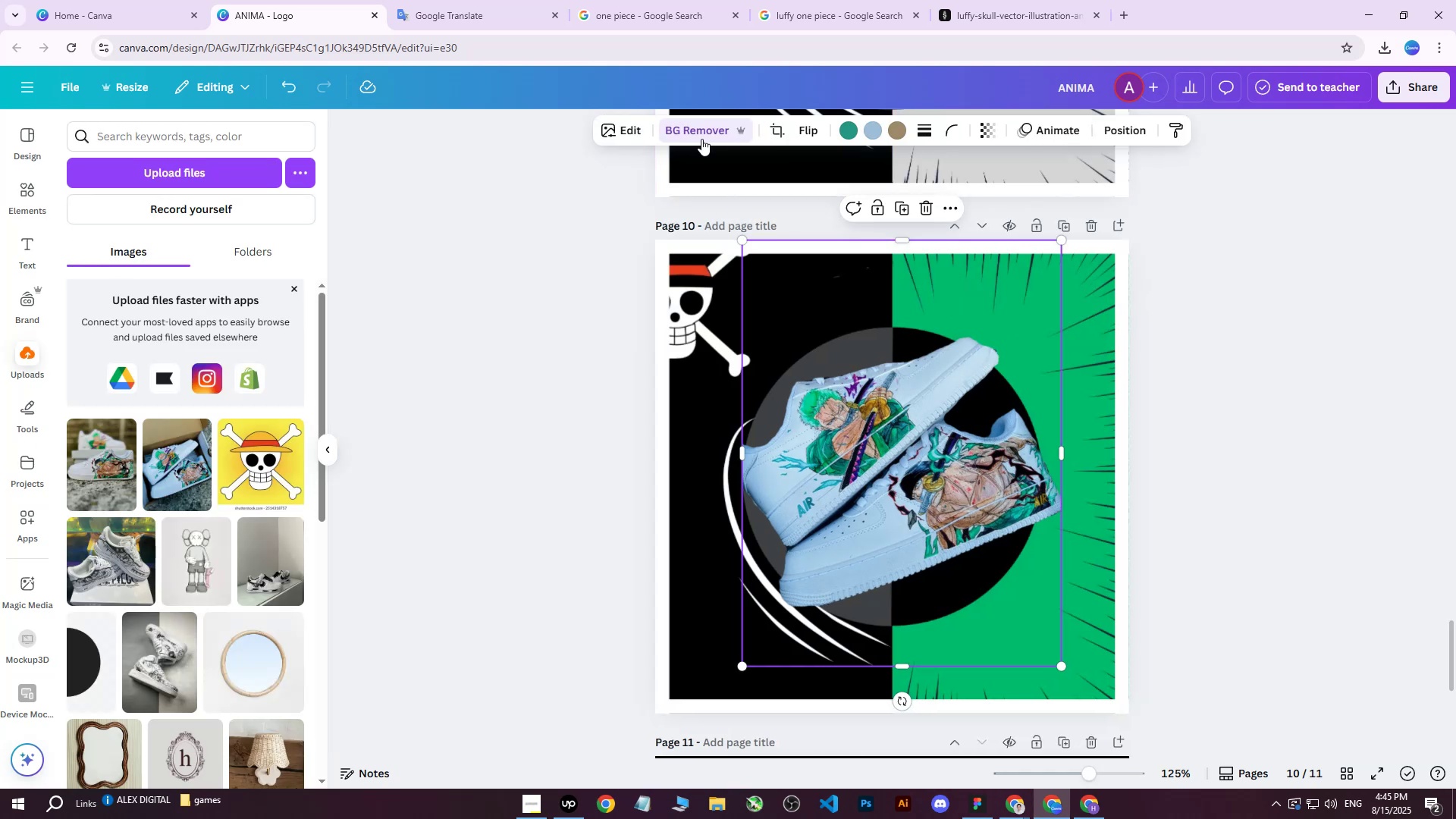 
left_click([705, 130])
 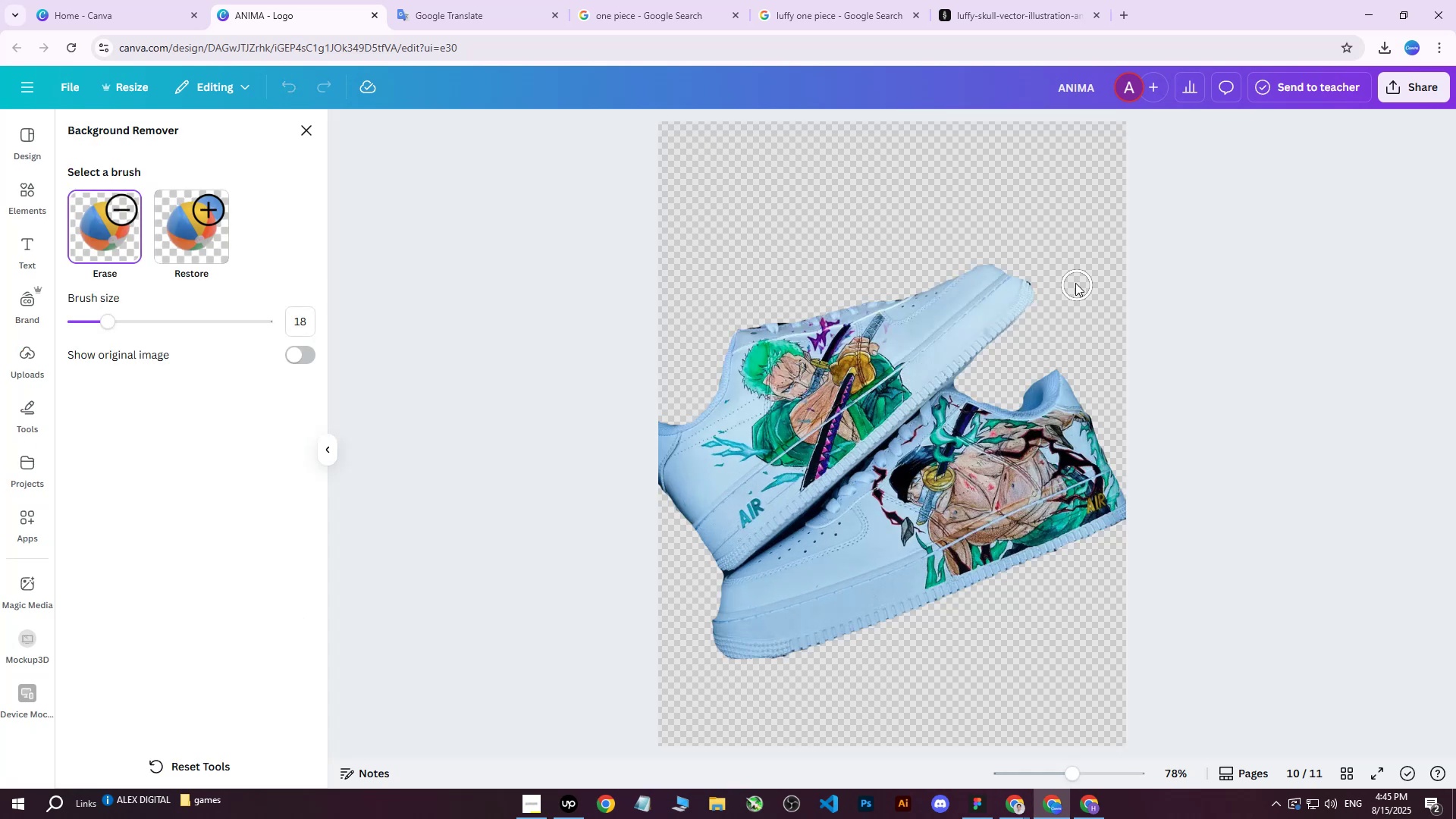 
left_click_drag(start_coordinate=[1045, 263], to_coordinate=[1036, 271])
 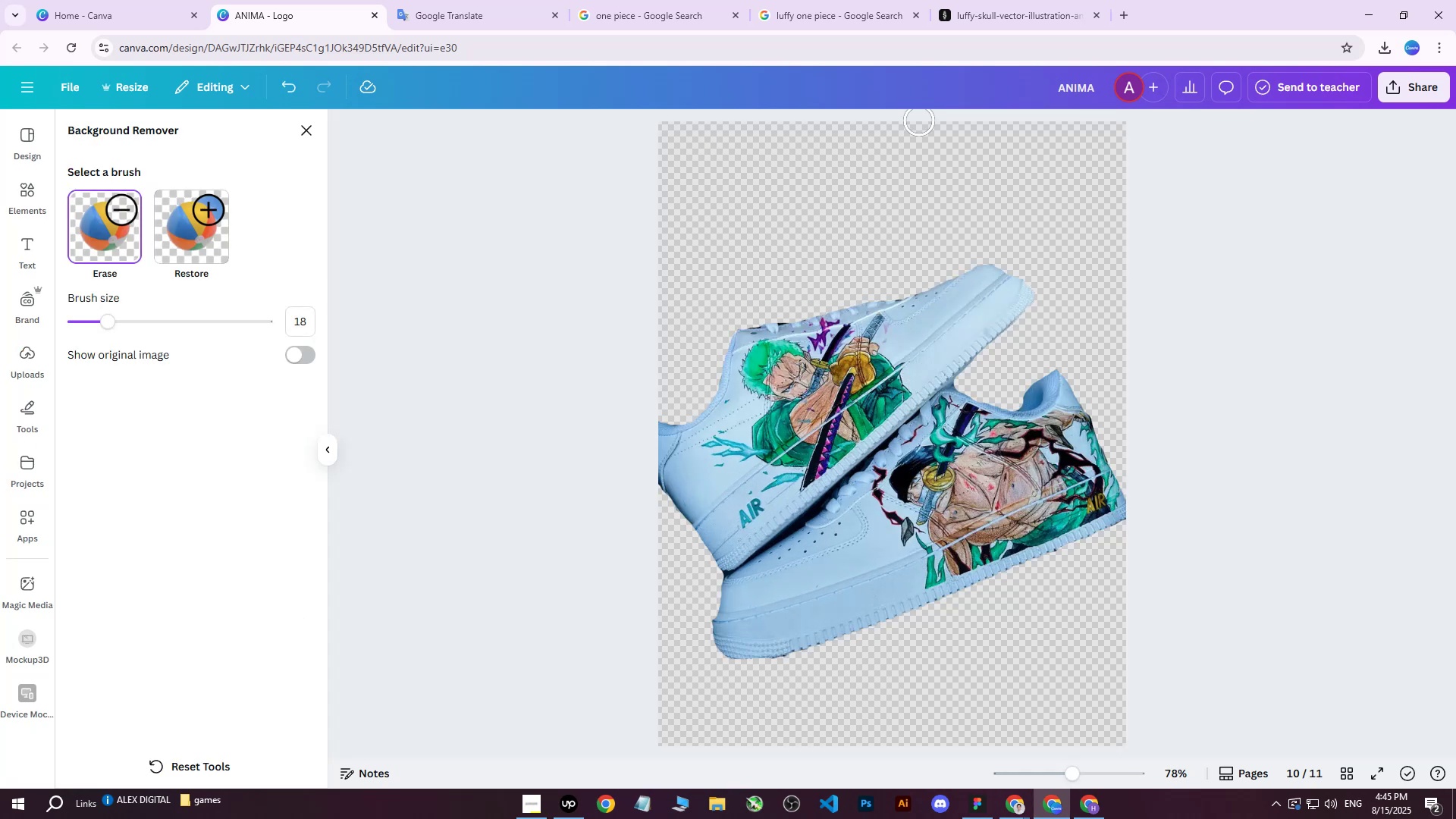 
left_click([307, 134])
 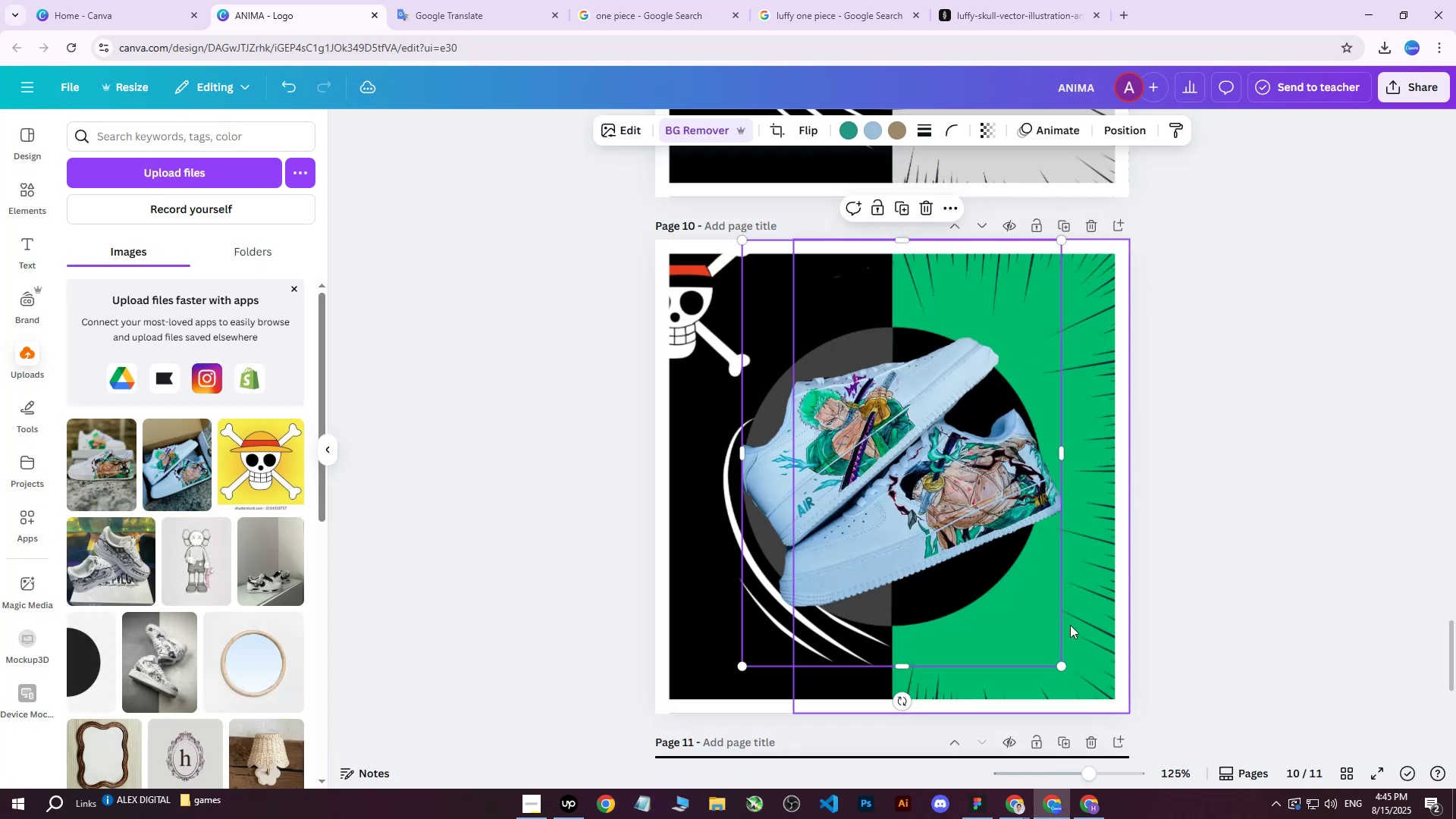 
scroll: coordinate [1046, 372], scroll_direction: none, amount: 0.0
 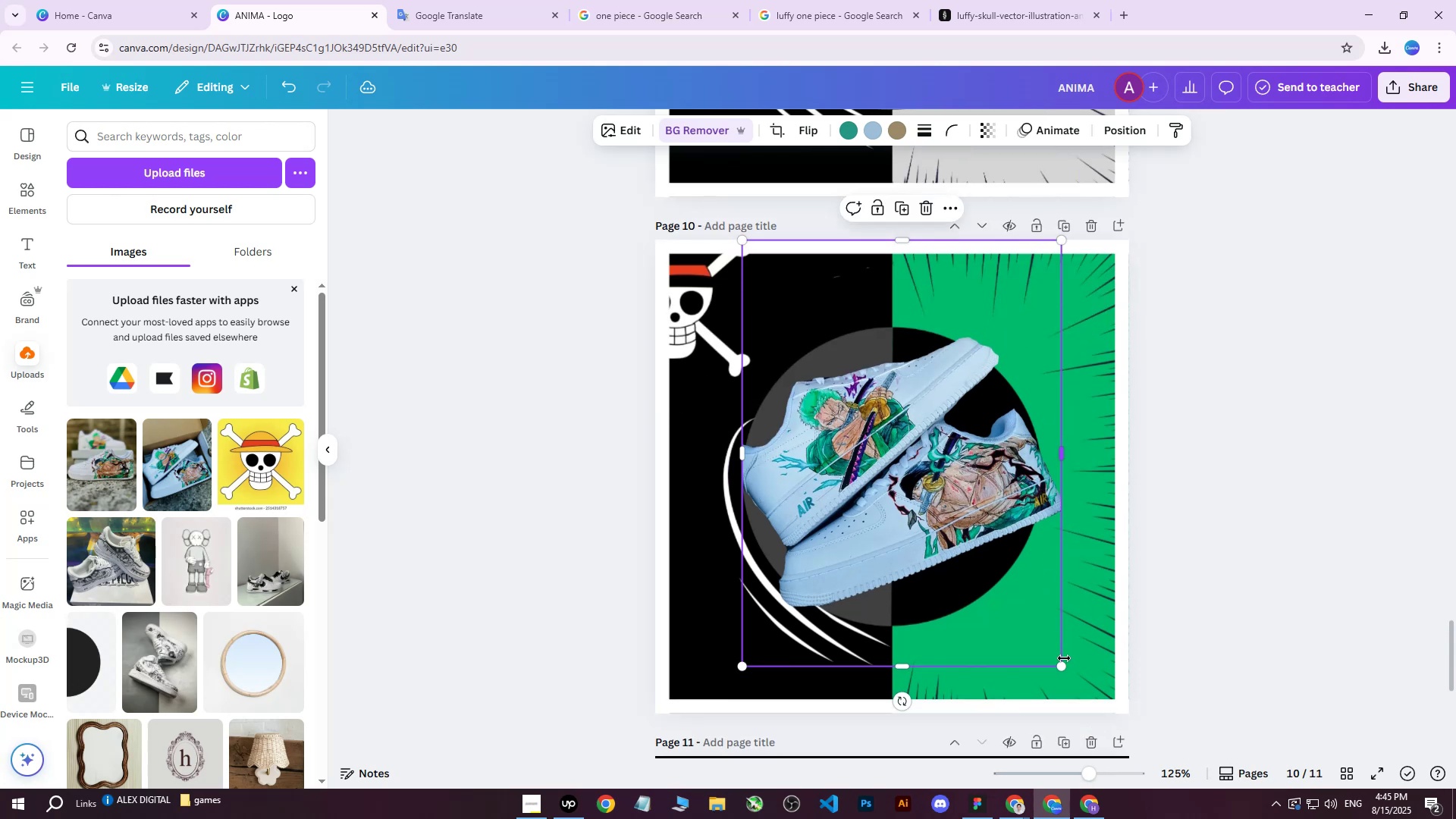 
left_click_drag(start_coordinate=[1066, 670], to_coordinate=[1094, 672])
 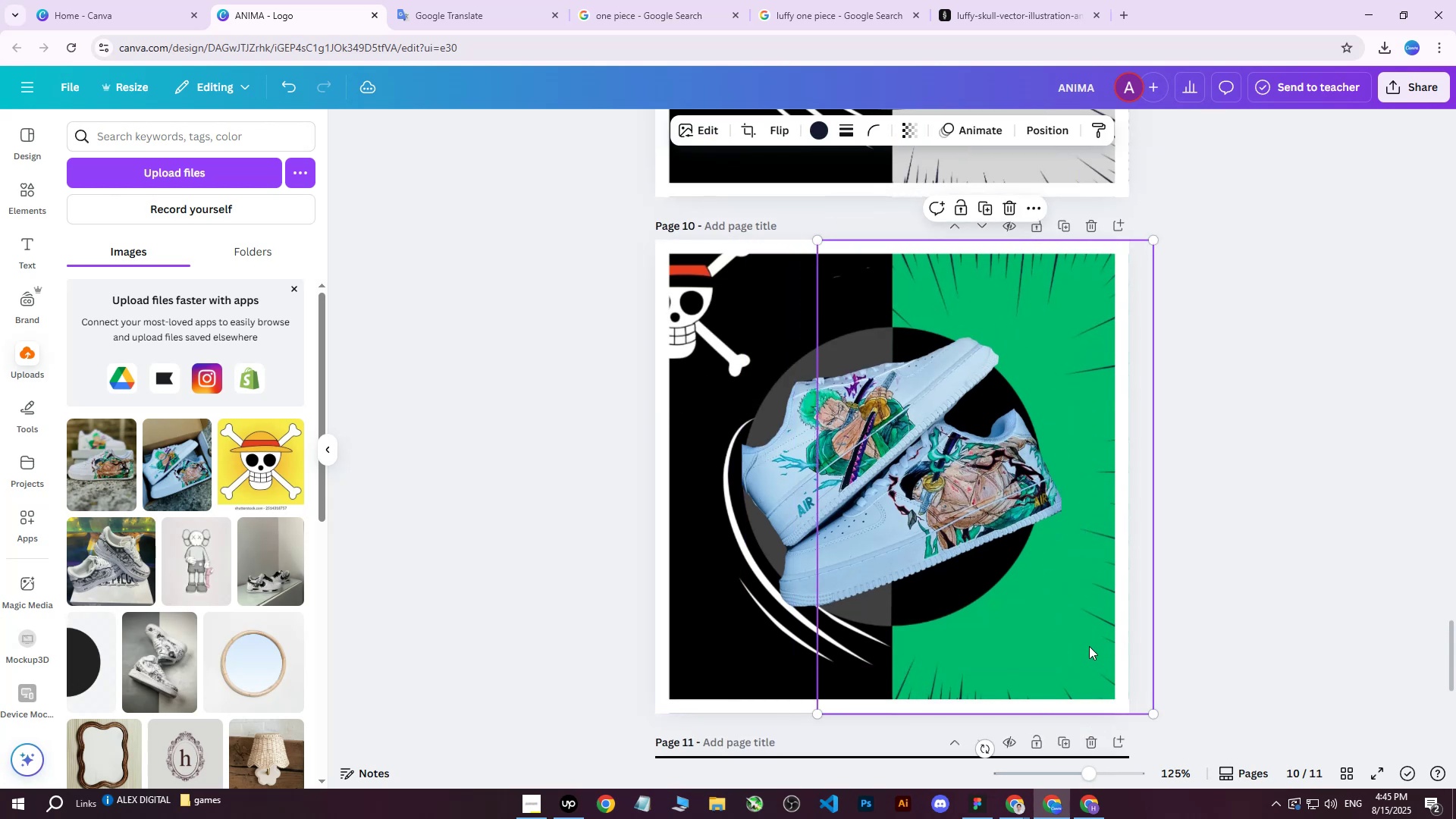 
key(Control+ControlLeft)
 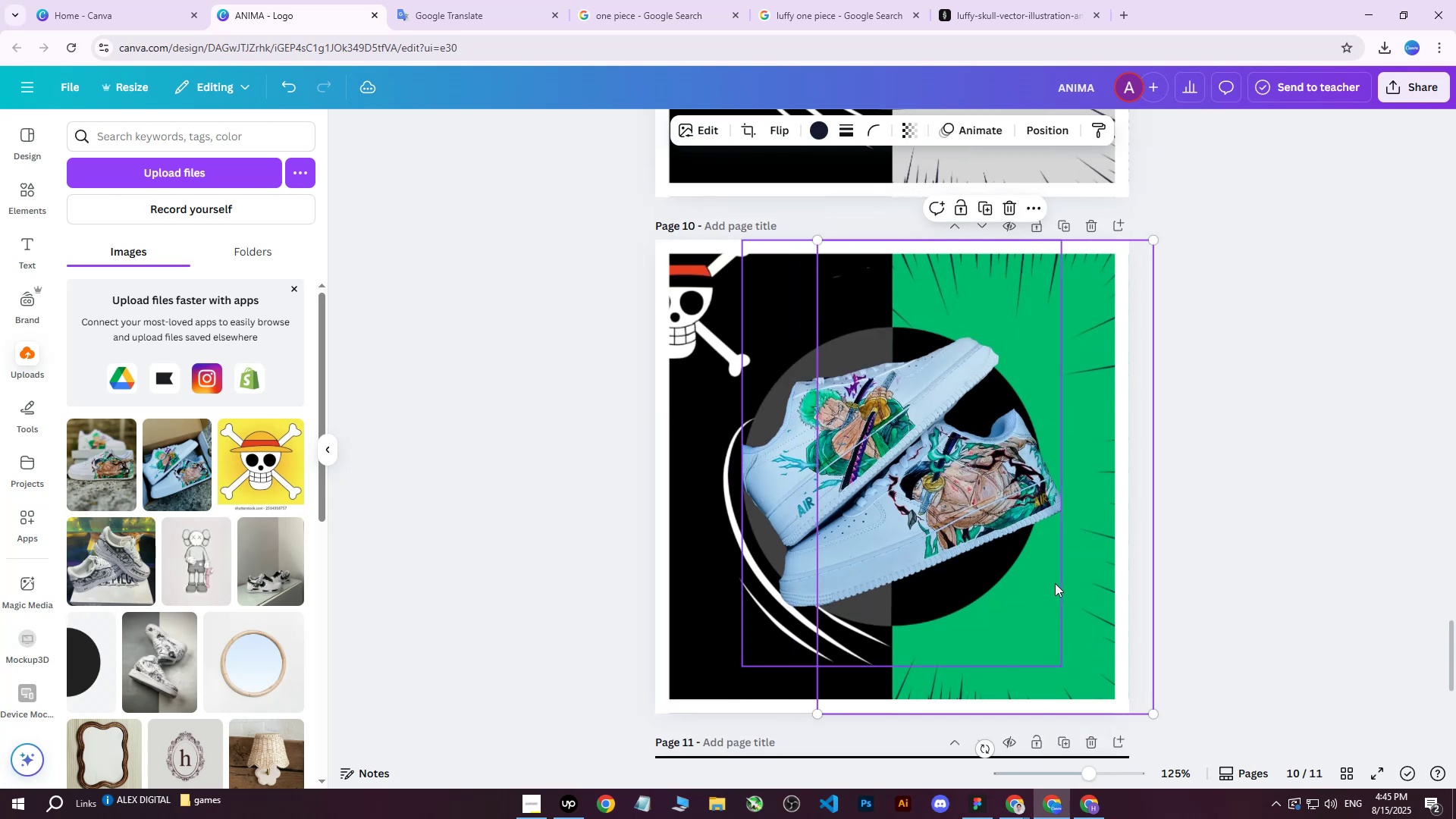 
key(Control+Z)
 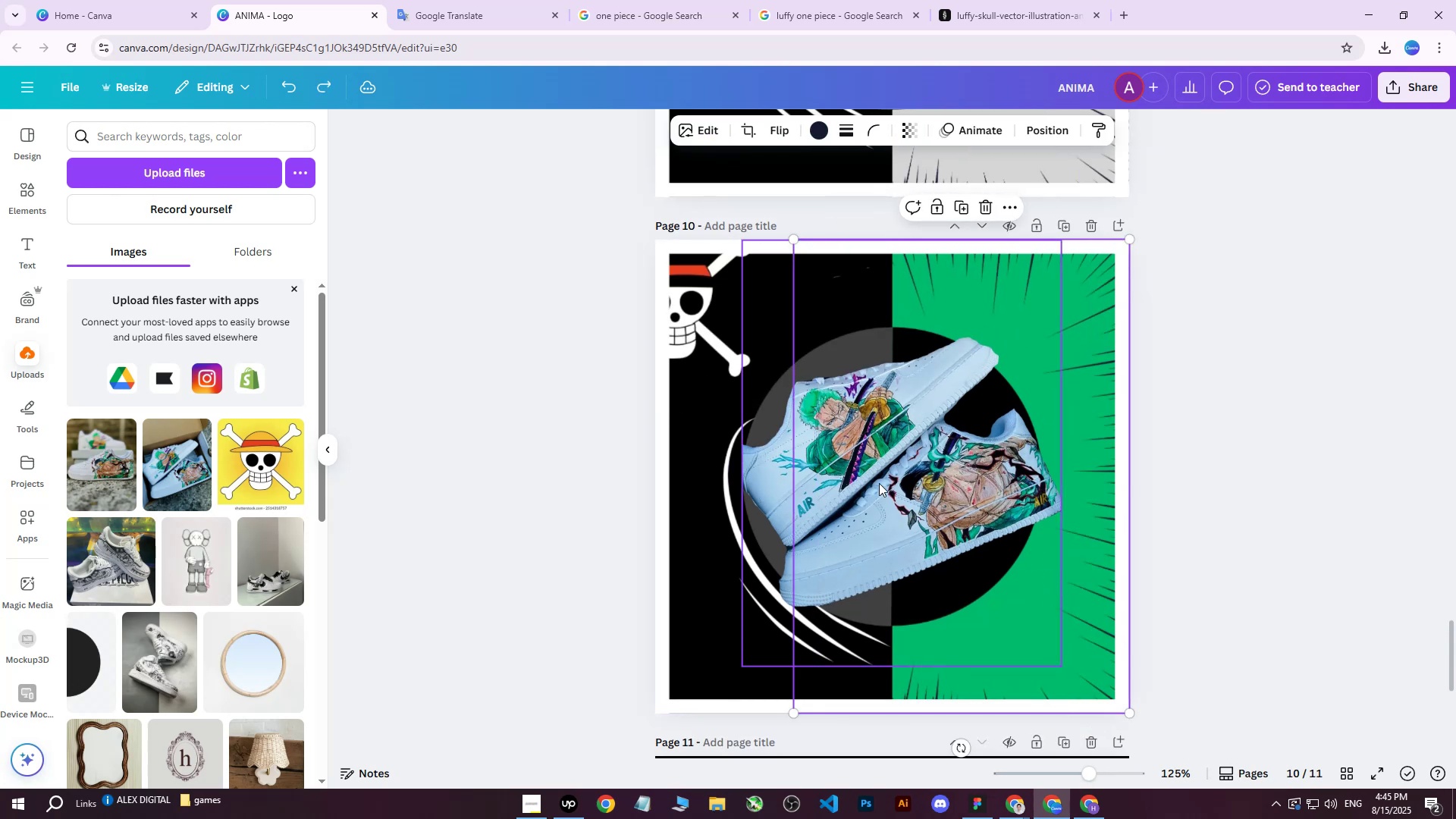 
left_click([869, 482])
 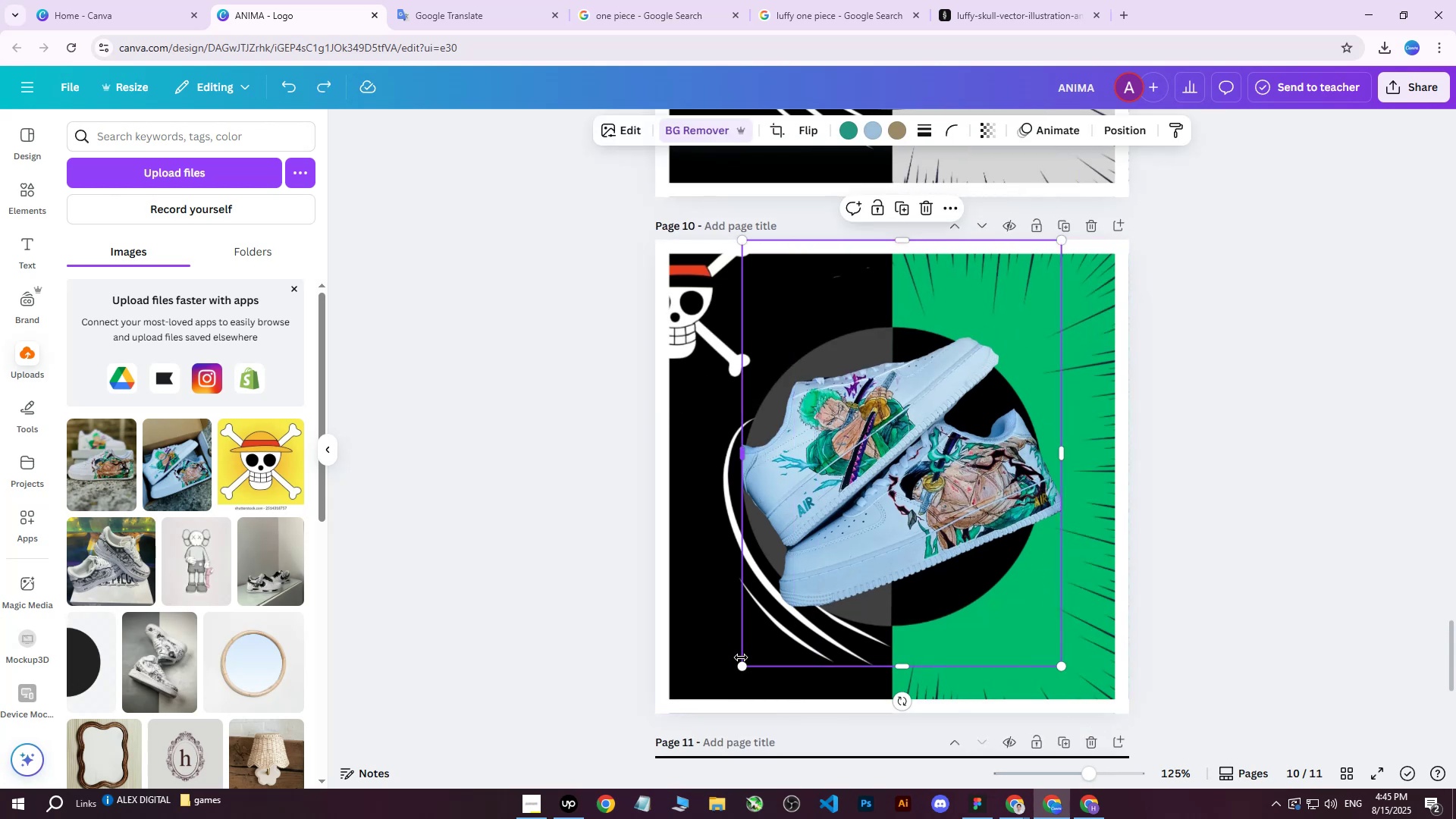 
left_click_drag(start_coordinate=[743, 669], to_coordinate=[721, 692])
 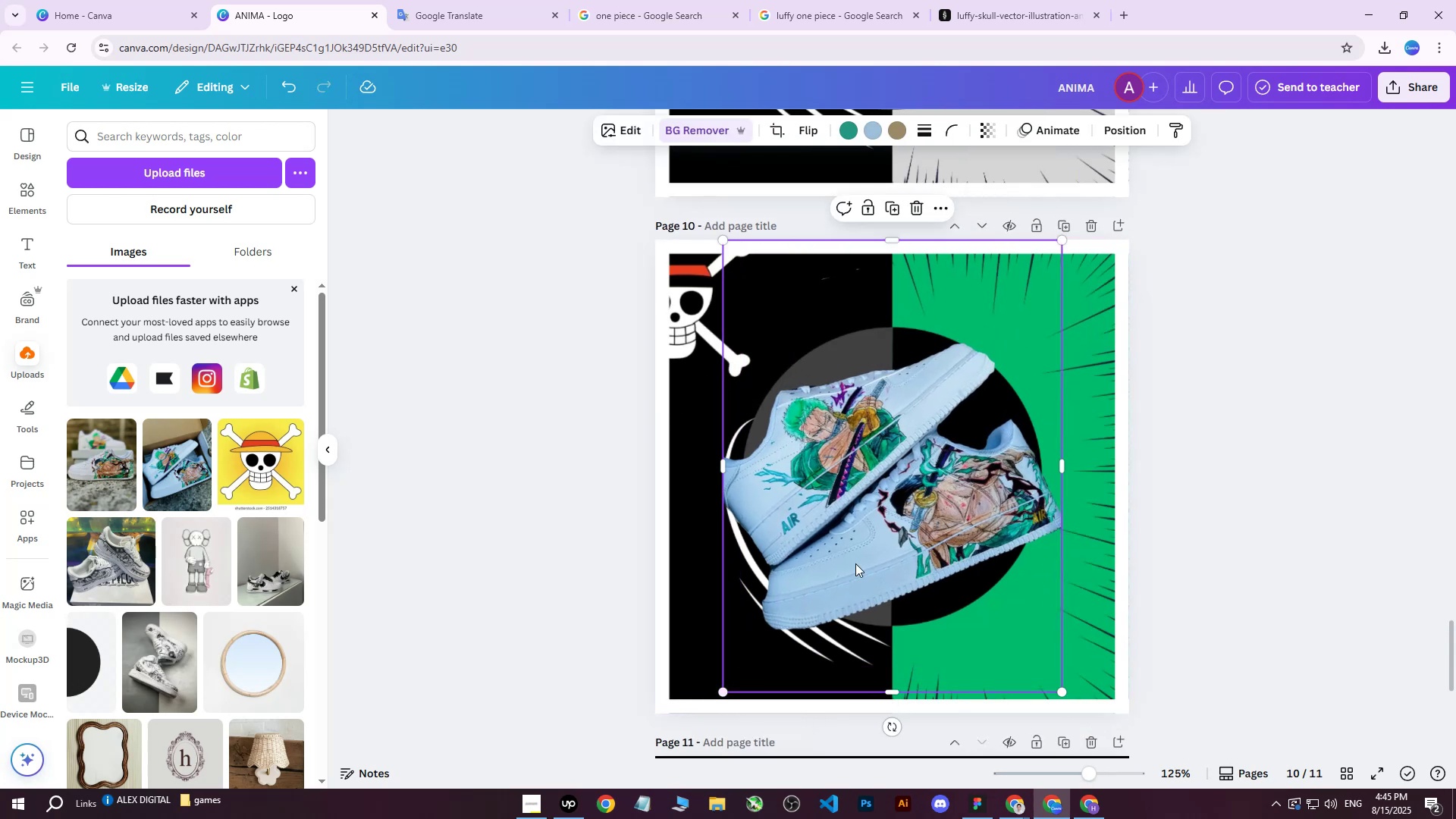 
left_click_drag(start_coordinate=[897, 535], to_coordinate=[904, 527])
 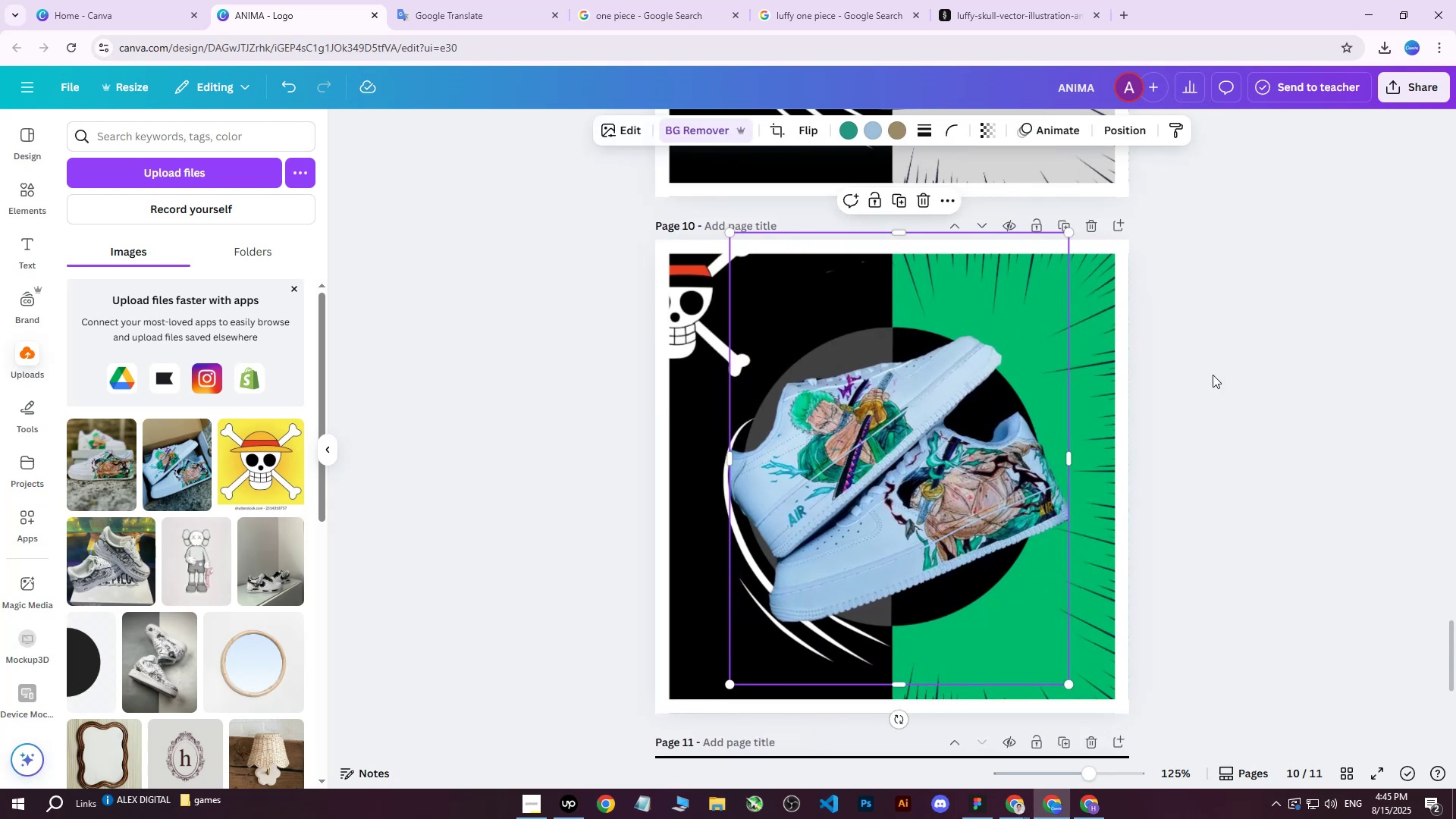 
left_click([1213, 375])
 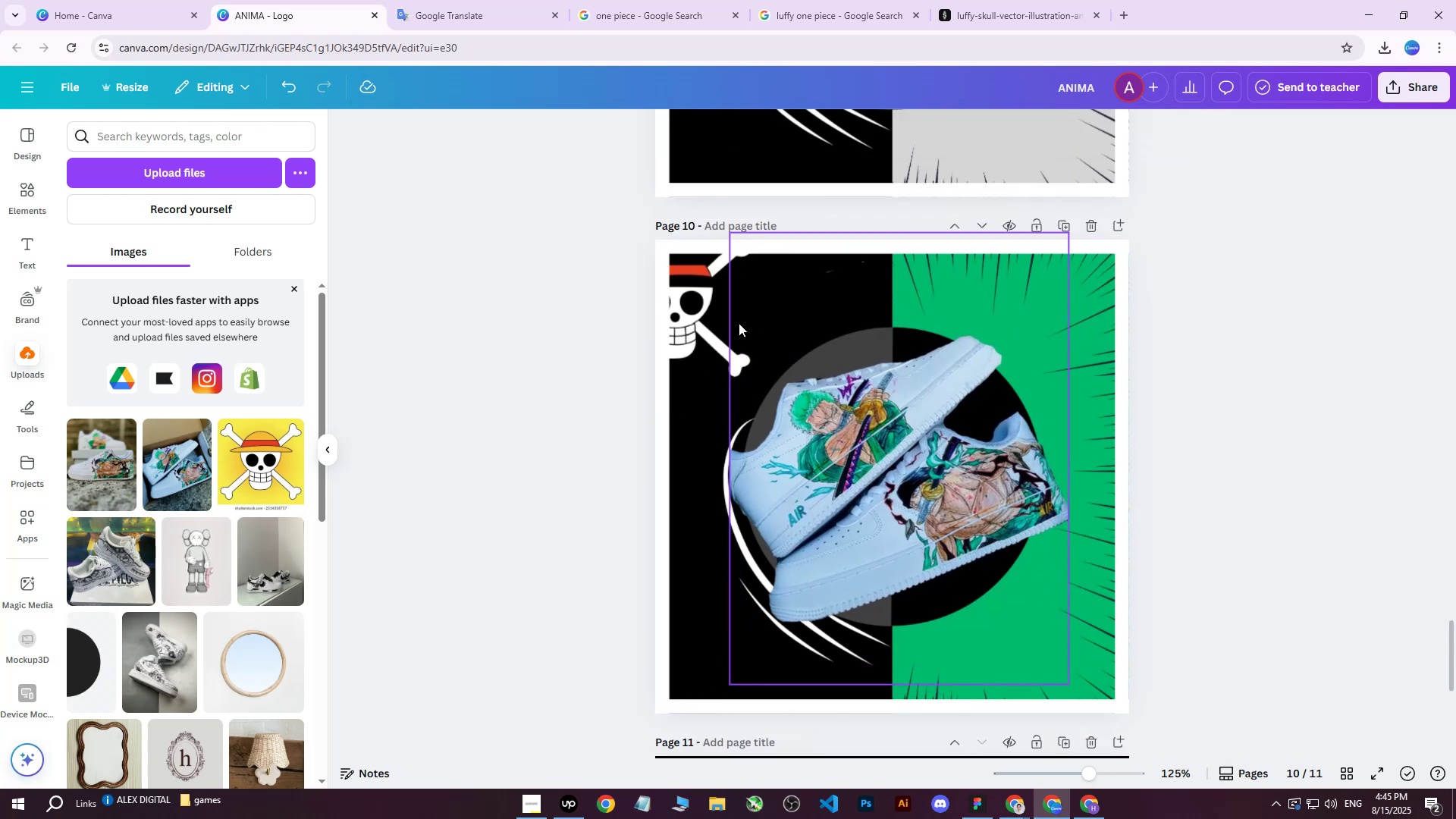 
left_click([692, 460])
 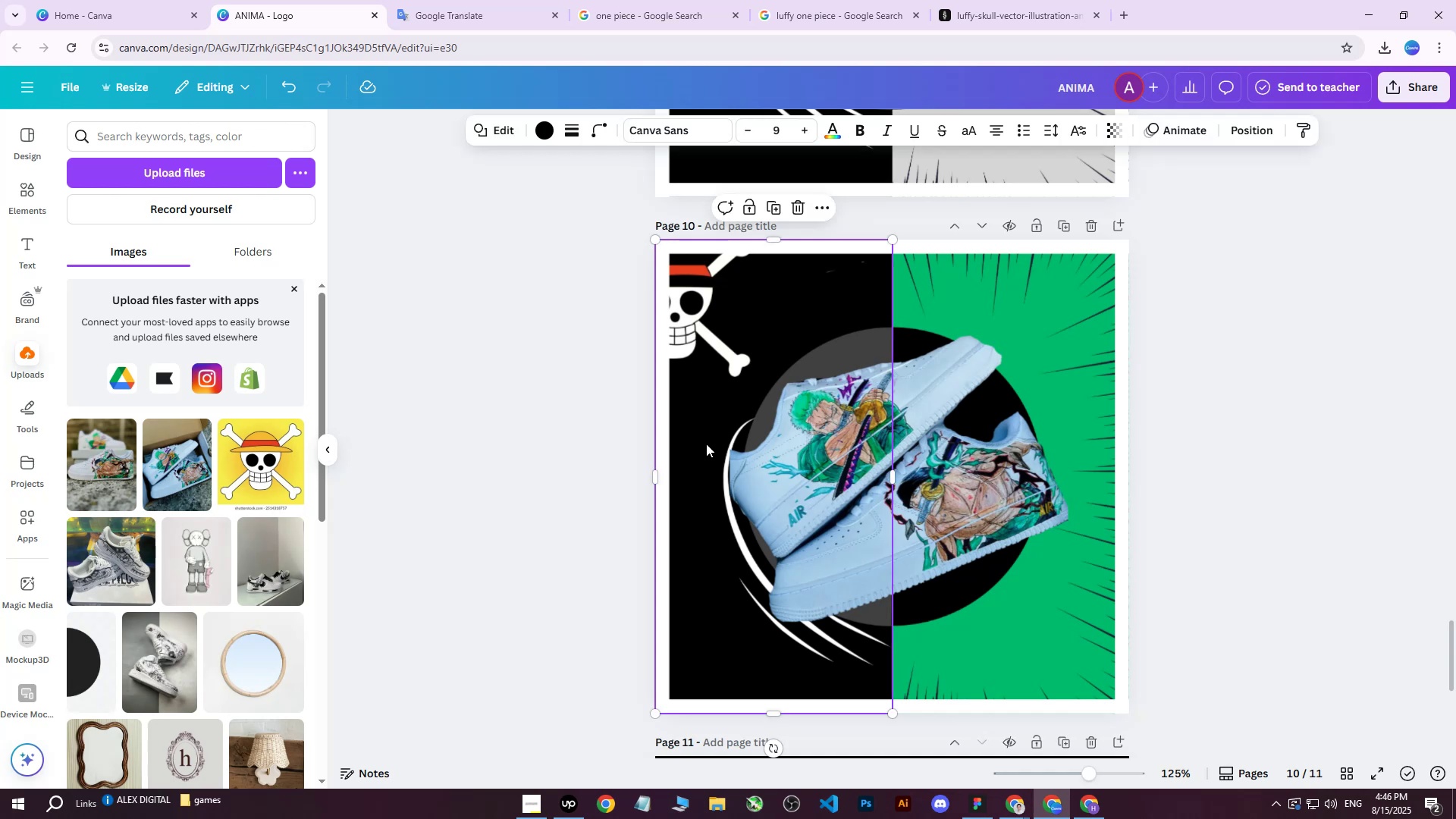 
left_click([542, 139])
 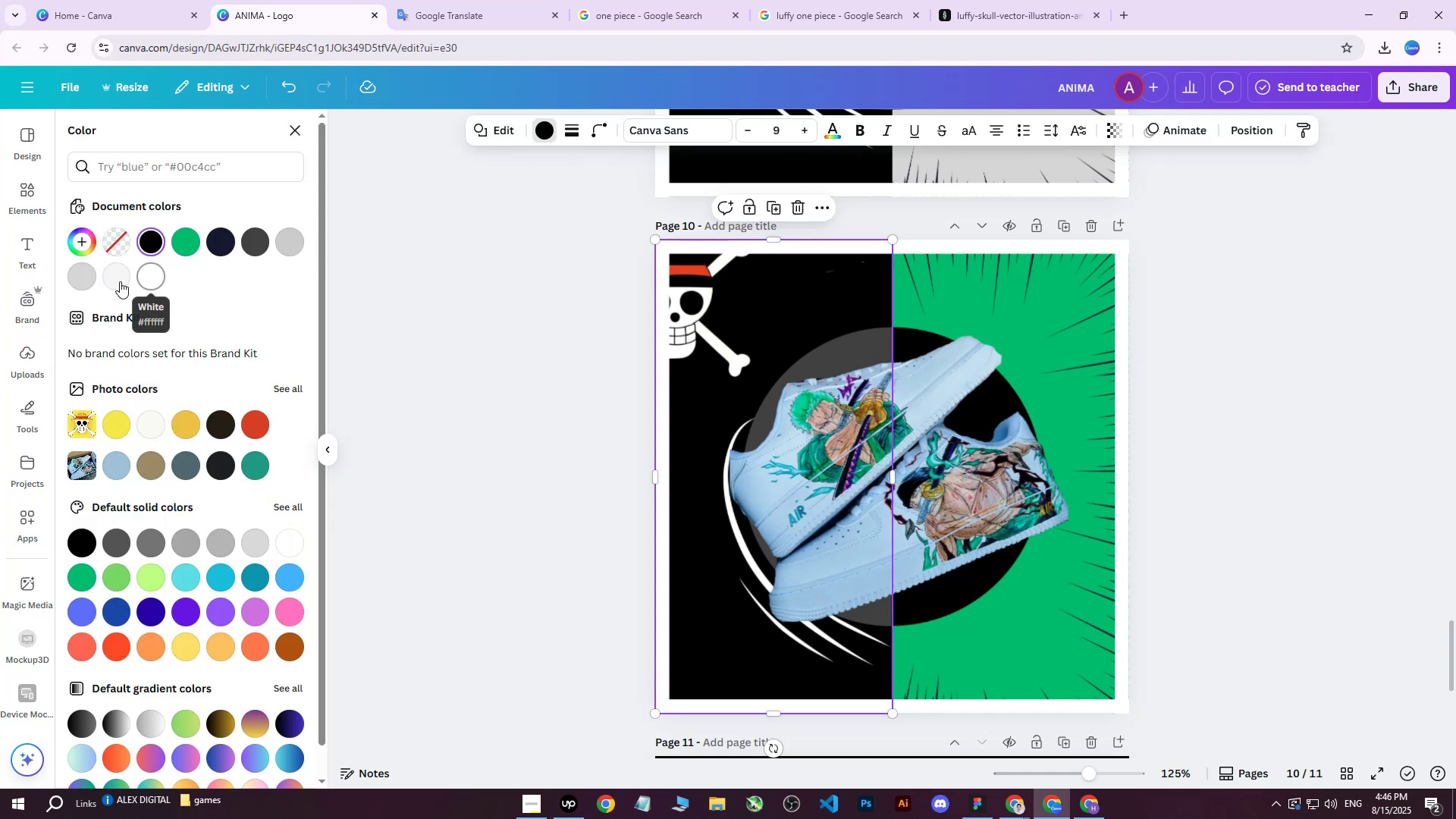 
left_click([113, 281])
 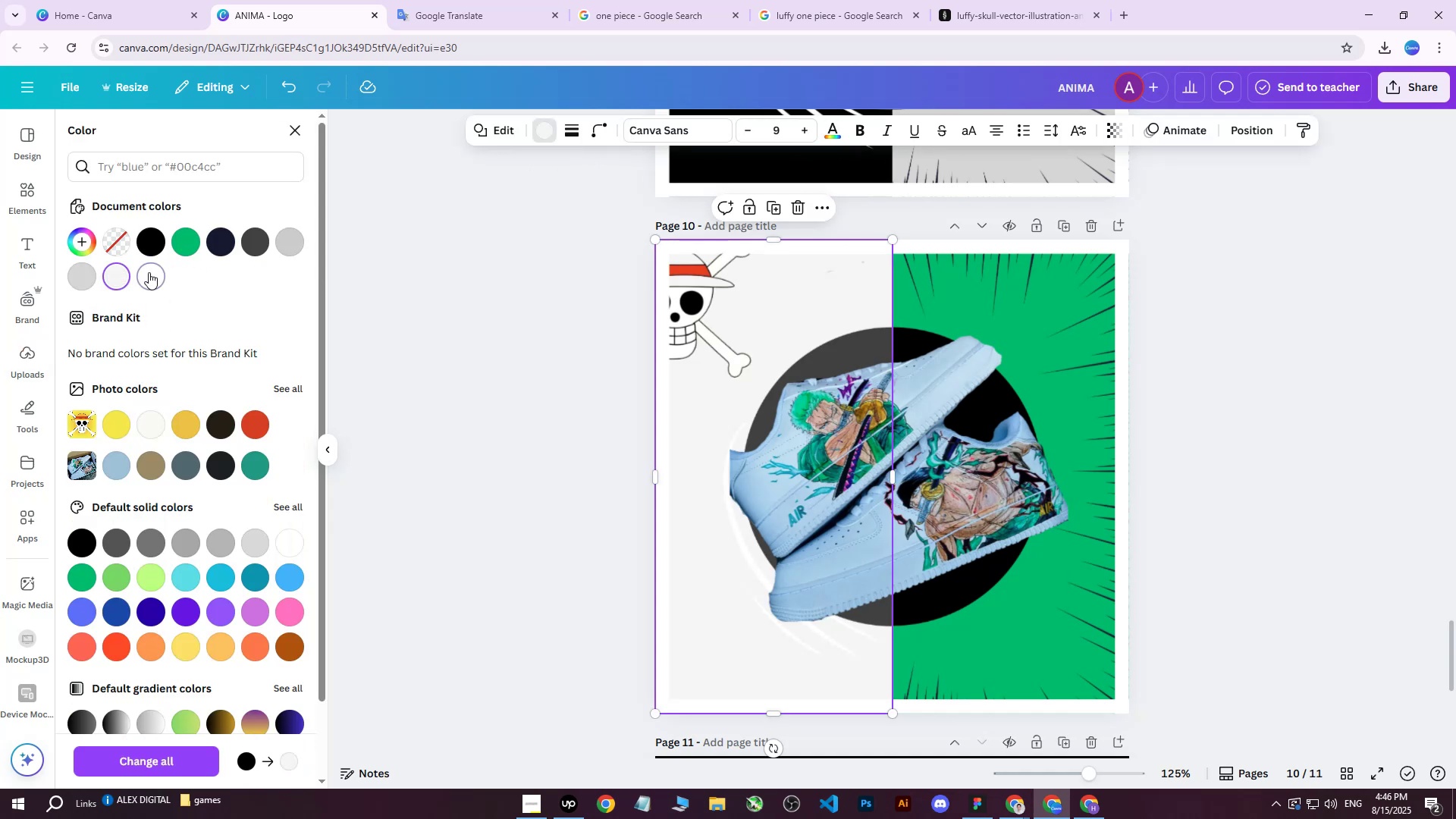 
double_click([84, 277])
 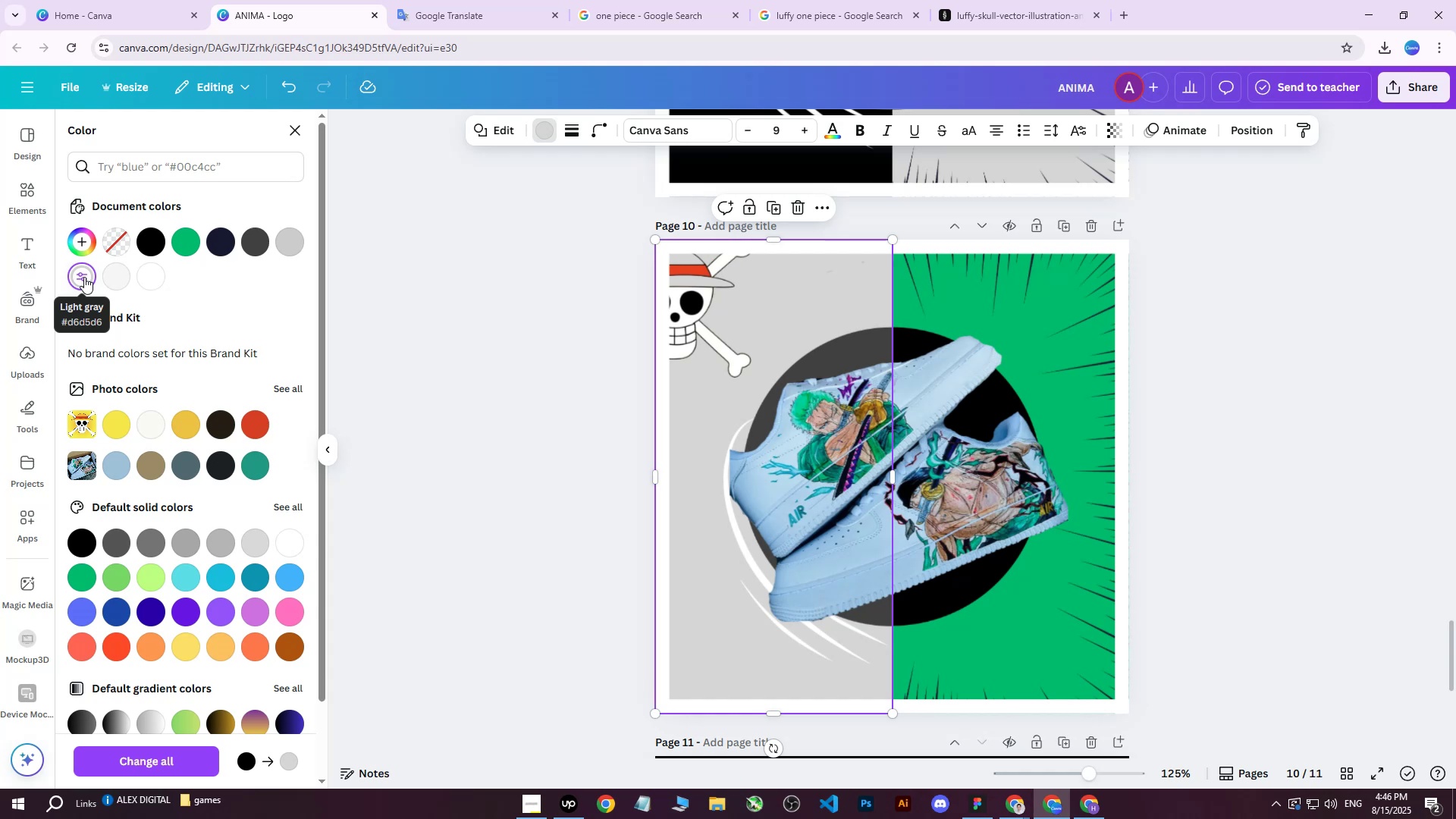 
left_click([1222, 277])
 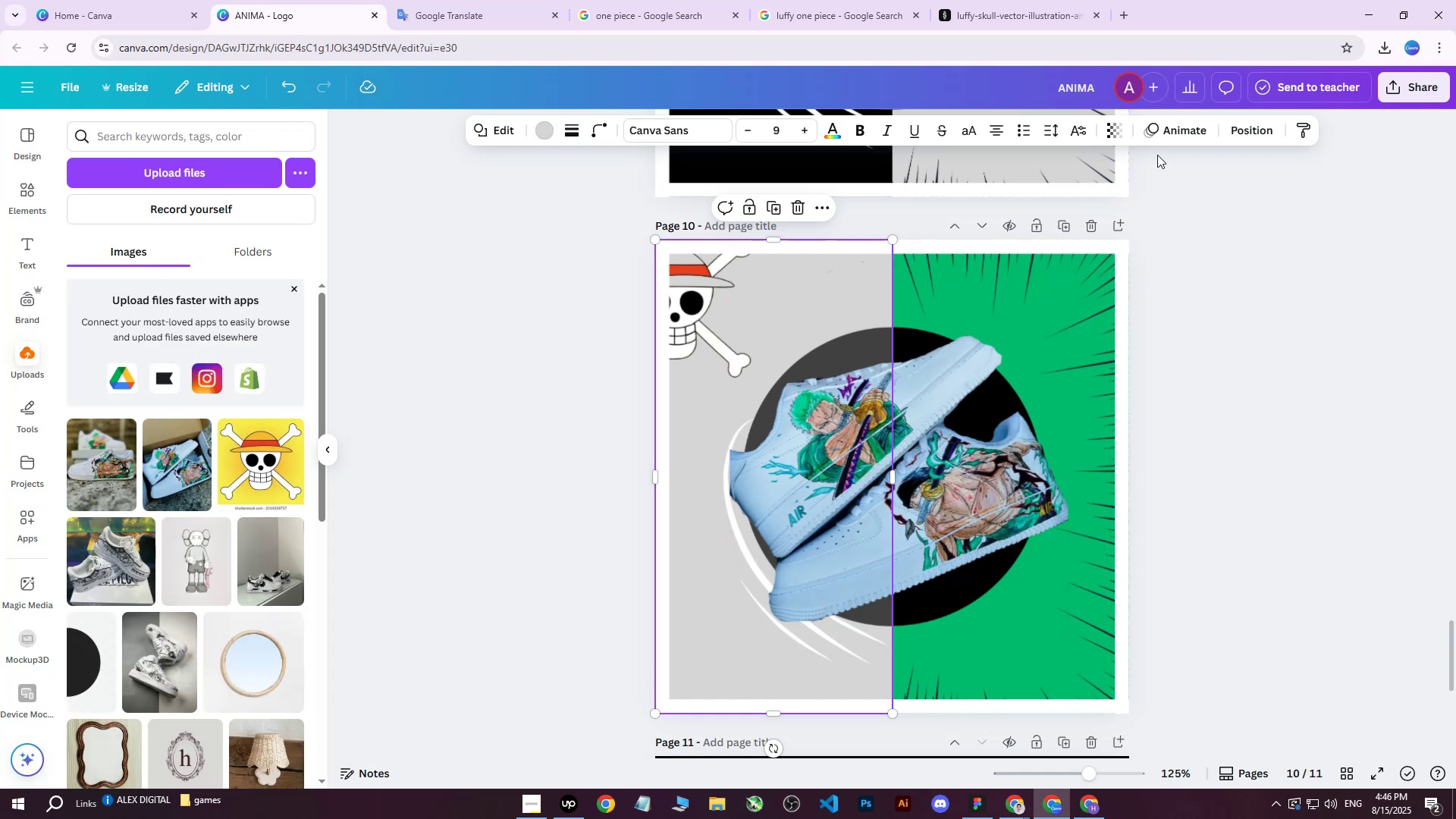 
left_click([1235, 136])
 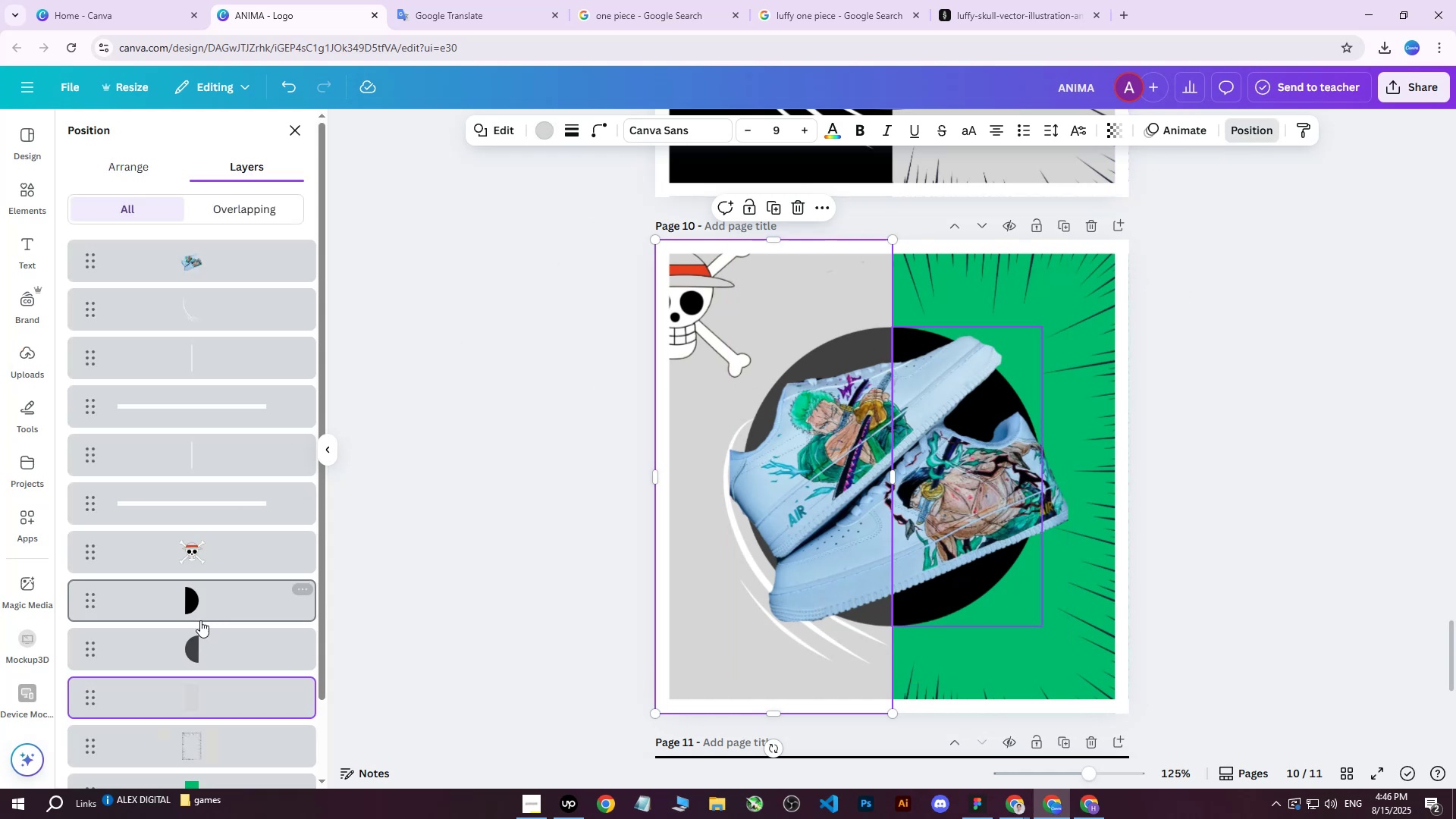 
left_click([193, 649])
 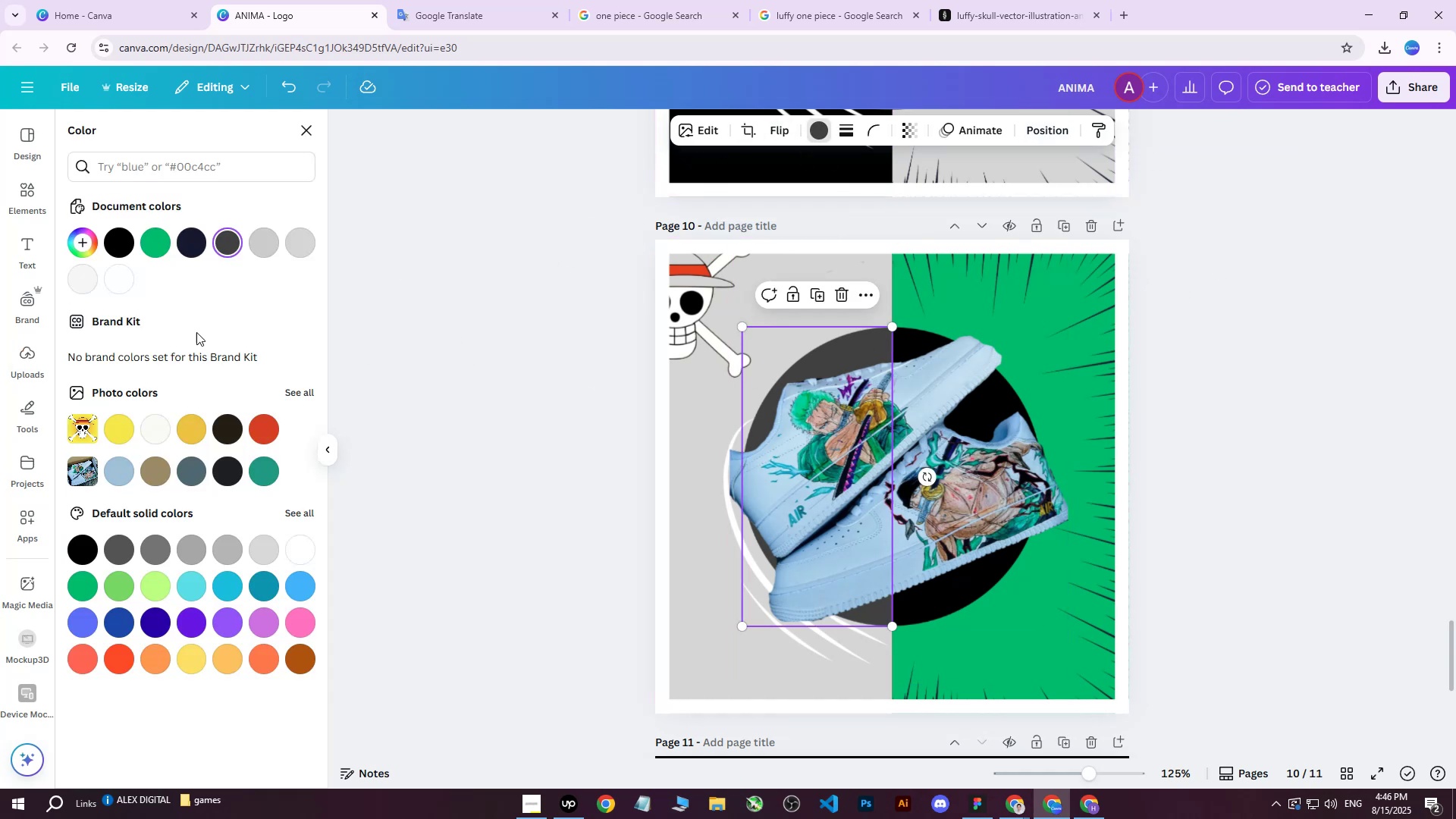 
left_click([160, 247])
 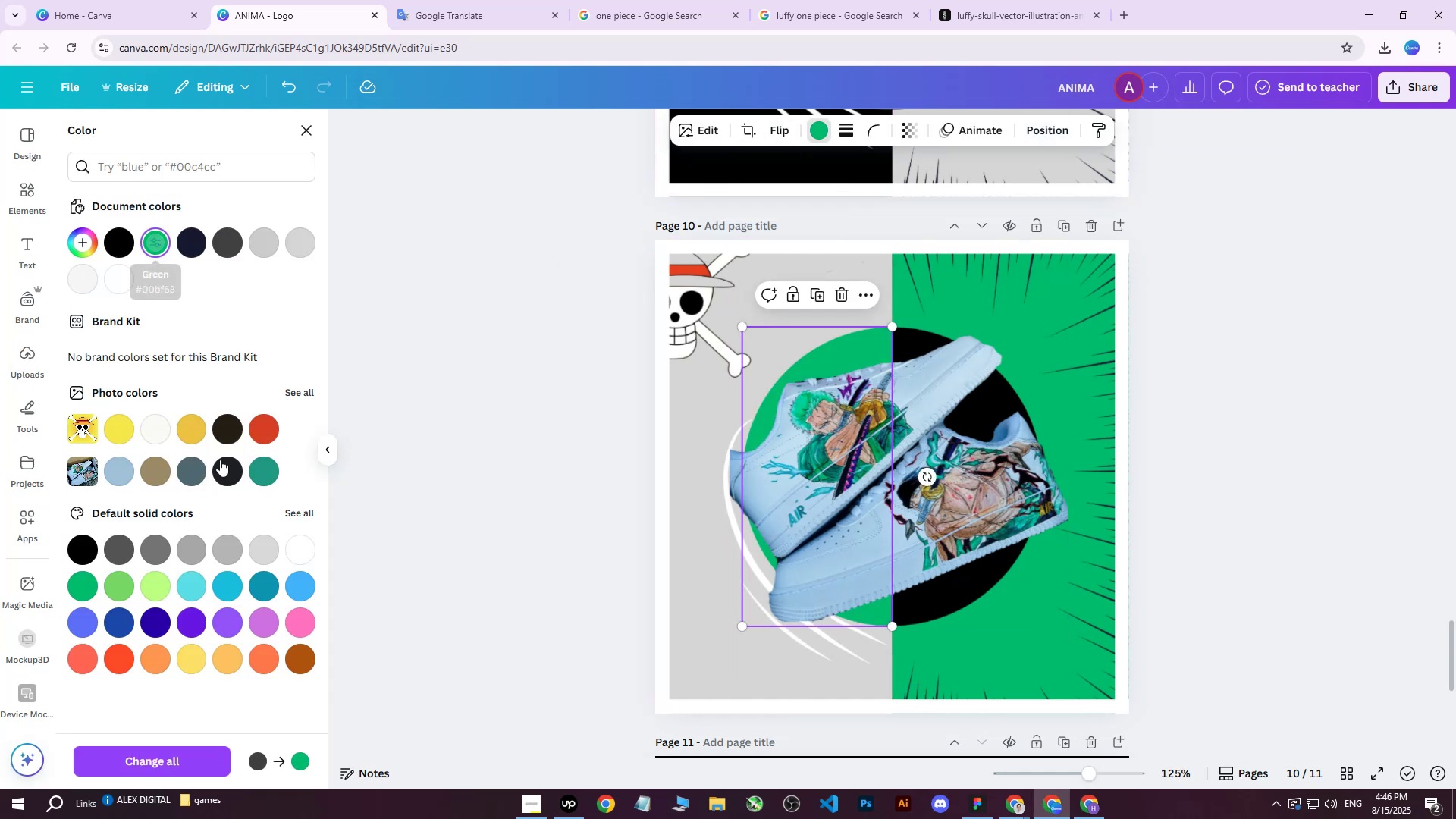 
left_click([269, 478])
 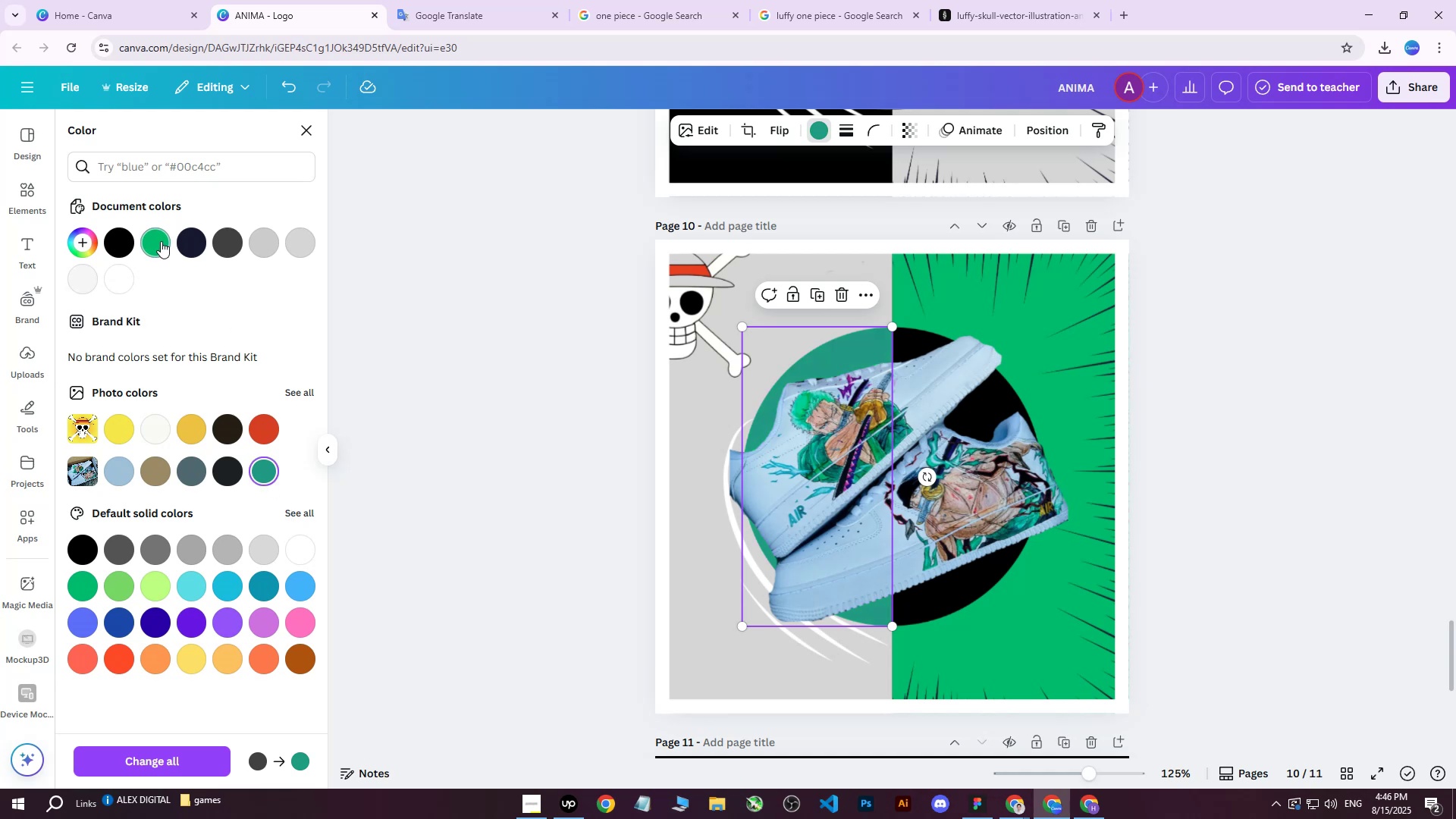 
double_click([161, 241])
 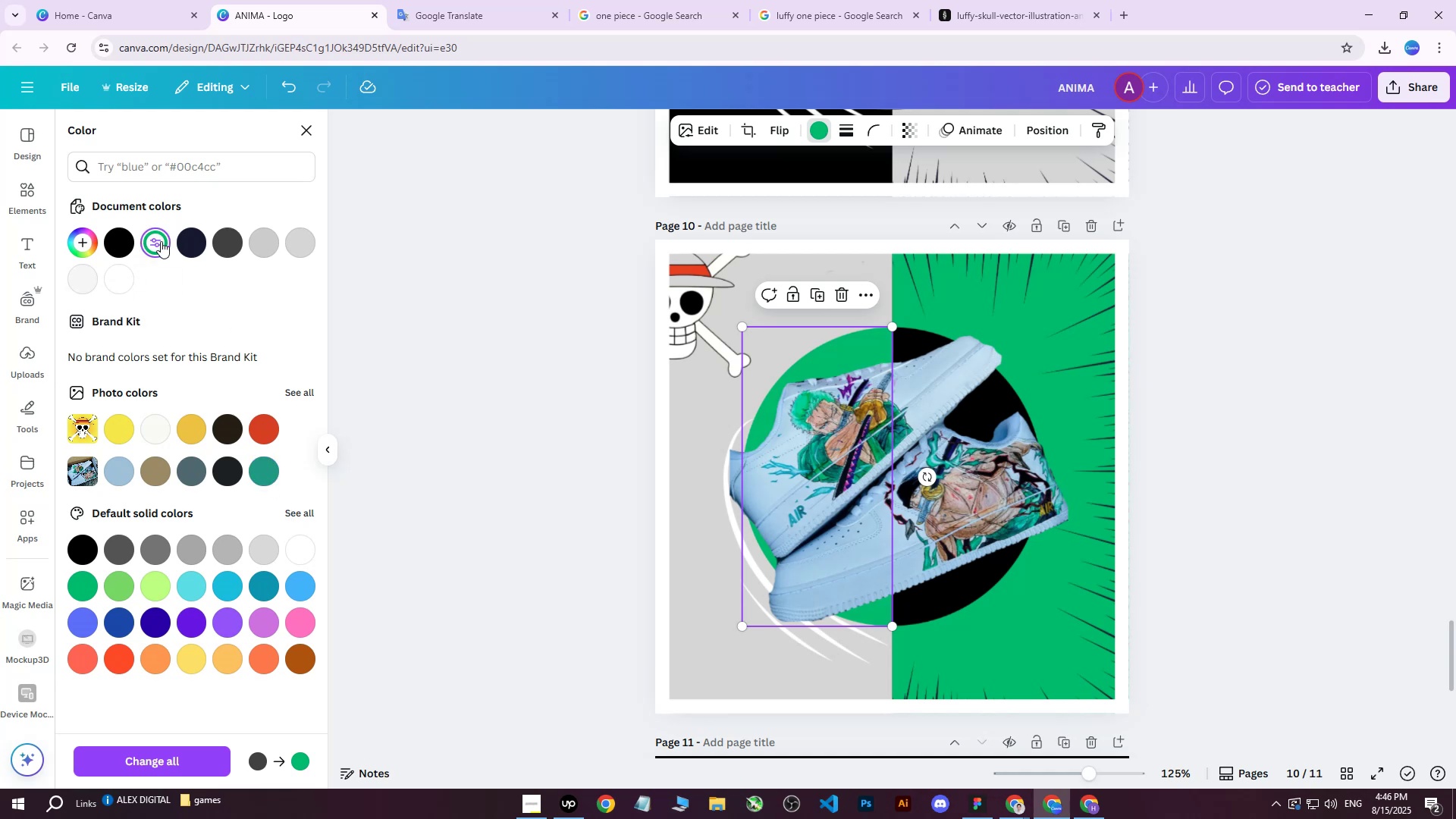 
triple_click([161, 241])
 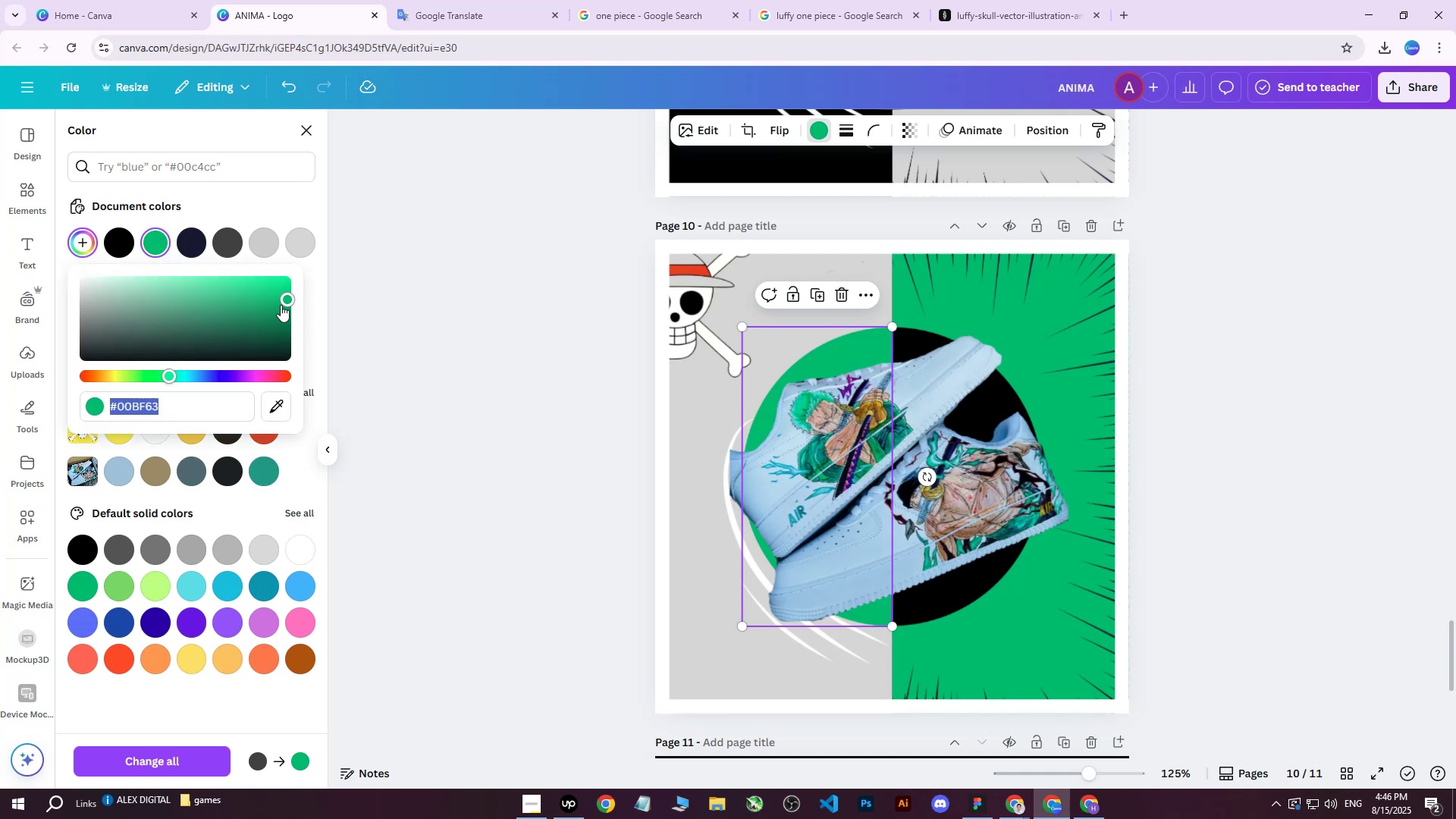 
left_click_drag(start_coordinate=[284, 297], to_coordinate=[160, 357])
 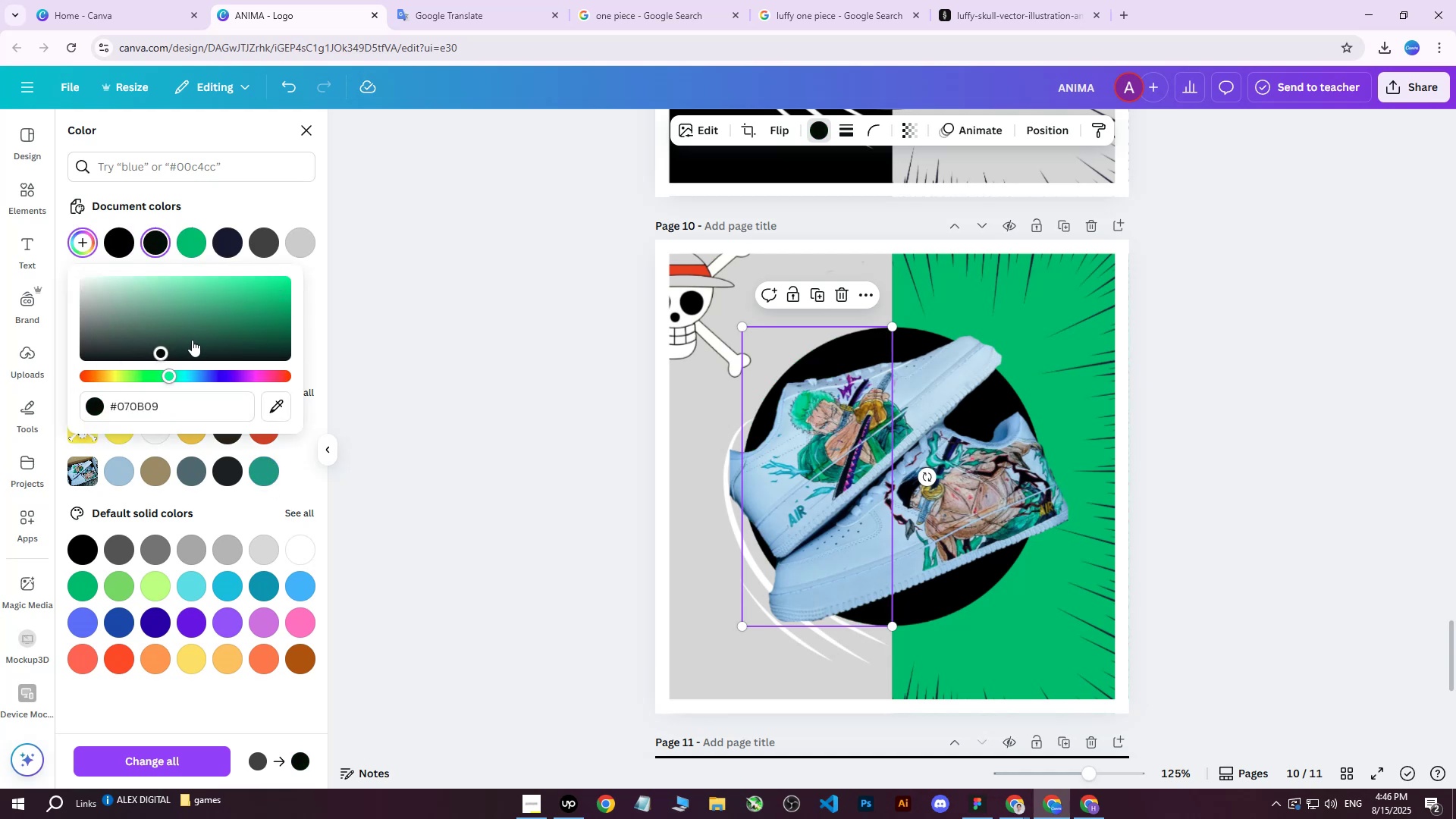 
left_click_drag(start_coordinate=[161, 345], to_coordinate=[172, 338])
 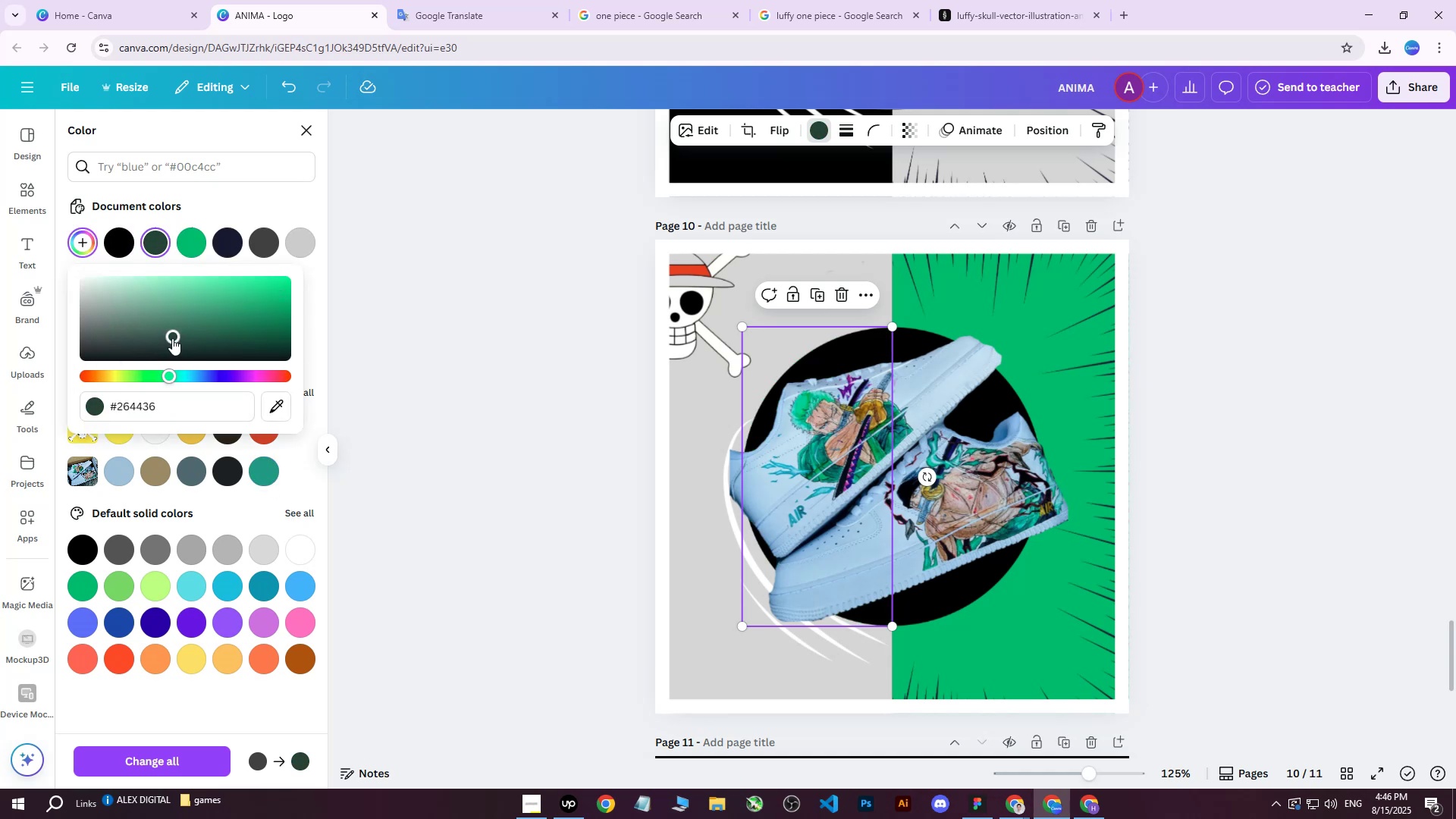 
left_click_drag(start_coordinate=[172, 338], to_coordinate=[180, 342])
 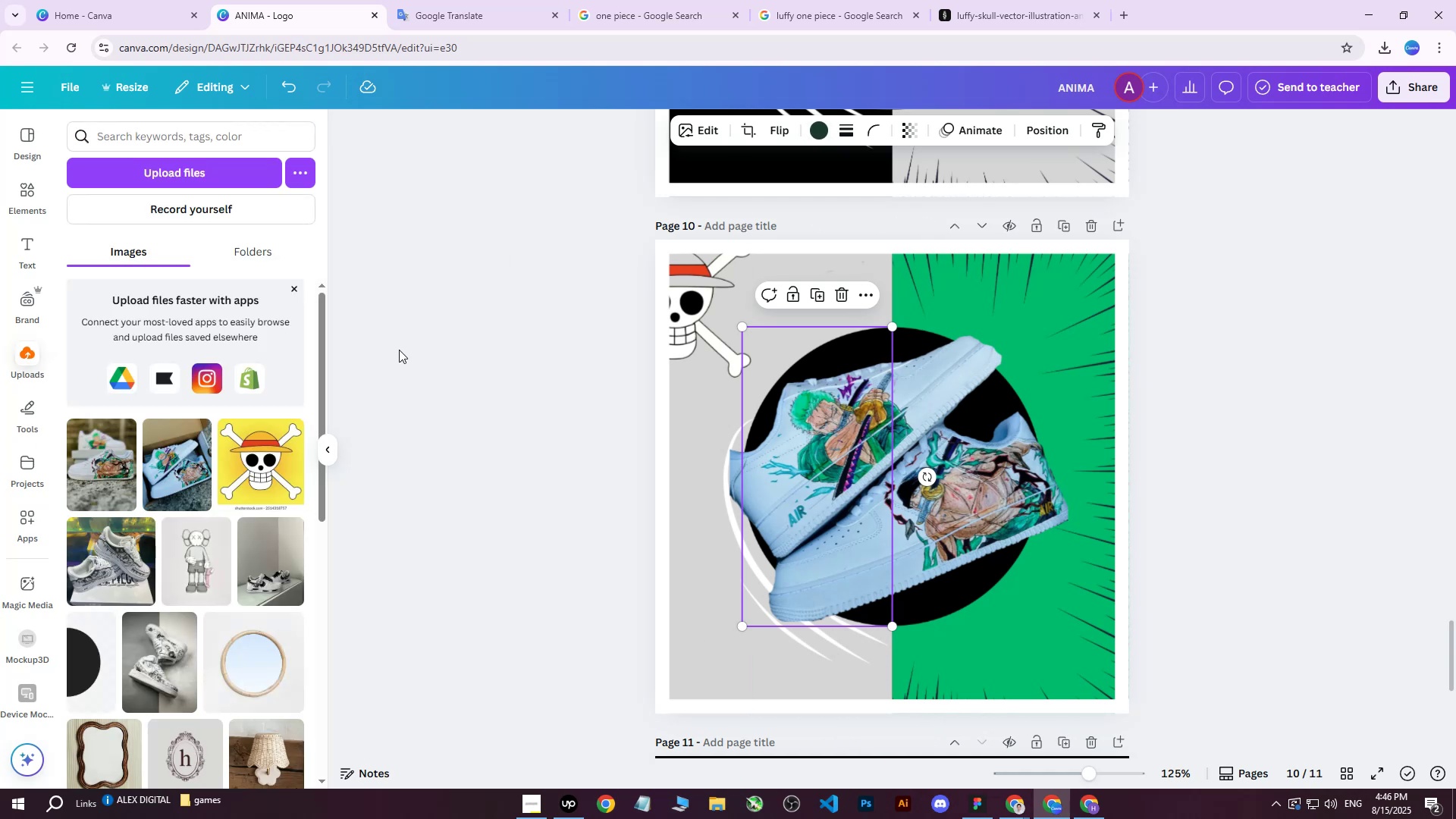 
double_click([444, 356])
 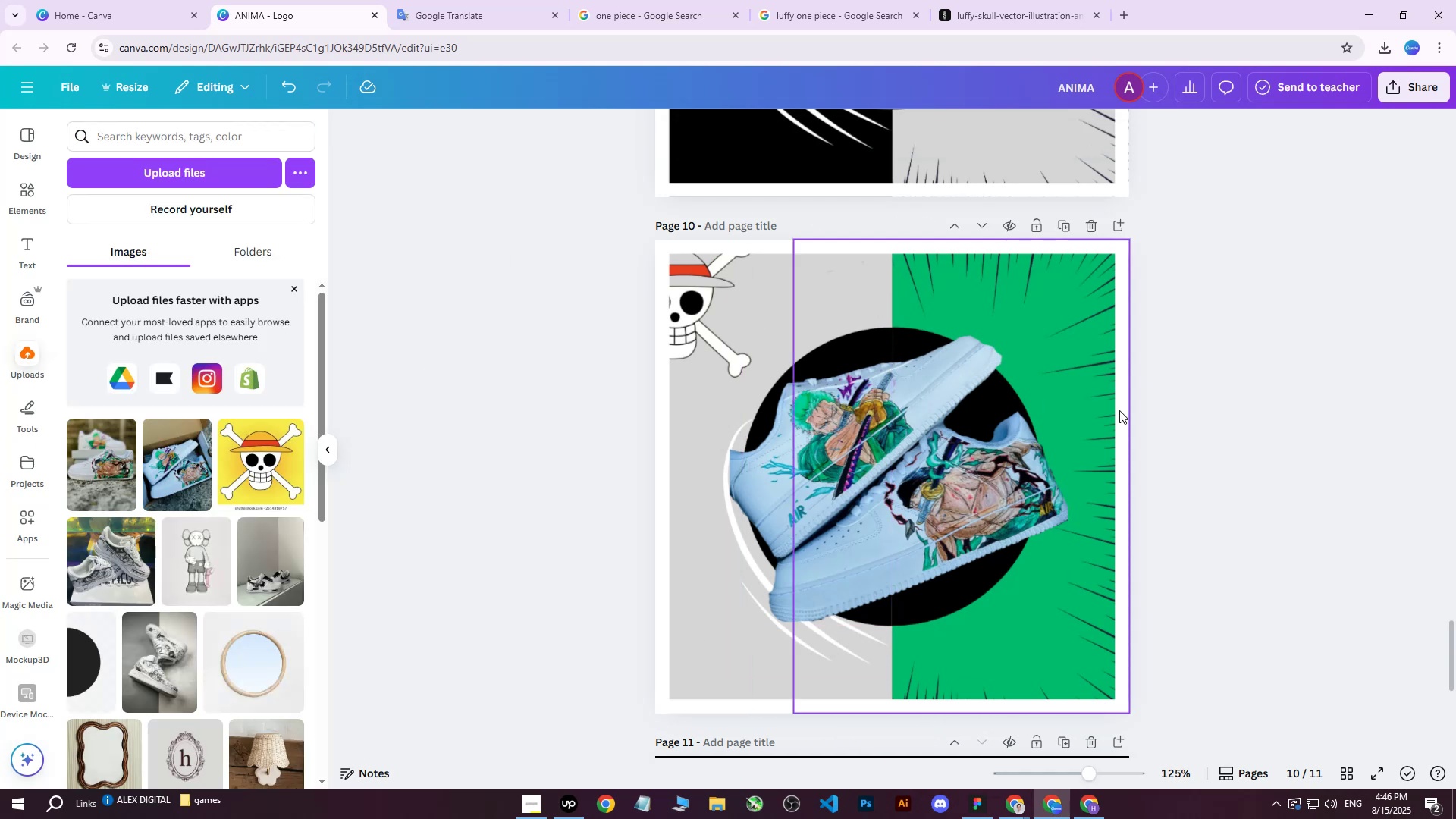 
scroll: coordinate [1146, 415], scroll_direction: down, amount: 1.0
 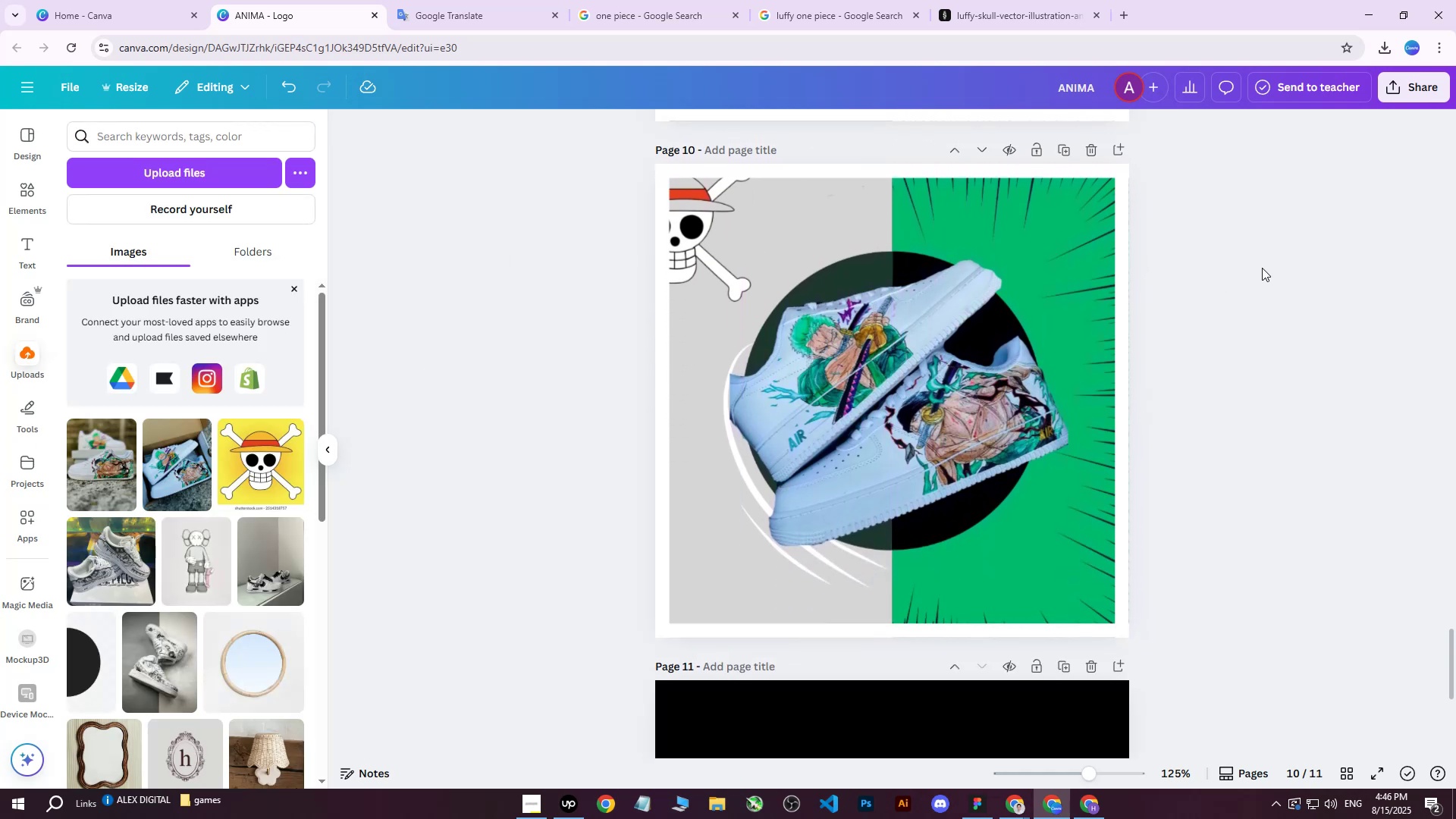 
scroll: coordinate [1260, 268], scroll_direction: up, amount: 1.0
 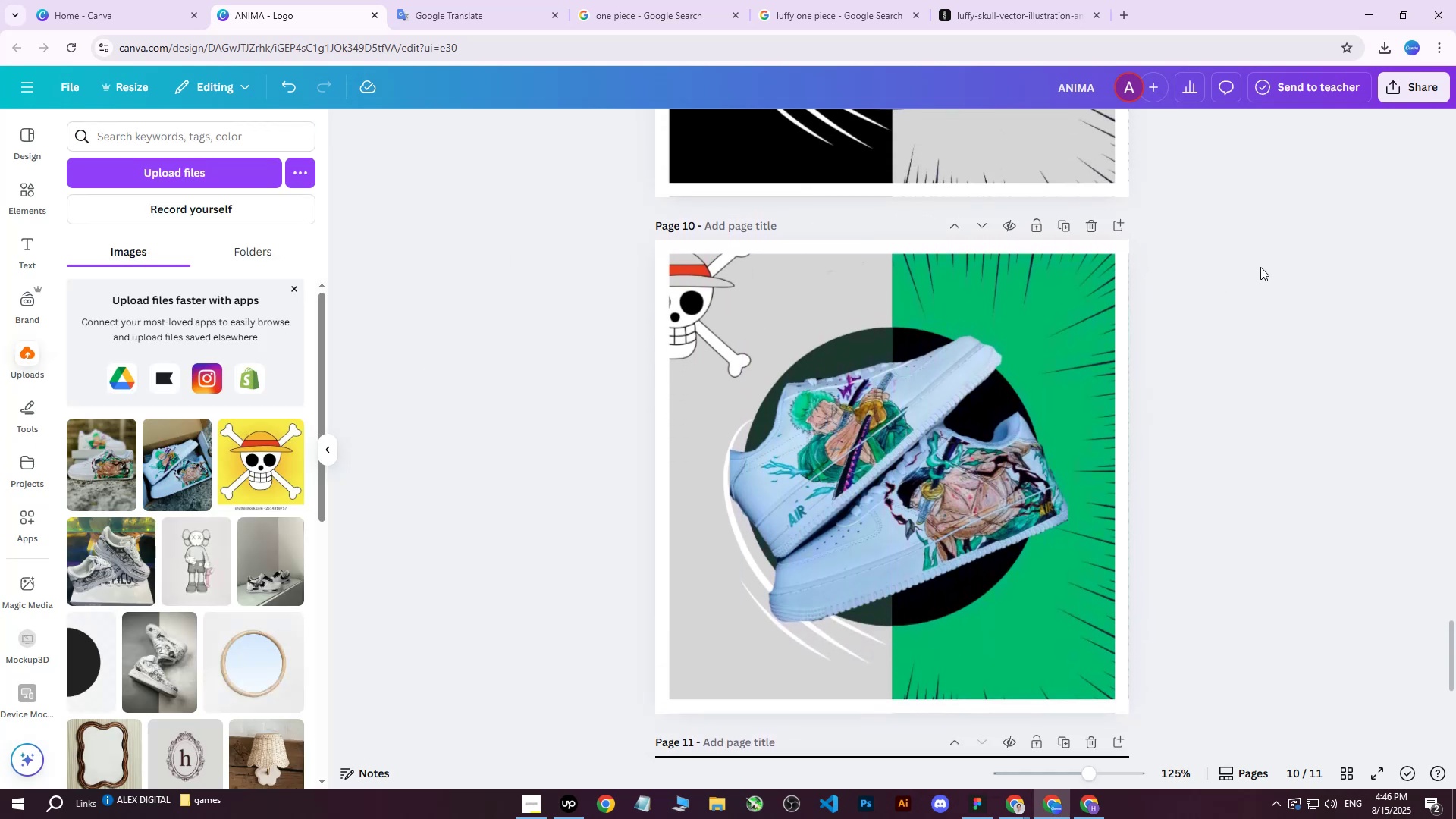 
scroll: coordinate [1257, 267], scroll_direction: none, amount: 0.0
 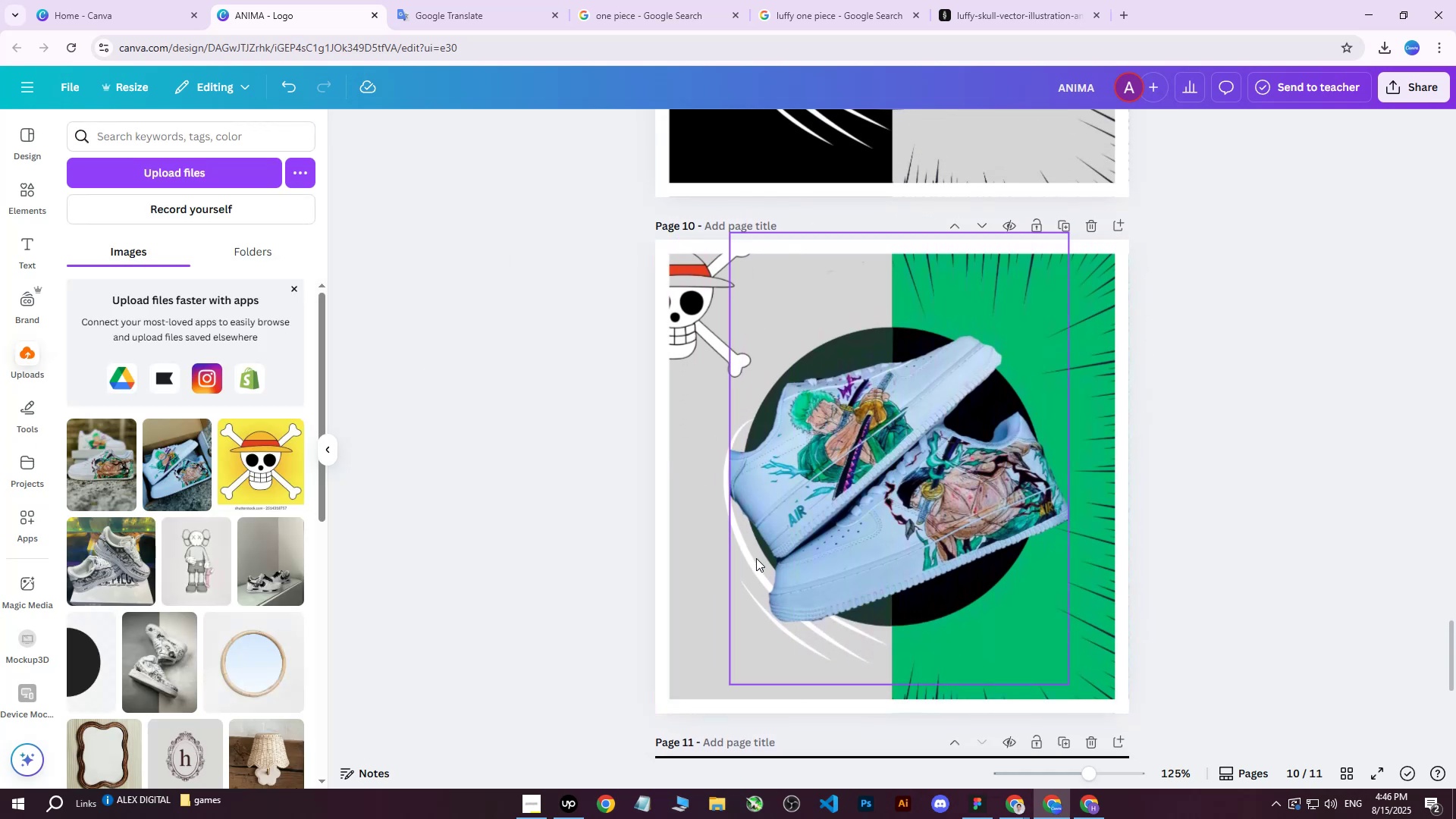 
left_click([727, 482])
 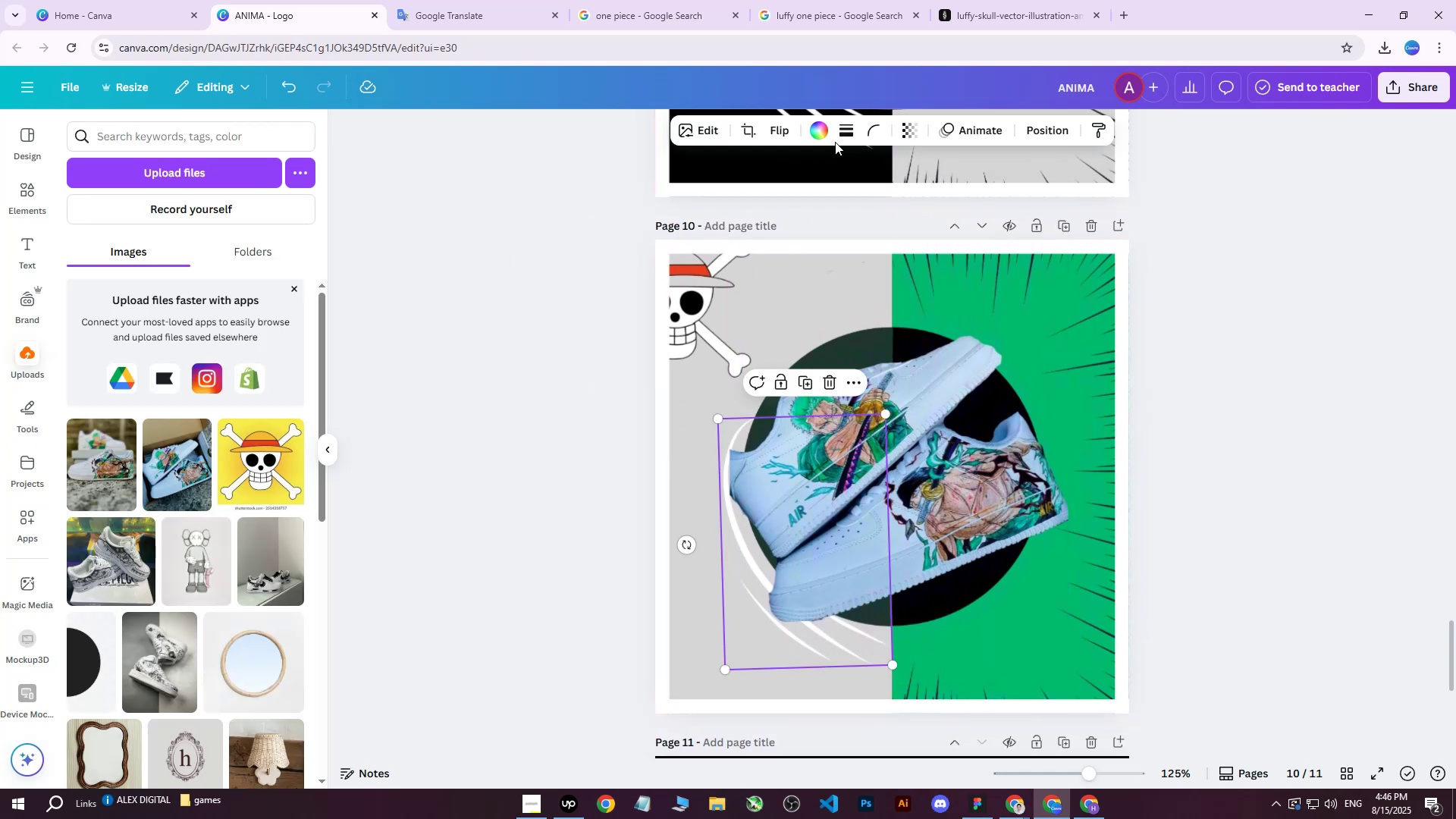 
left_click([817, 131])
 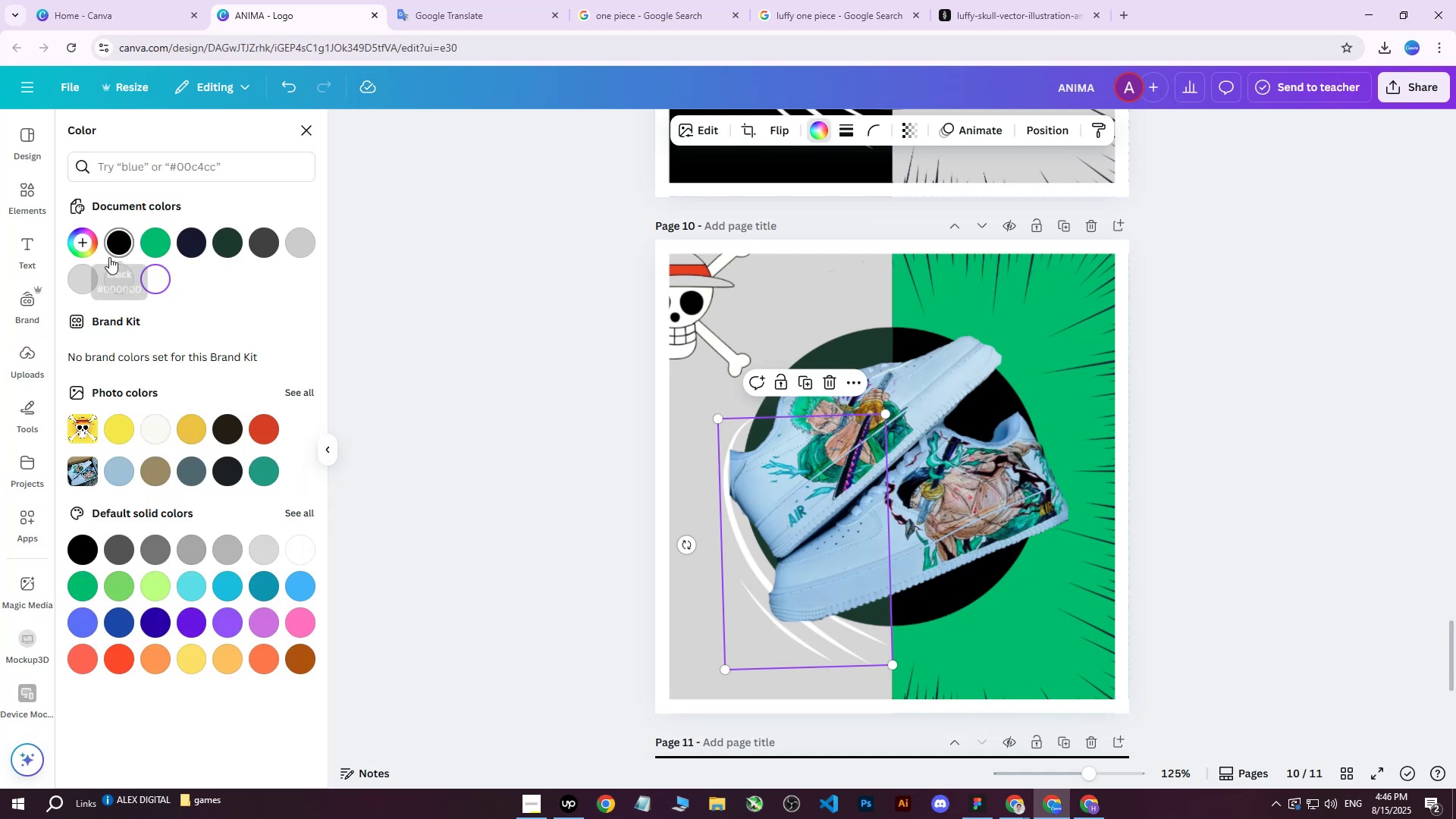 
left_click([127, 250])
 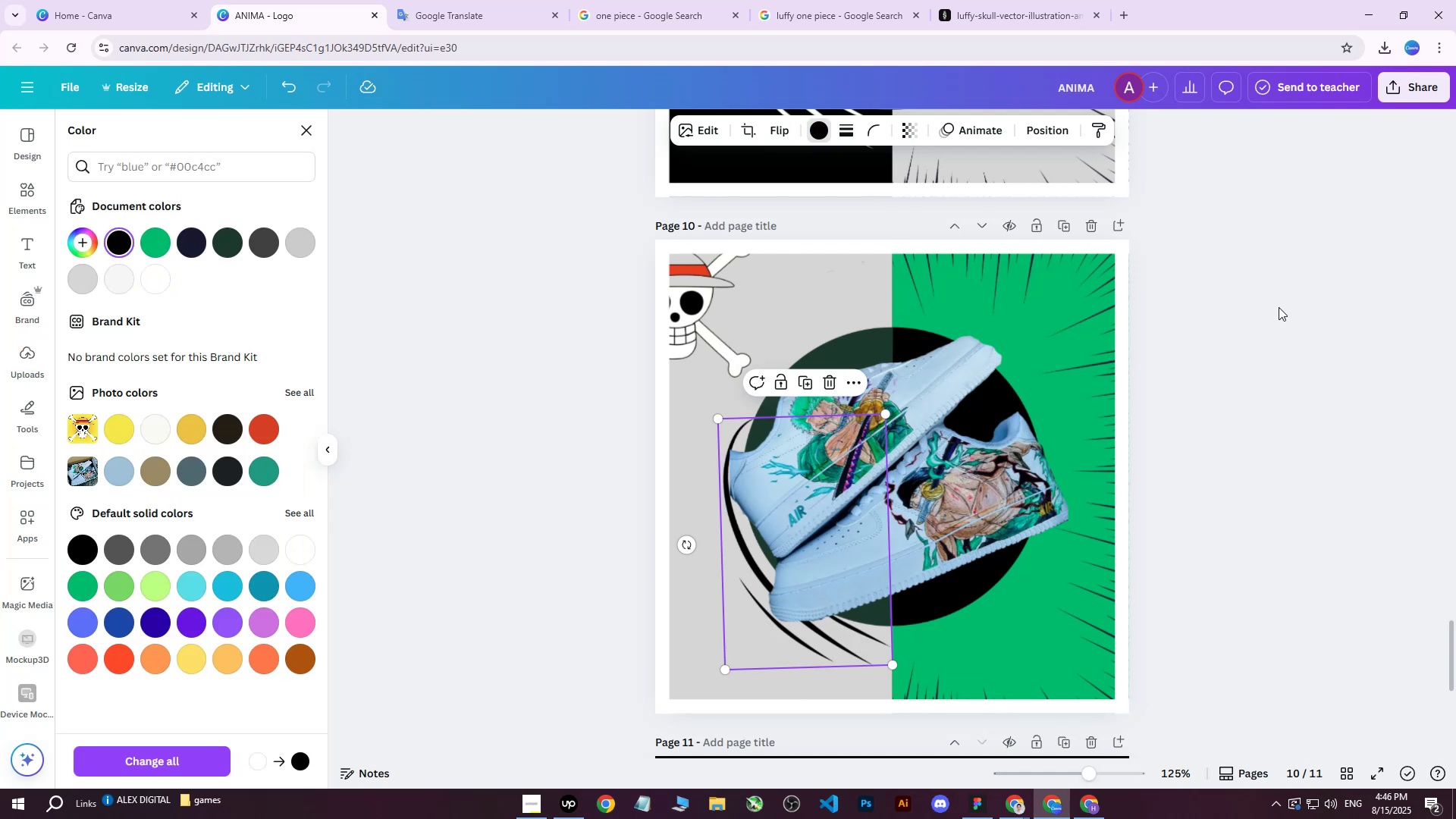 
left_click([1210, 302])
 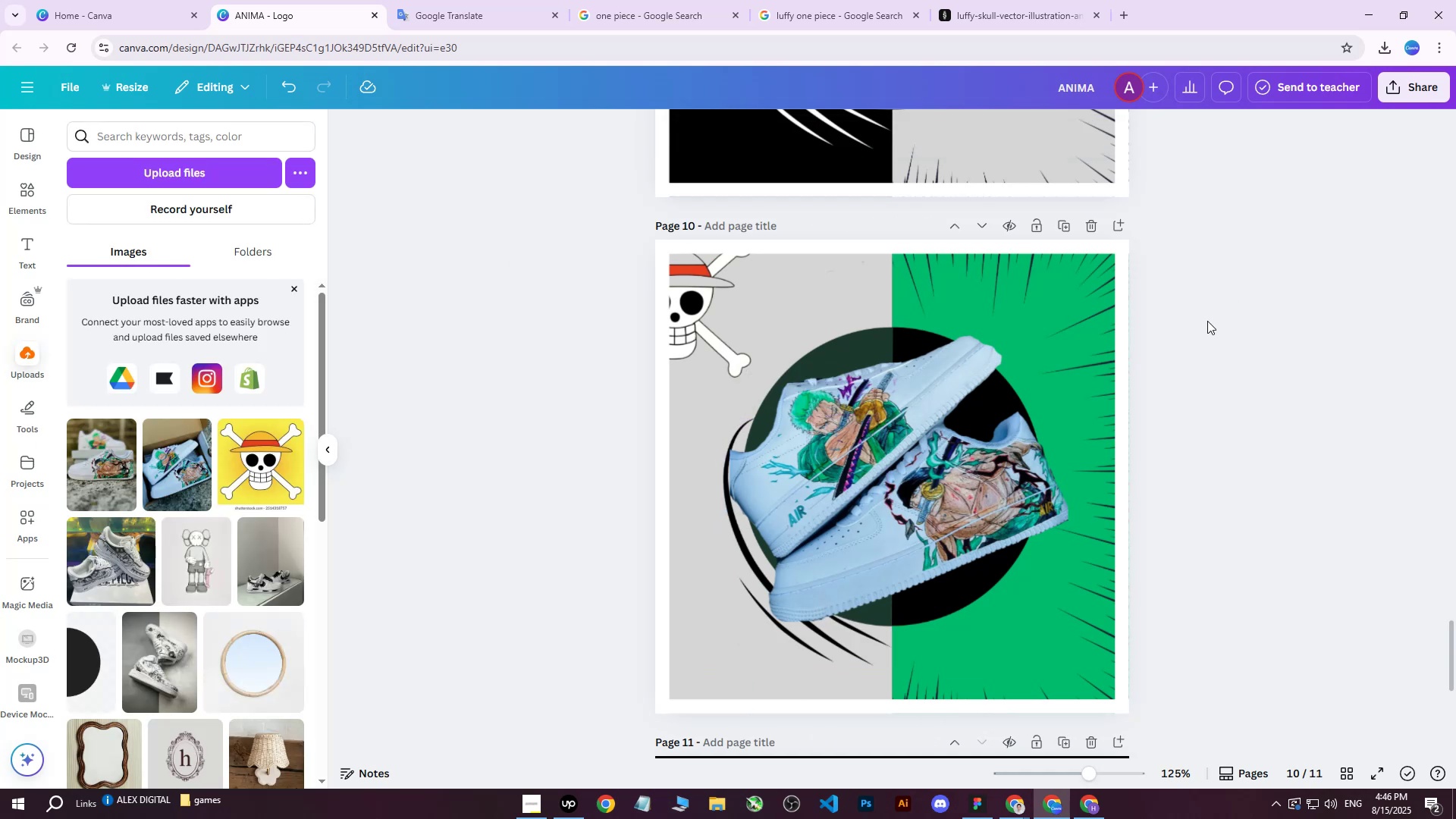 
double_click([1207, 321])
 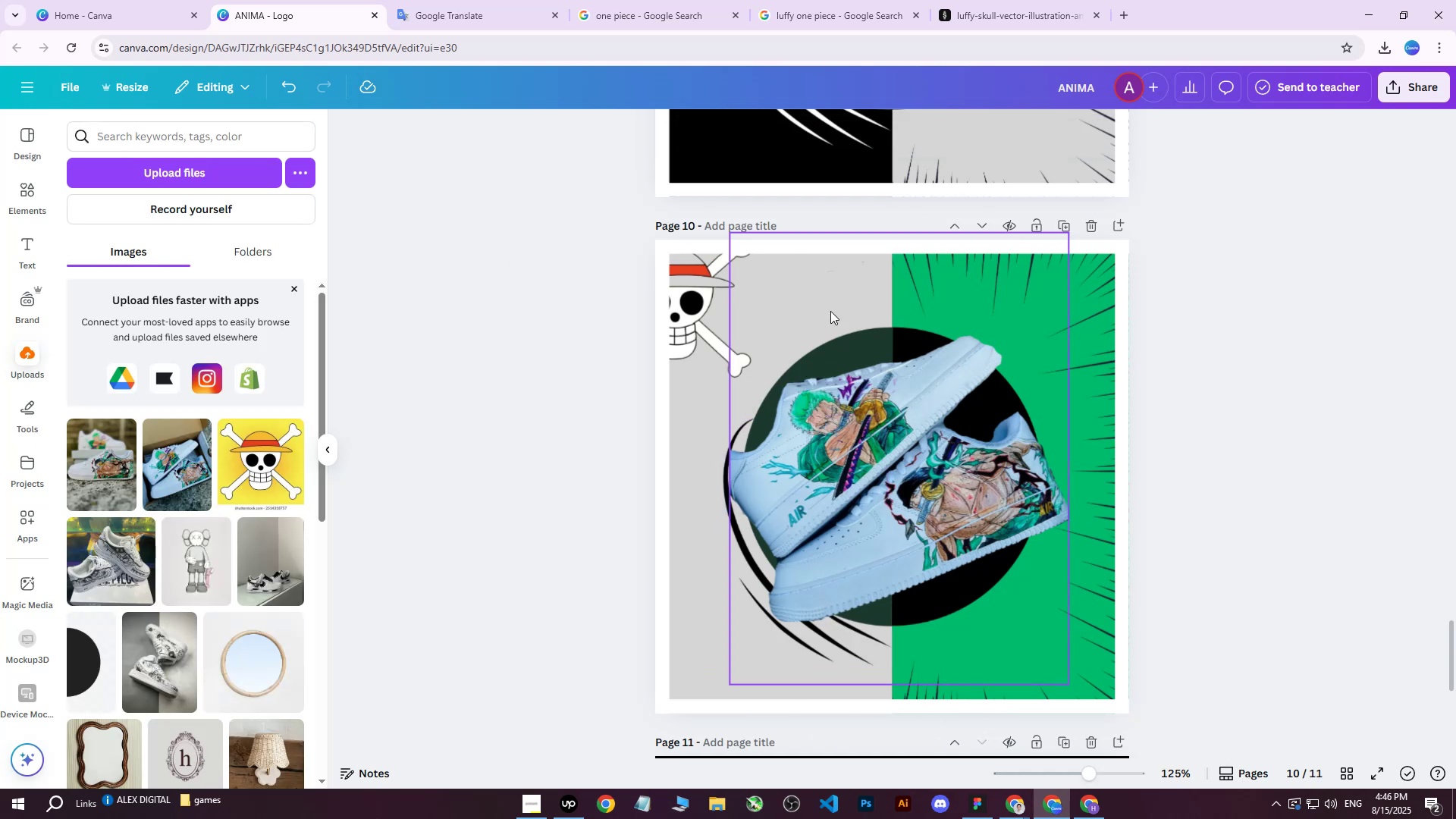 
left_click([710, 301])
 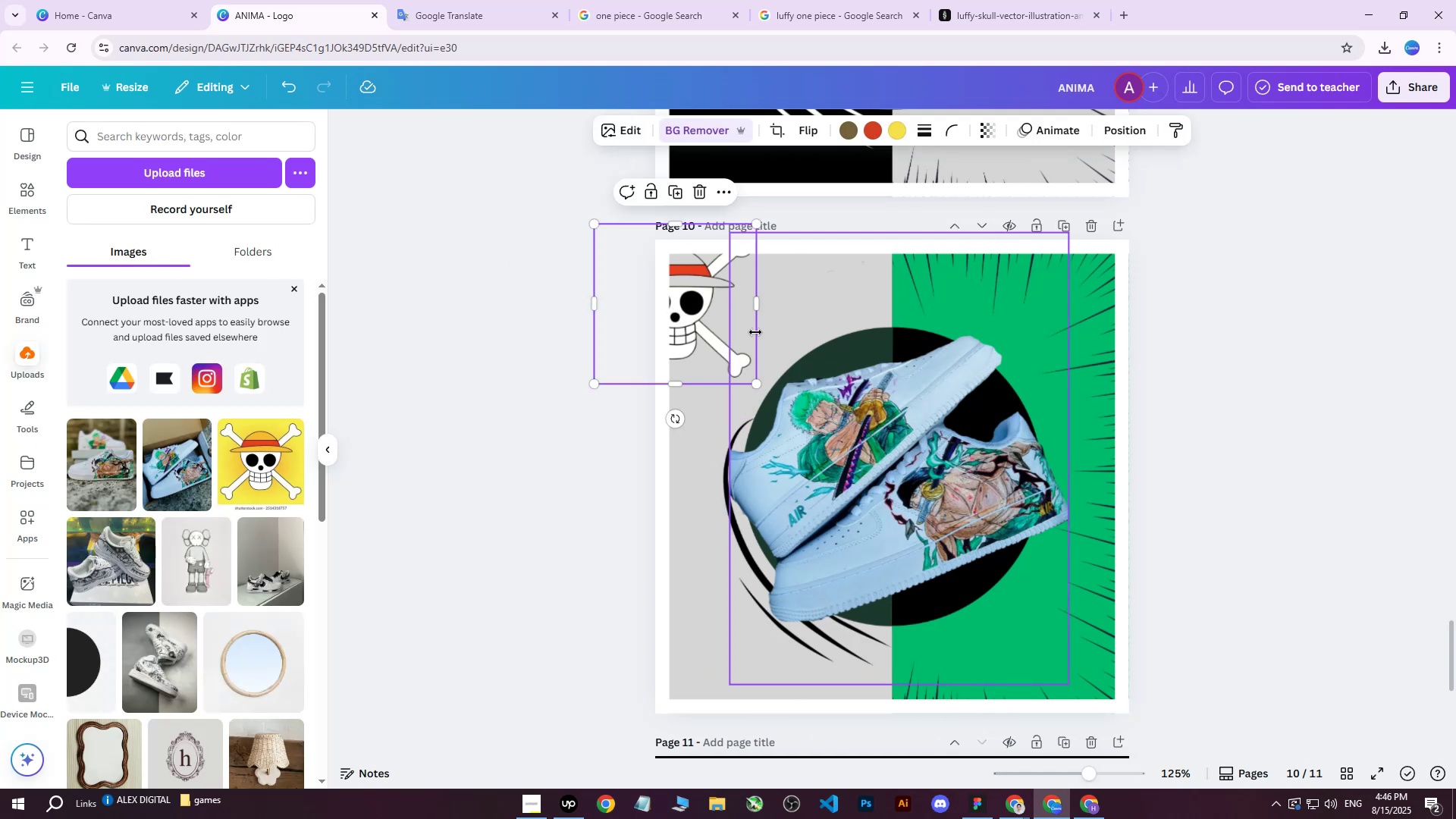 
key(Delete)
 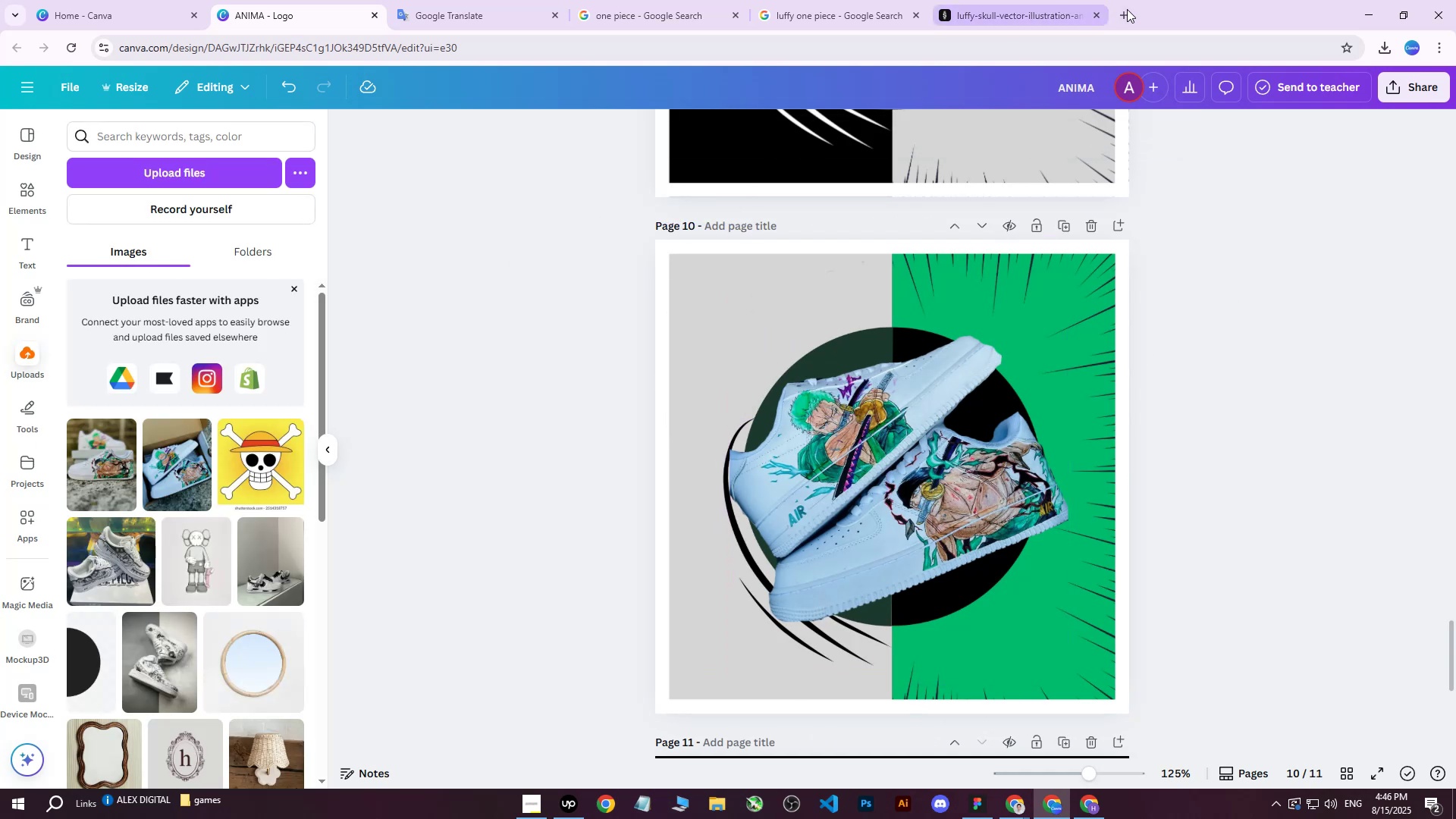 
left_click([1127, 9])
 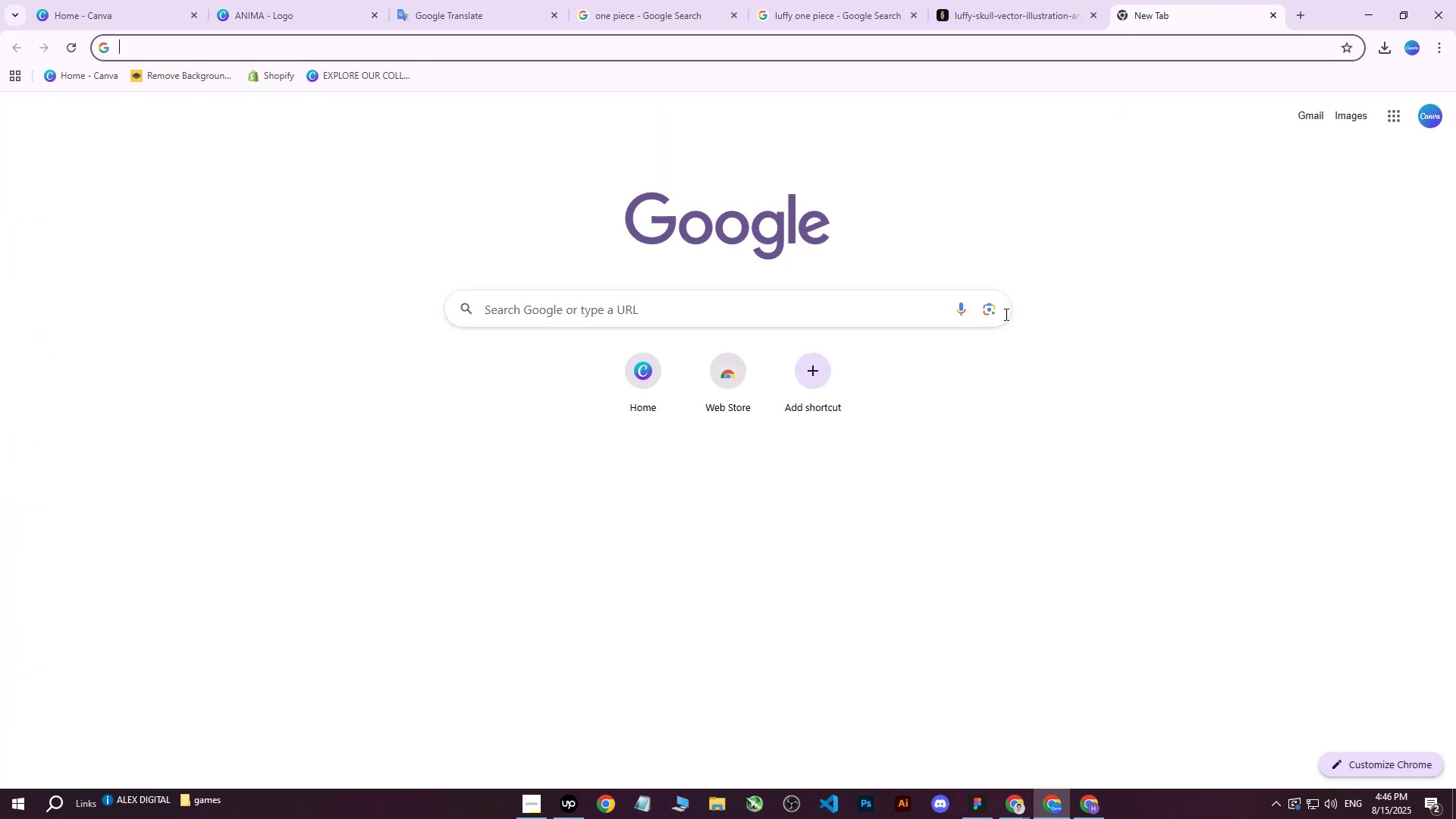 
left_click([996, 313])
 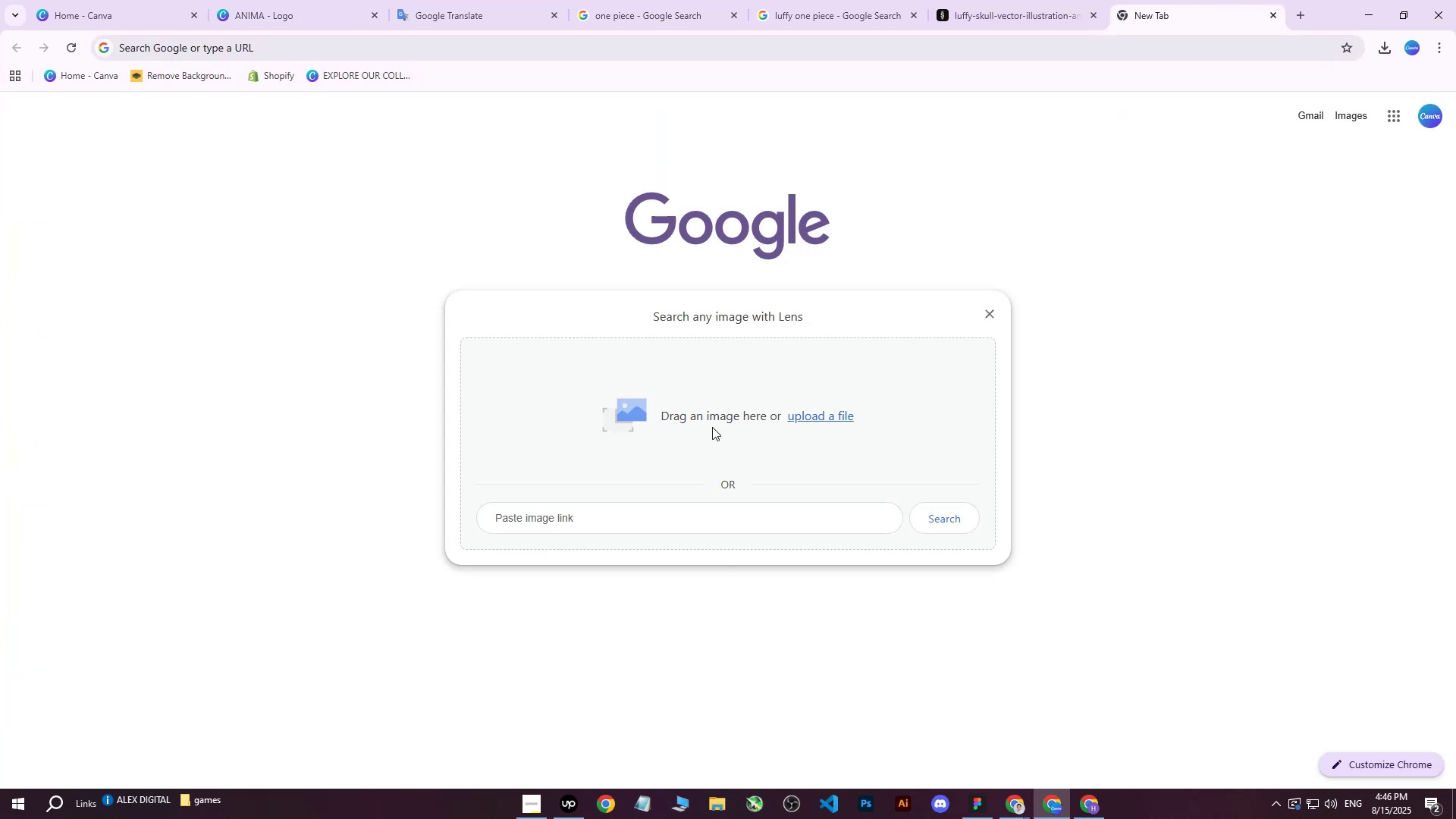 
left_click([841, 421])
 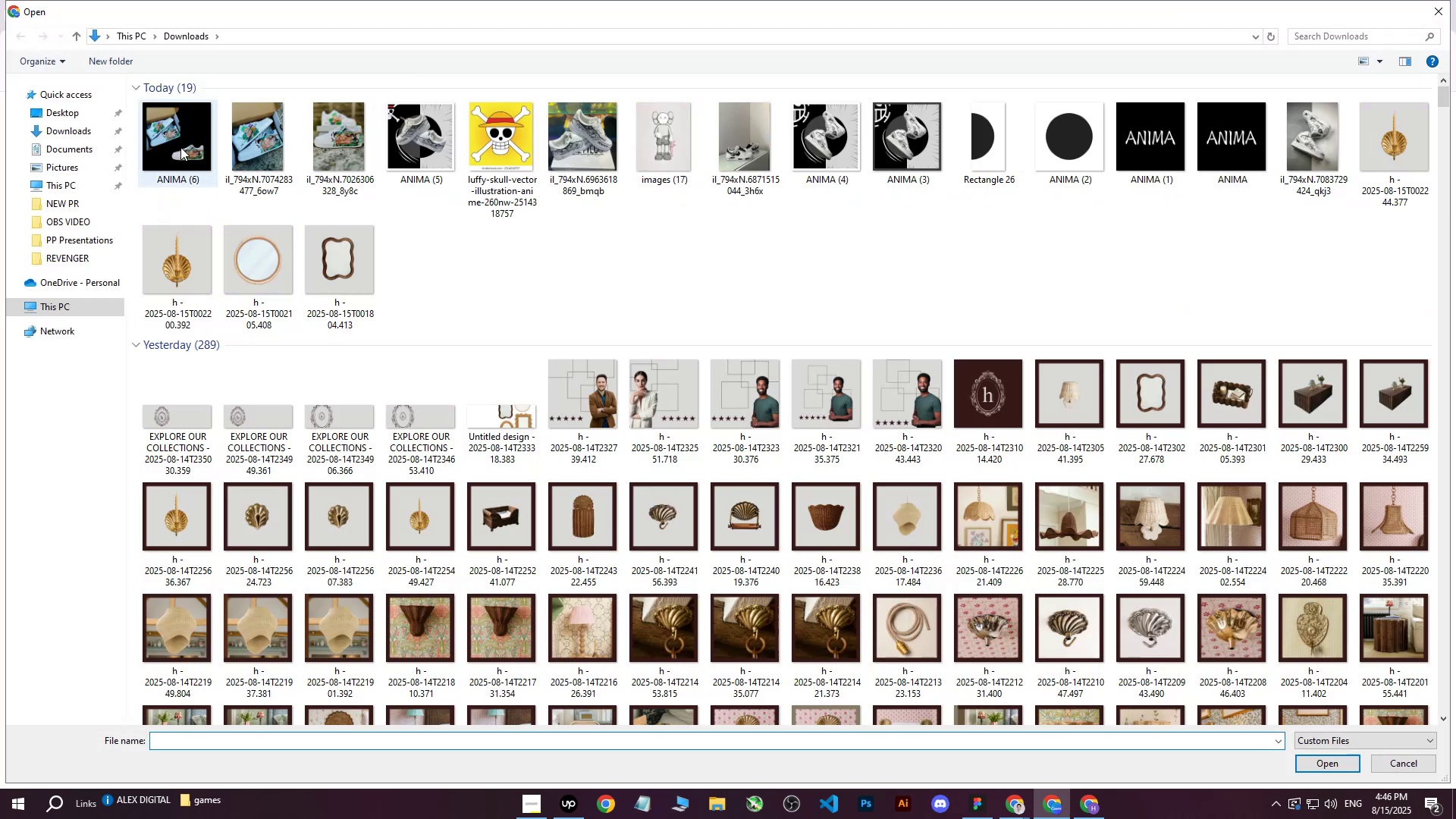 
left_click([174, 139])
 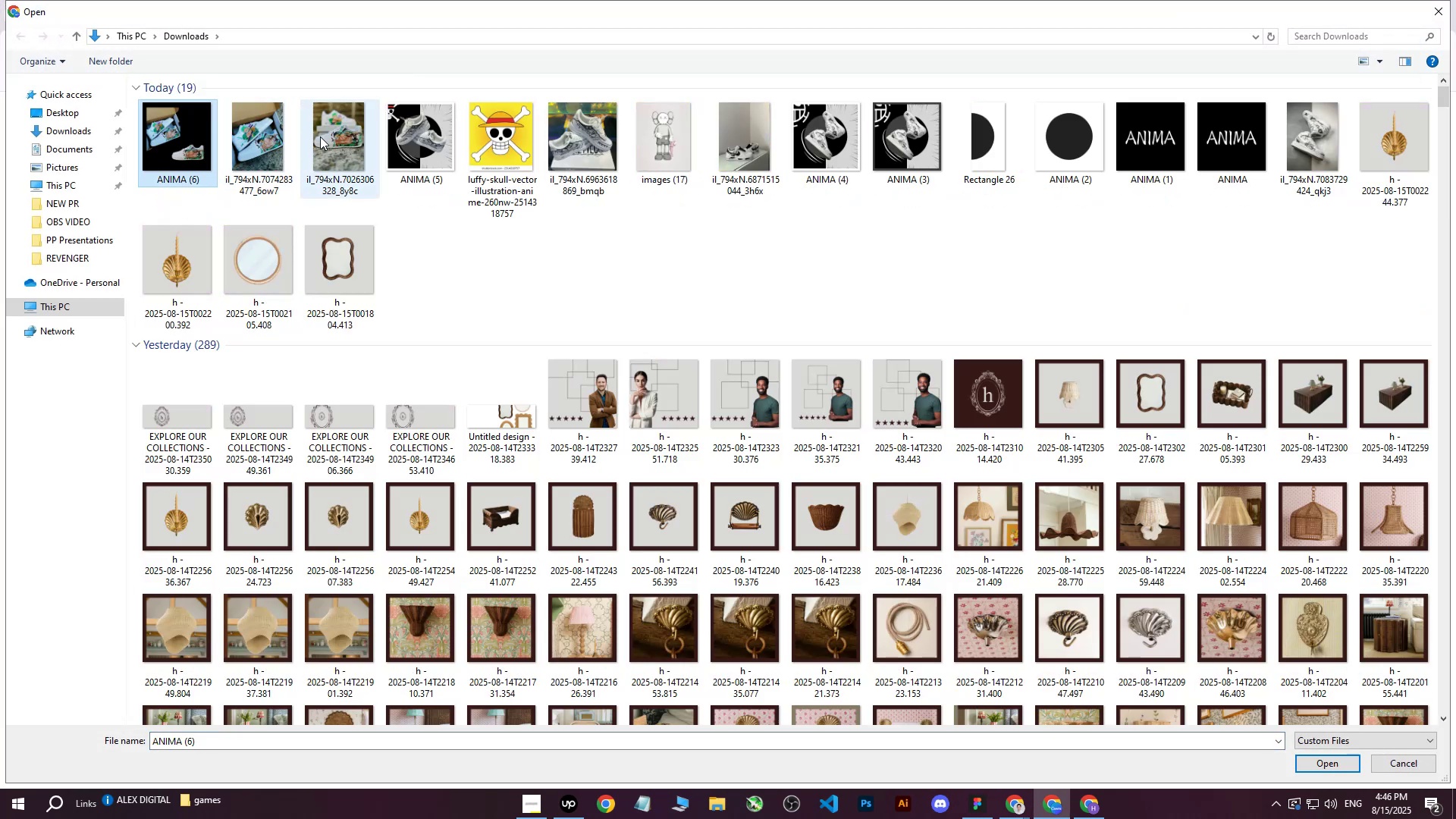 
left_click([322, 135])
 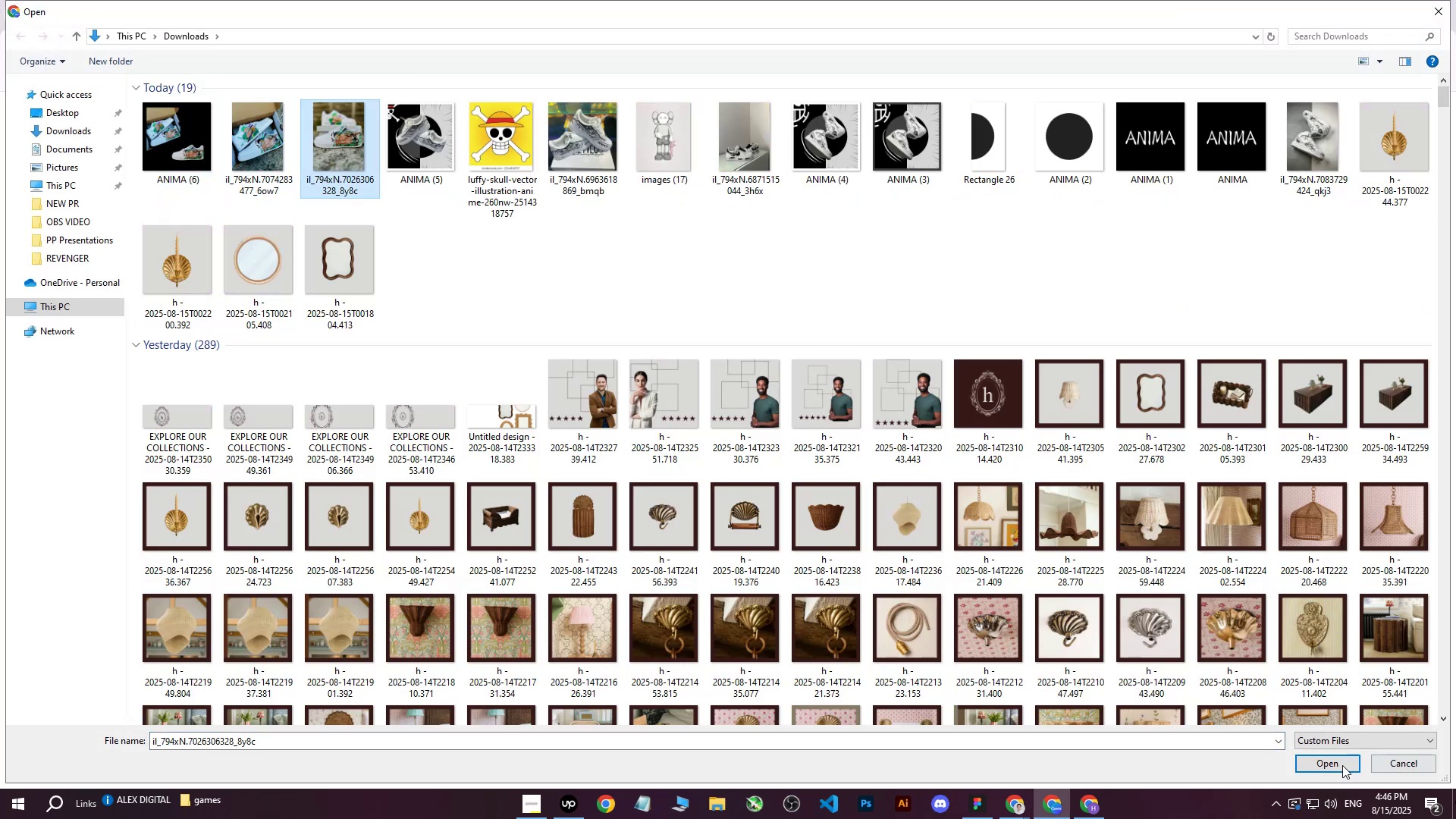 
left_click([1326, 767])
 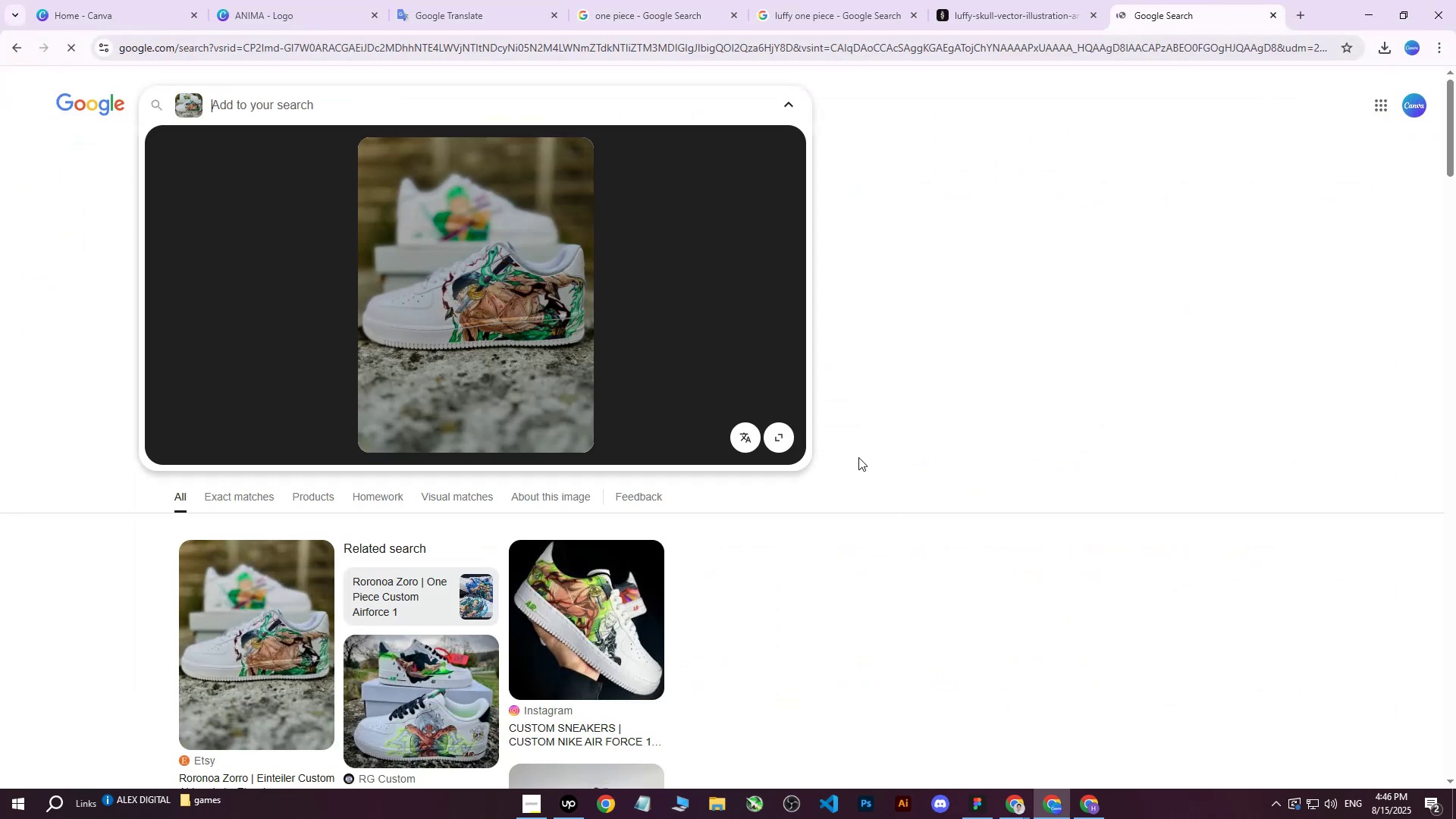 
scroll: coordinate [557, 535], scroll_direction: down, amount: 2.0
 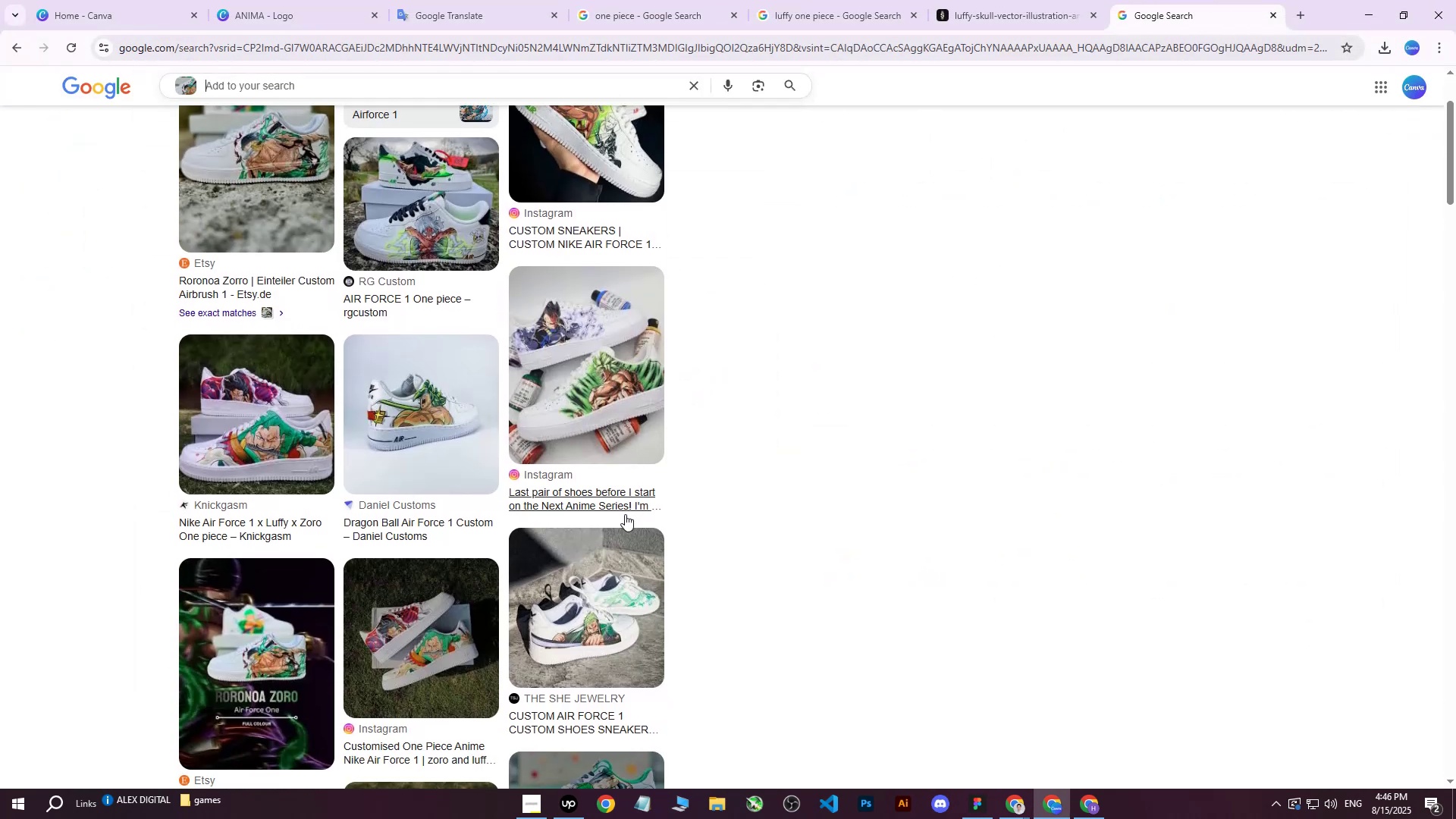 
scroll: coordinate [626, 511], scroll_direction: up, amount: 1.0
 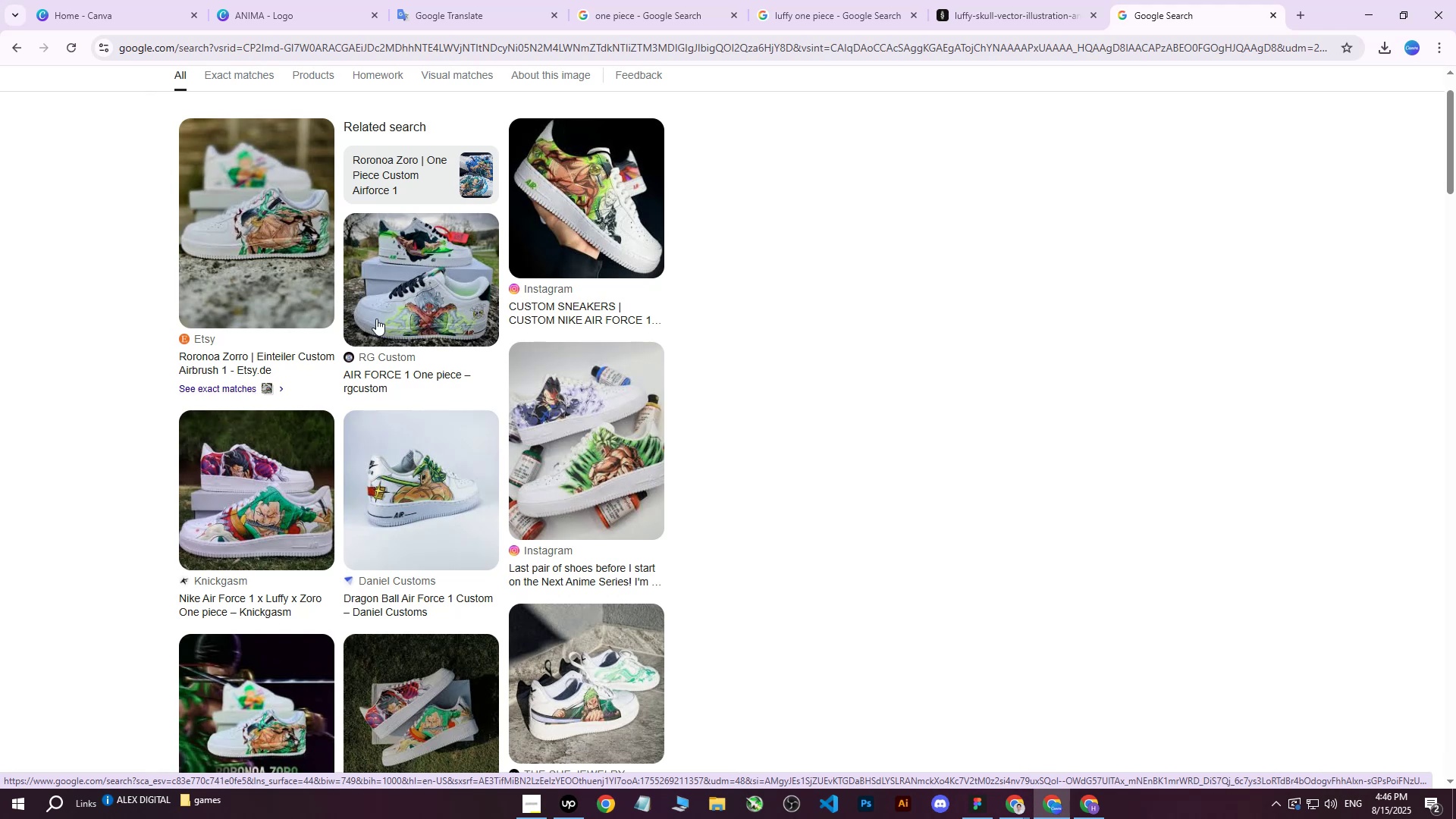 
wait(5.36)
 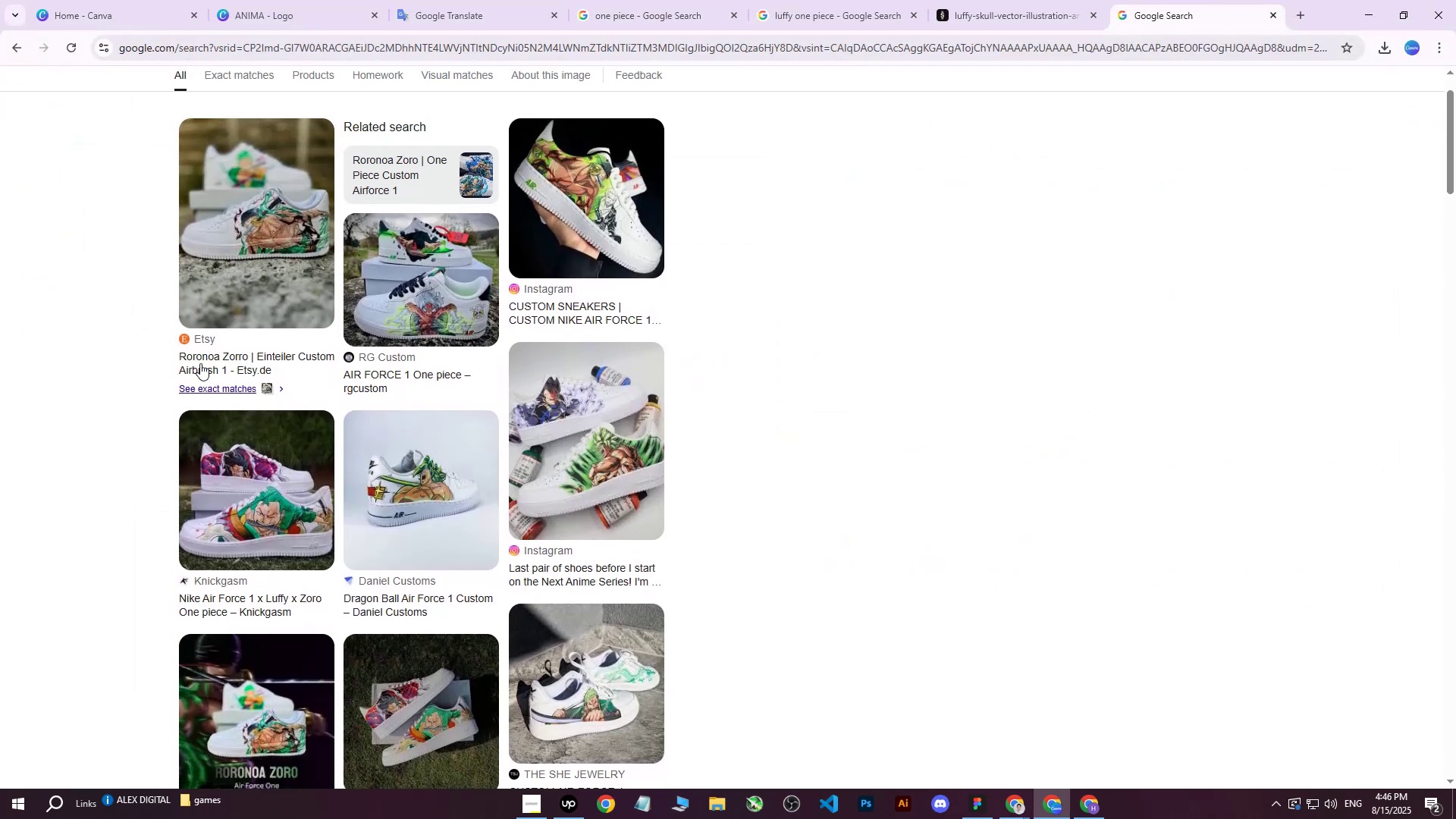 
left_click([1002, 12])
 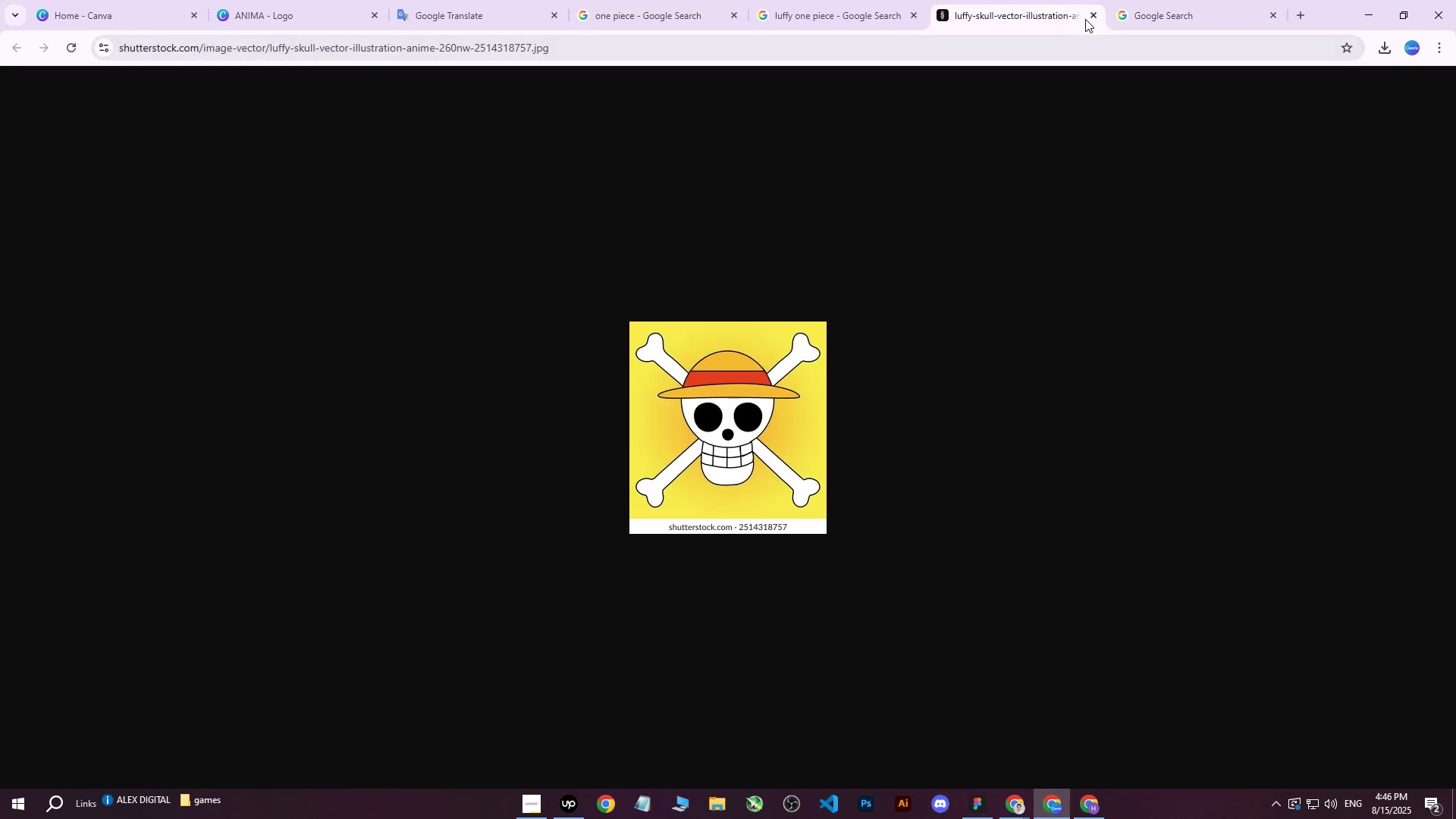 
double_click([855, 0])
 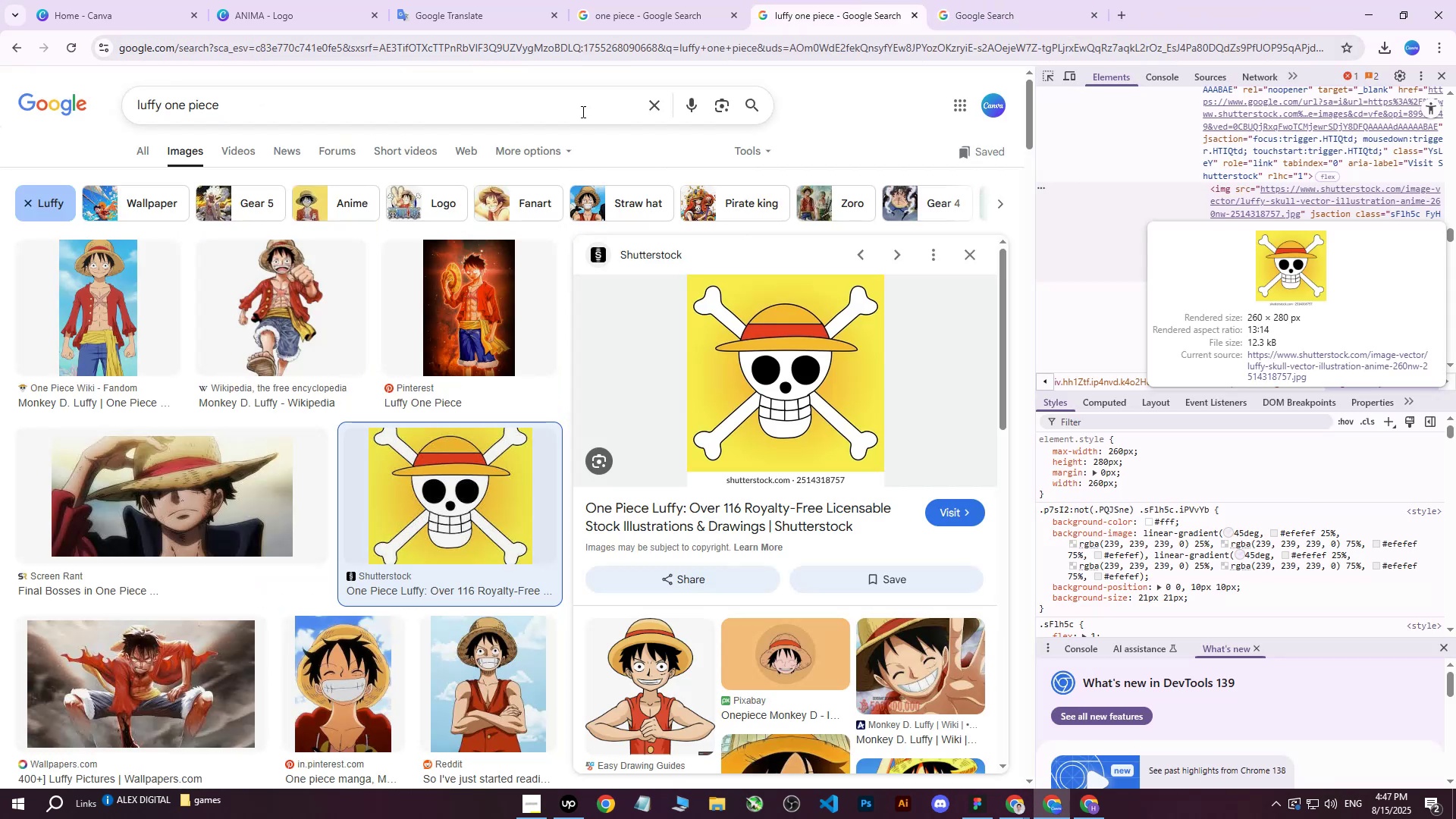 
left_click([566, 113])
 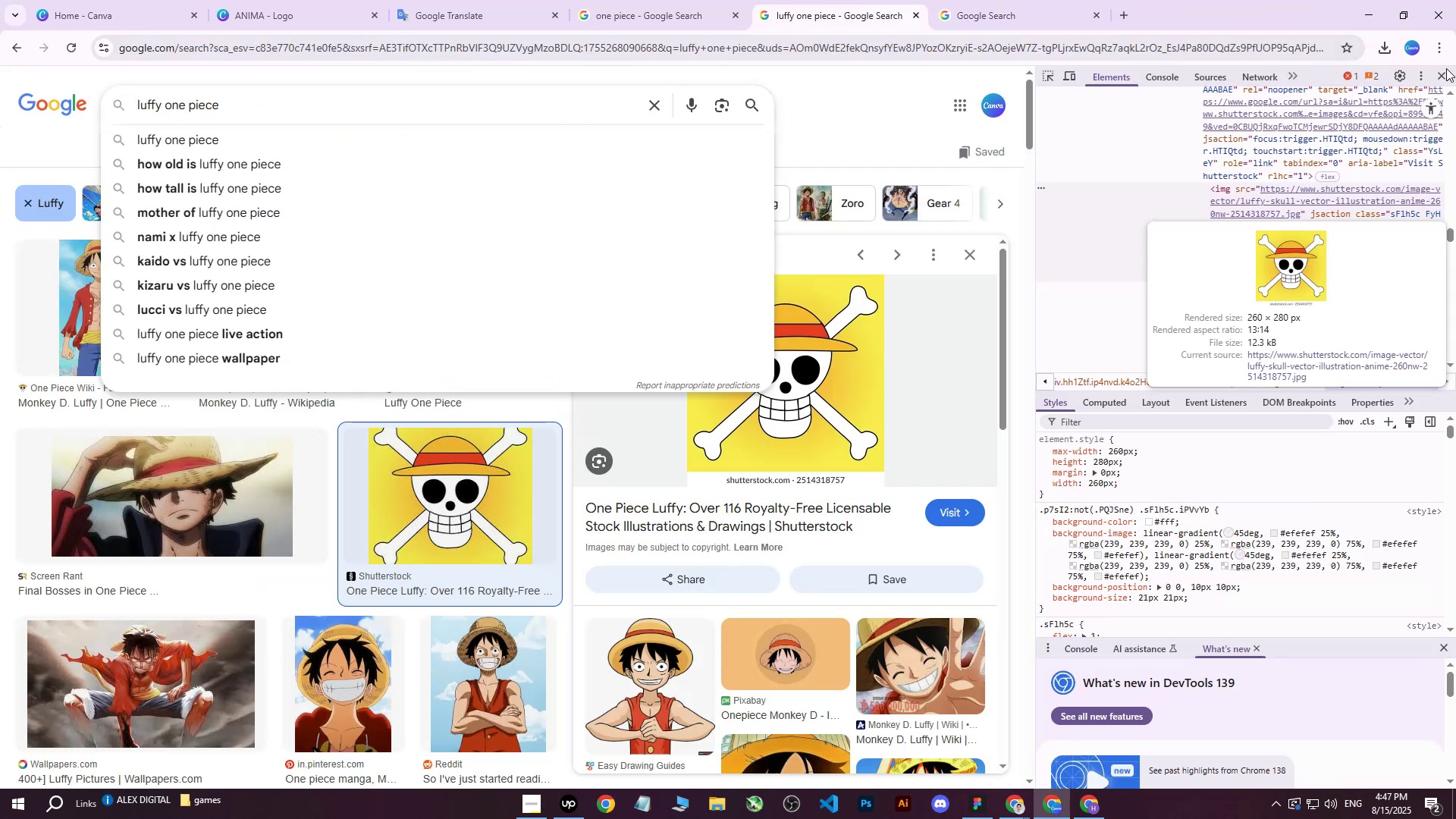 
left_click([1442, 71])
 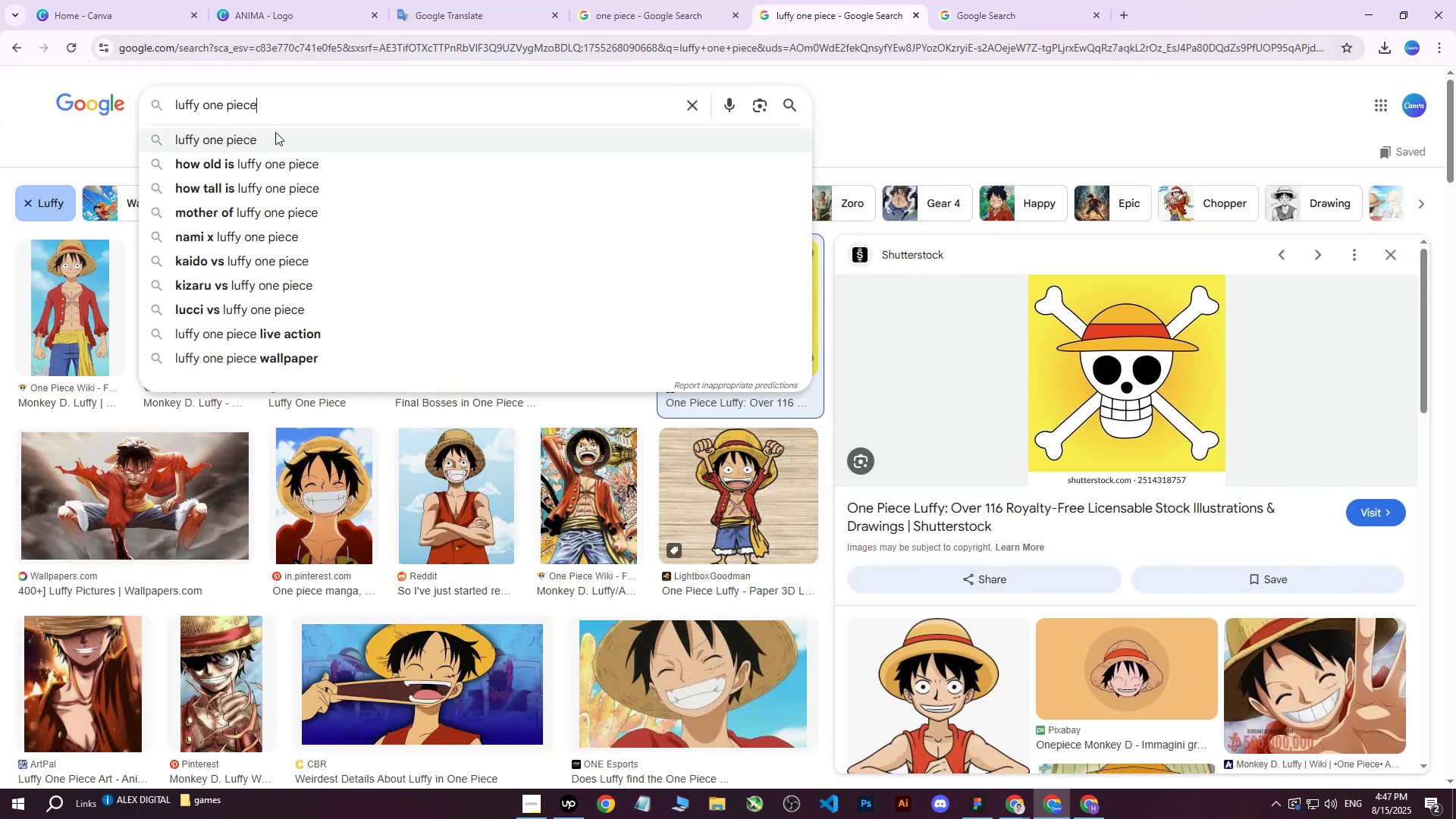 
left_click_drag(start_coordinate=[305, 115], to_coordinate=[70, 121])
 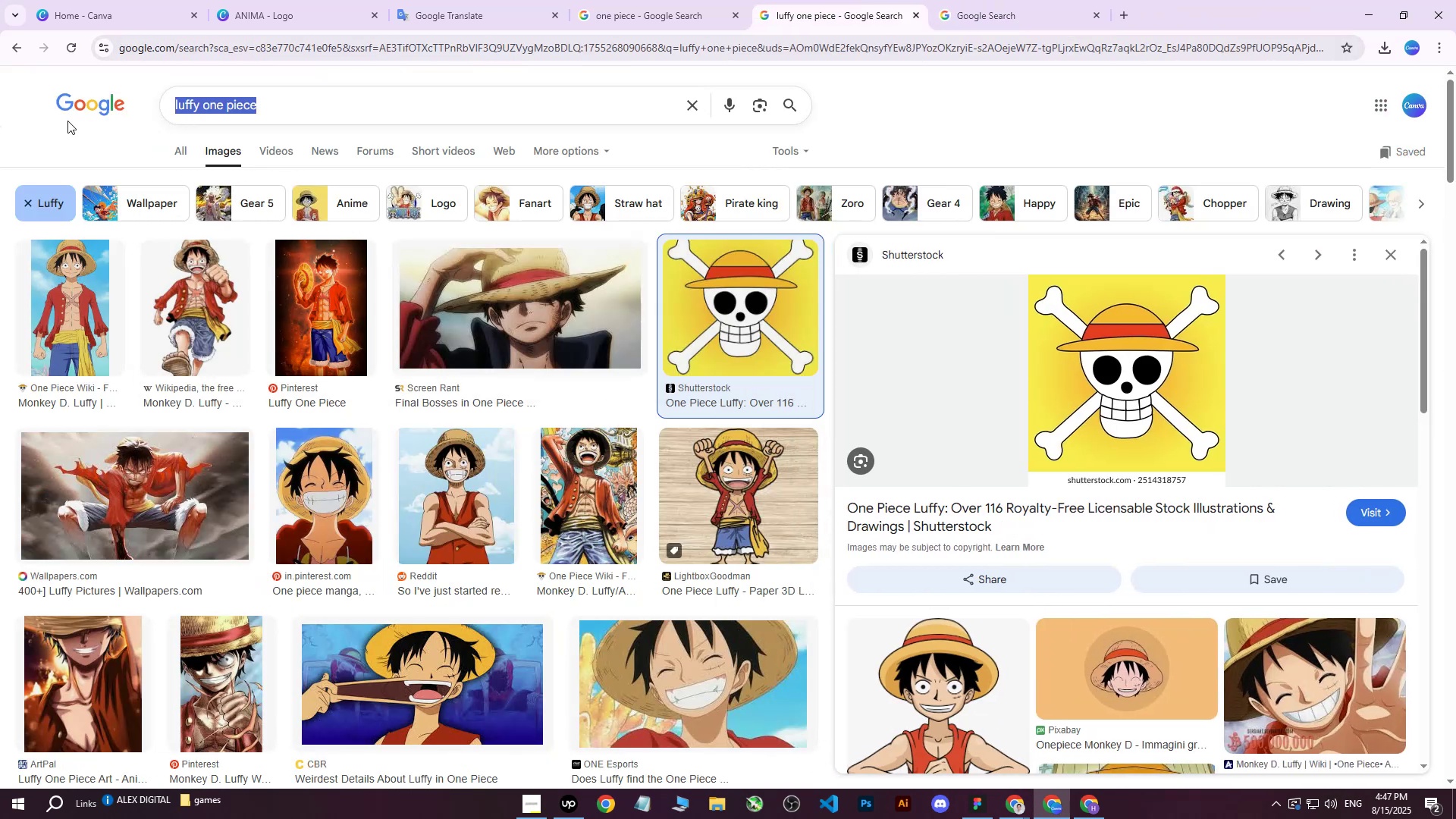 
type(rorronm)
key(Backspace)
type(ue )
key(Backspace)
key(Backspace)
key(Backspace)
type(ua zoro)
 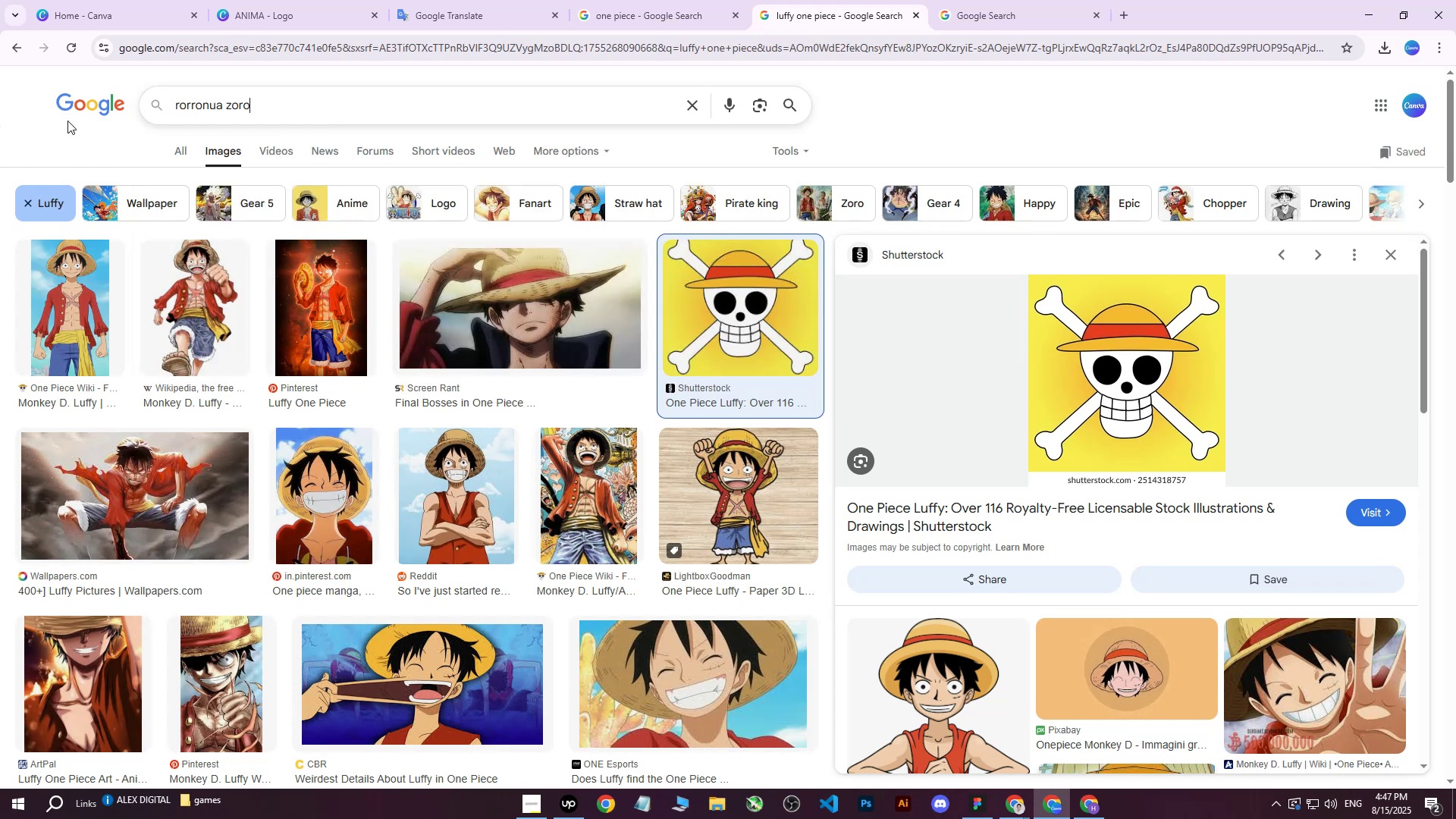 
key(Enter)
 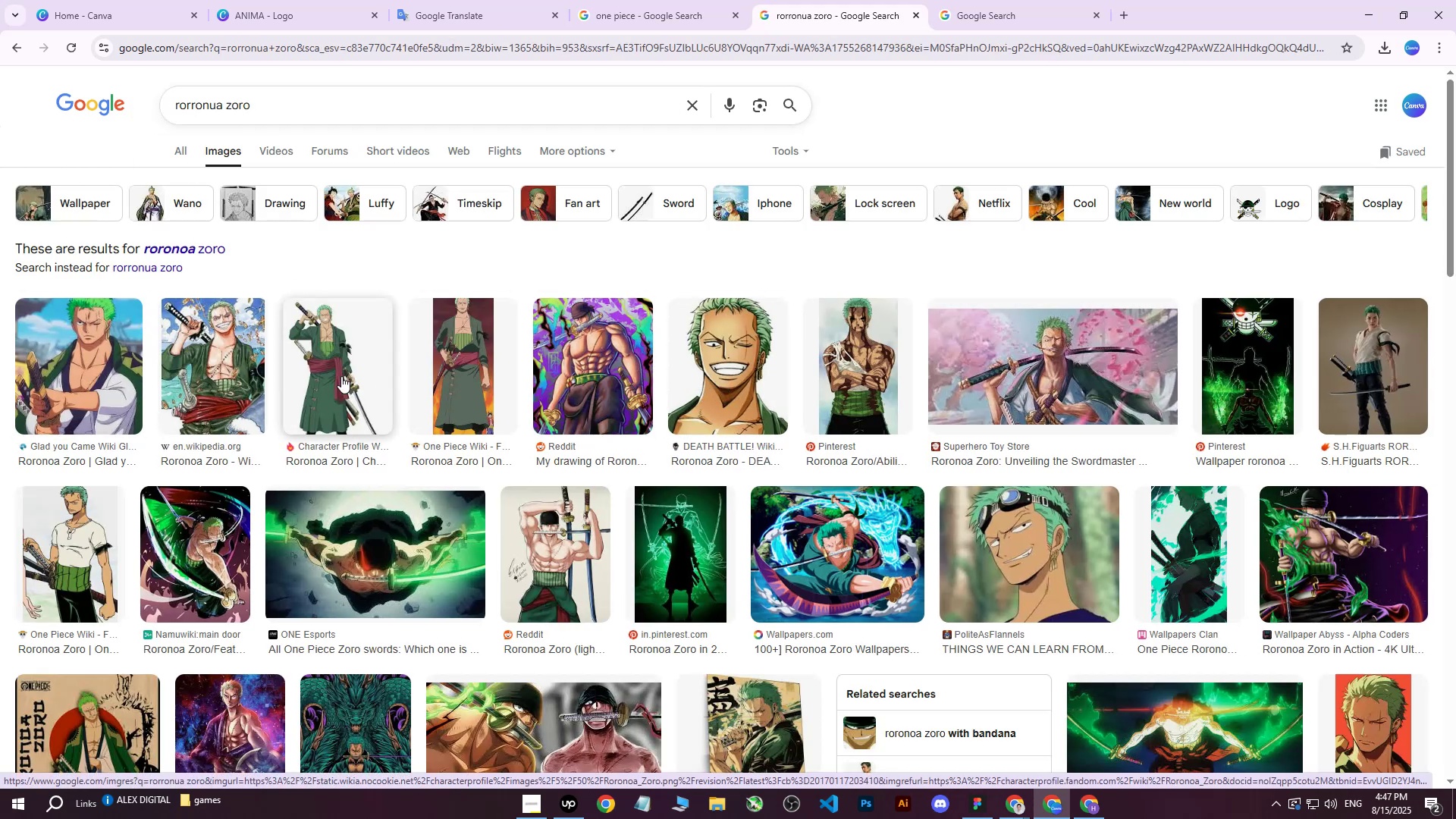 
wait(7.59)
 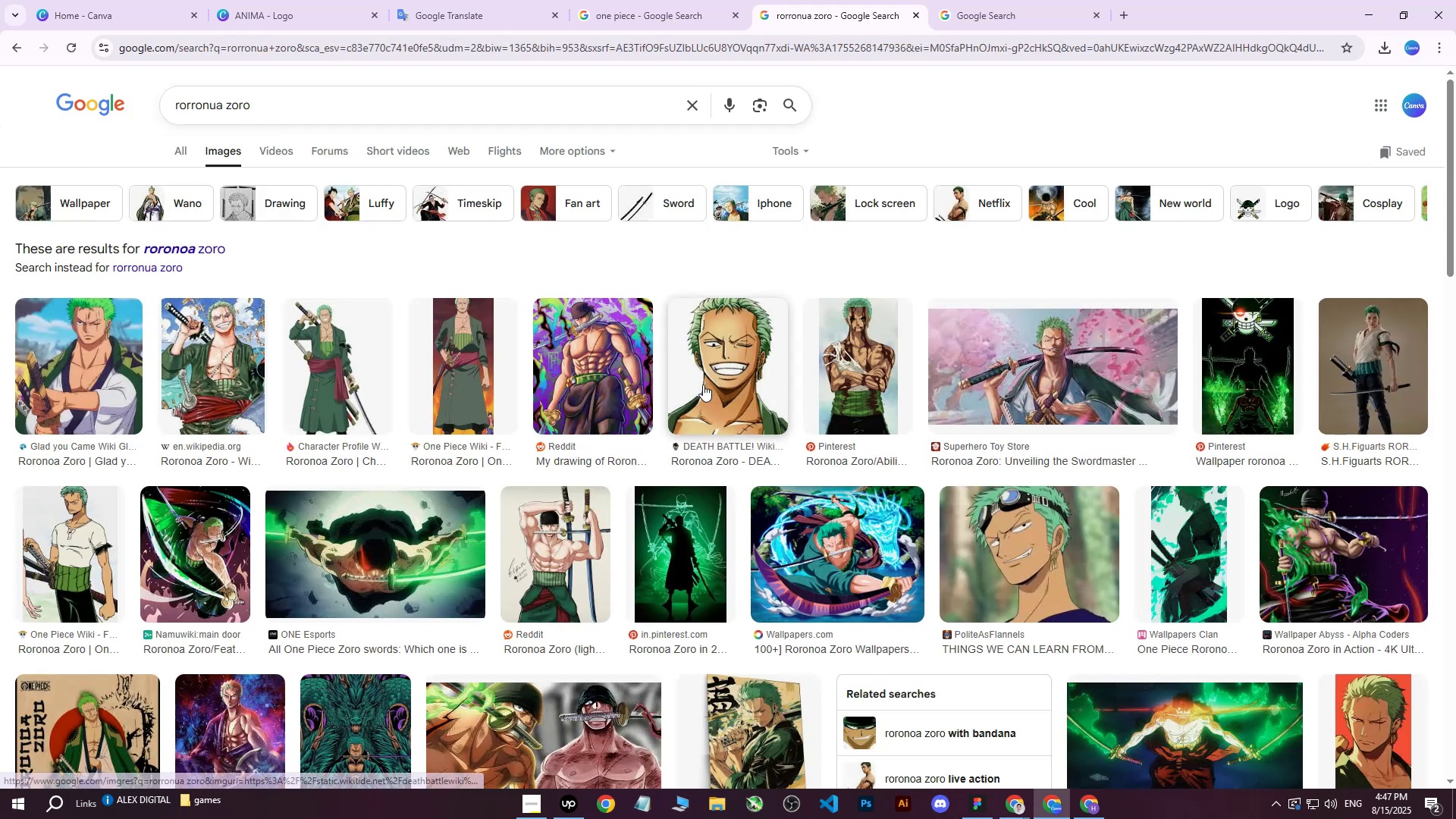 
scroll: coordinate [742, 369], scroll_direction: down, amount: 10.0
 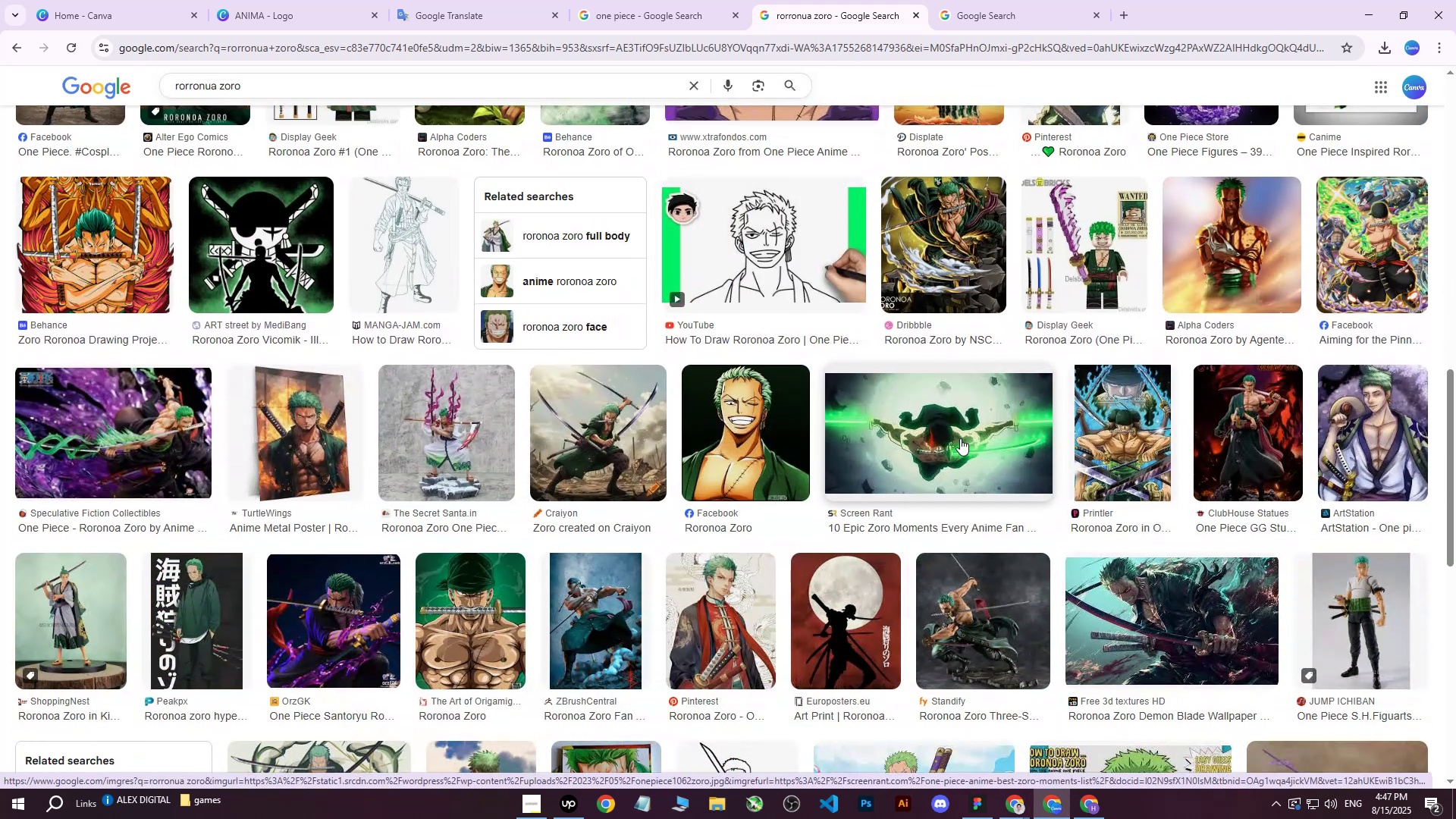 
left_click([966, 439])
 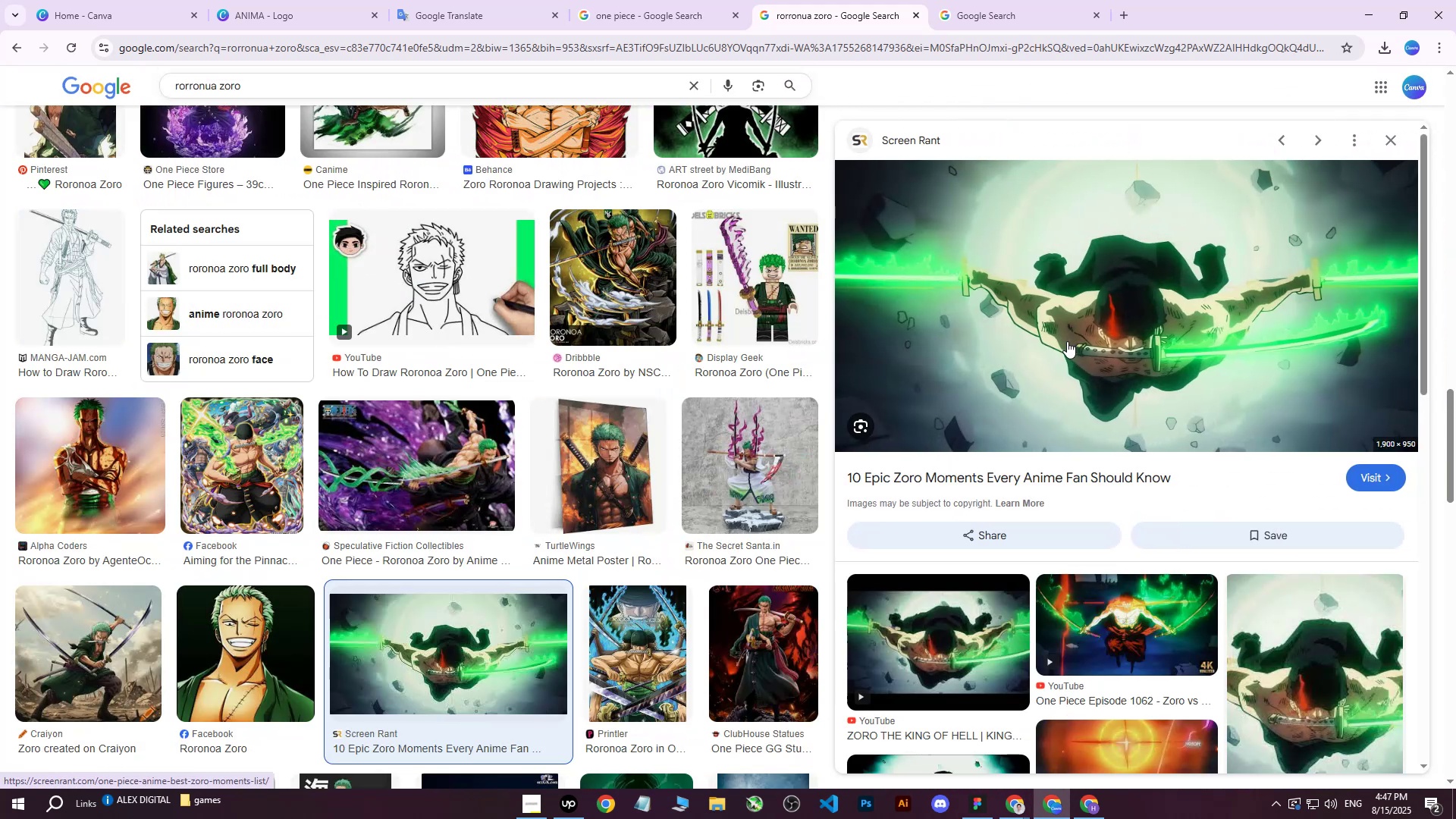 
left_click([1398, 143])
 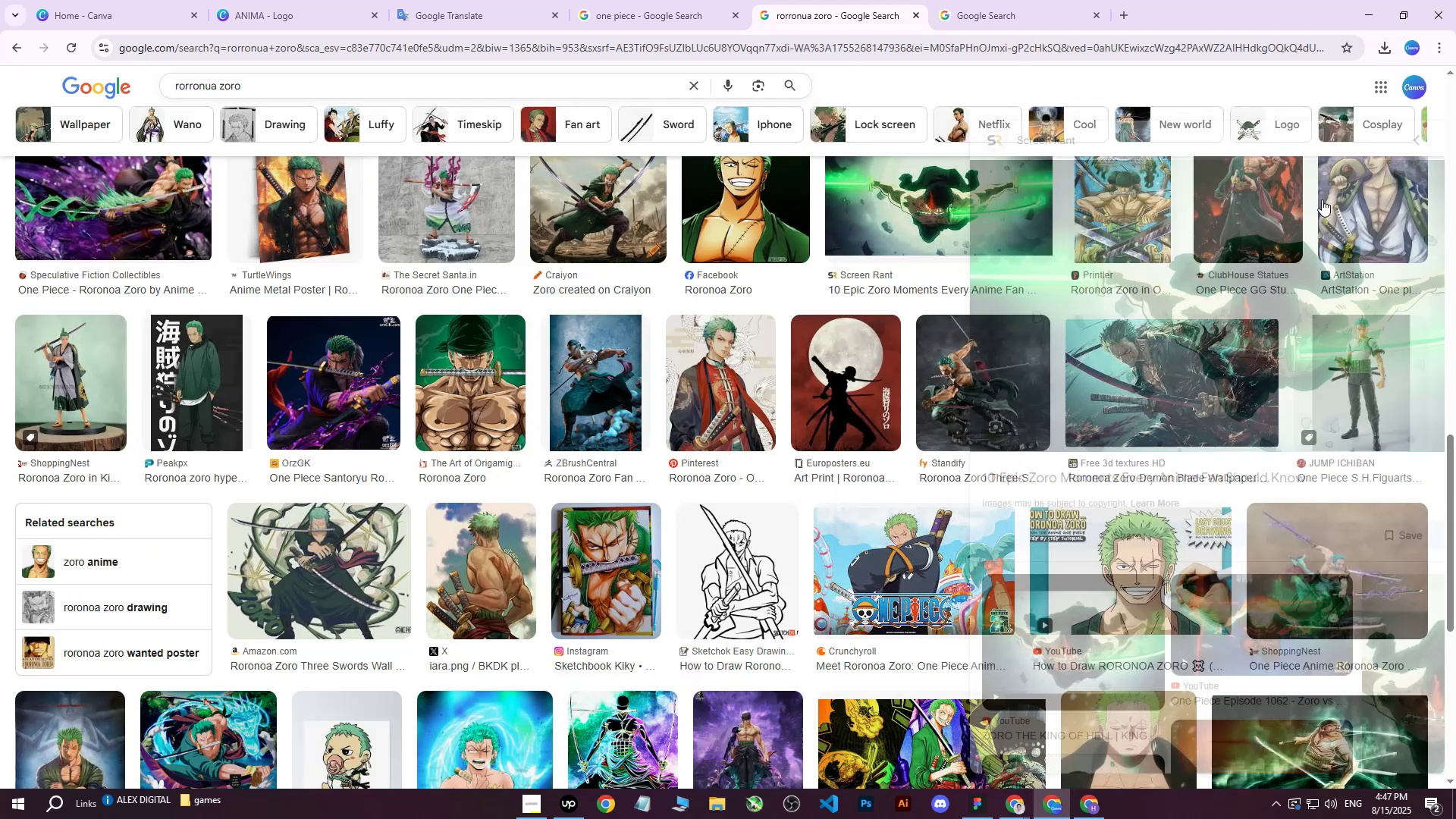 
scroll: coordinate [797, 517], scroll_direction: up, amount: 17.0
 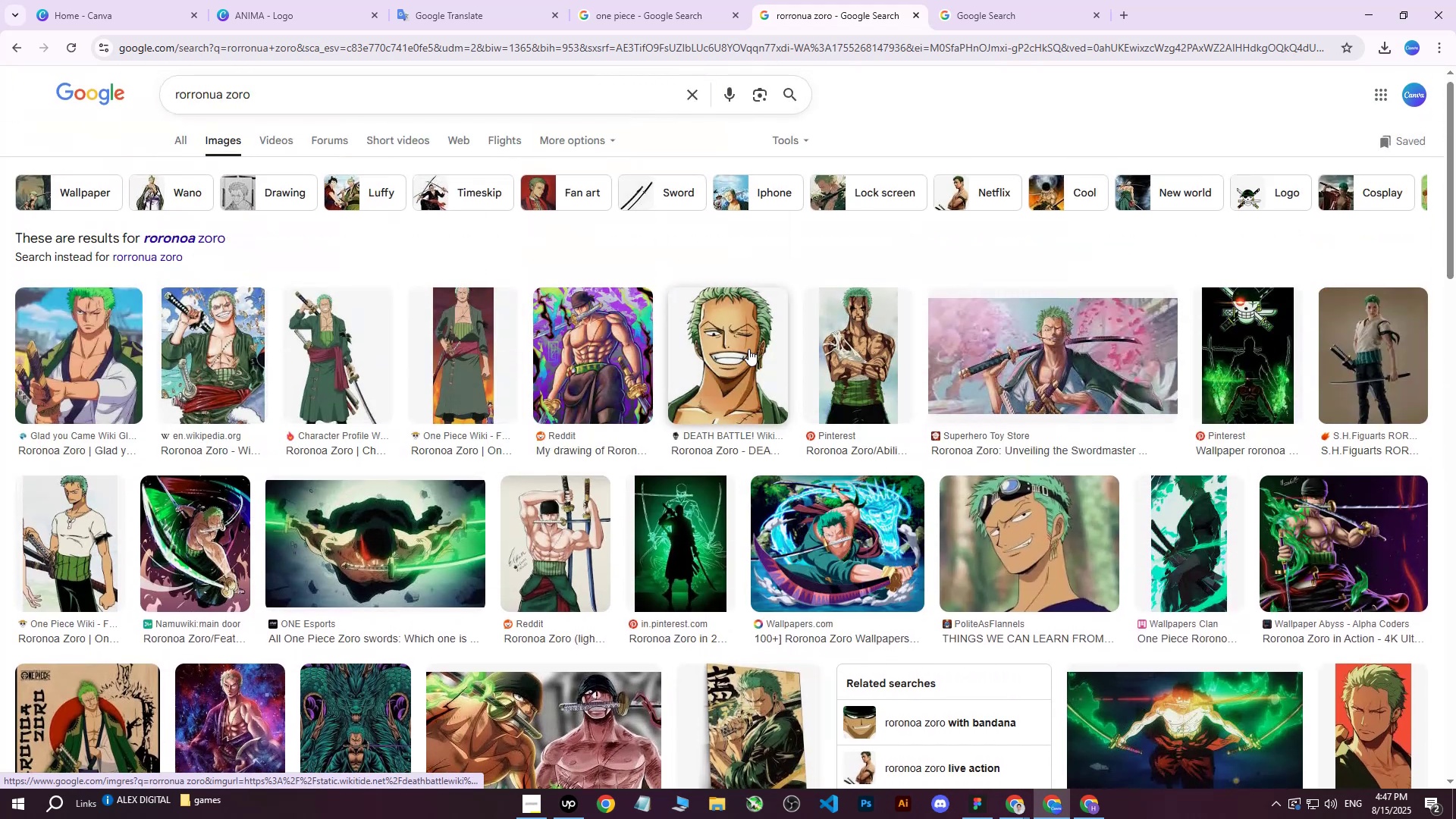 
left_click([747, 349])
 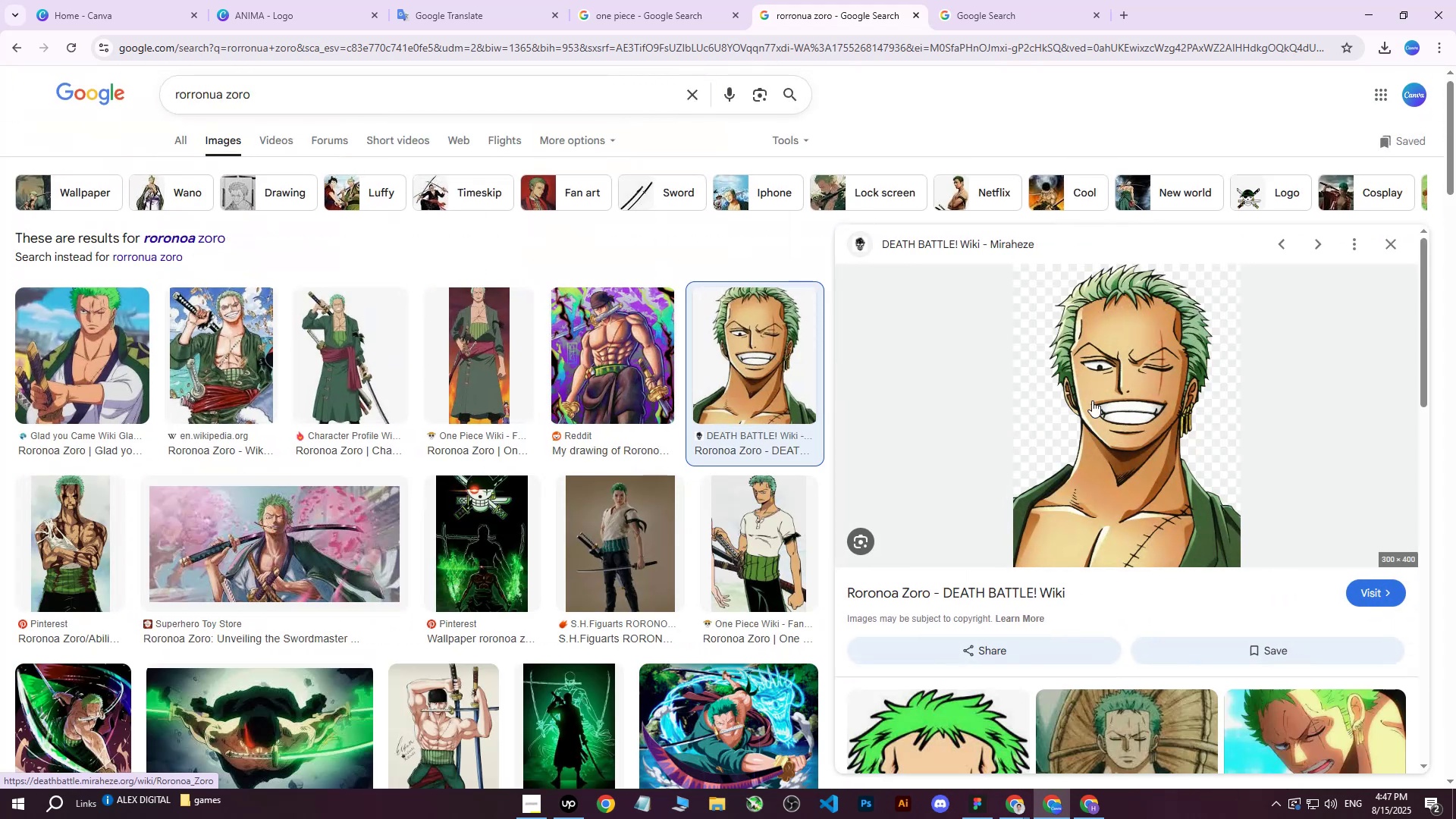 
right_click([1103, 401])
 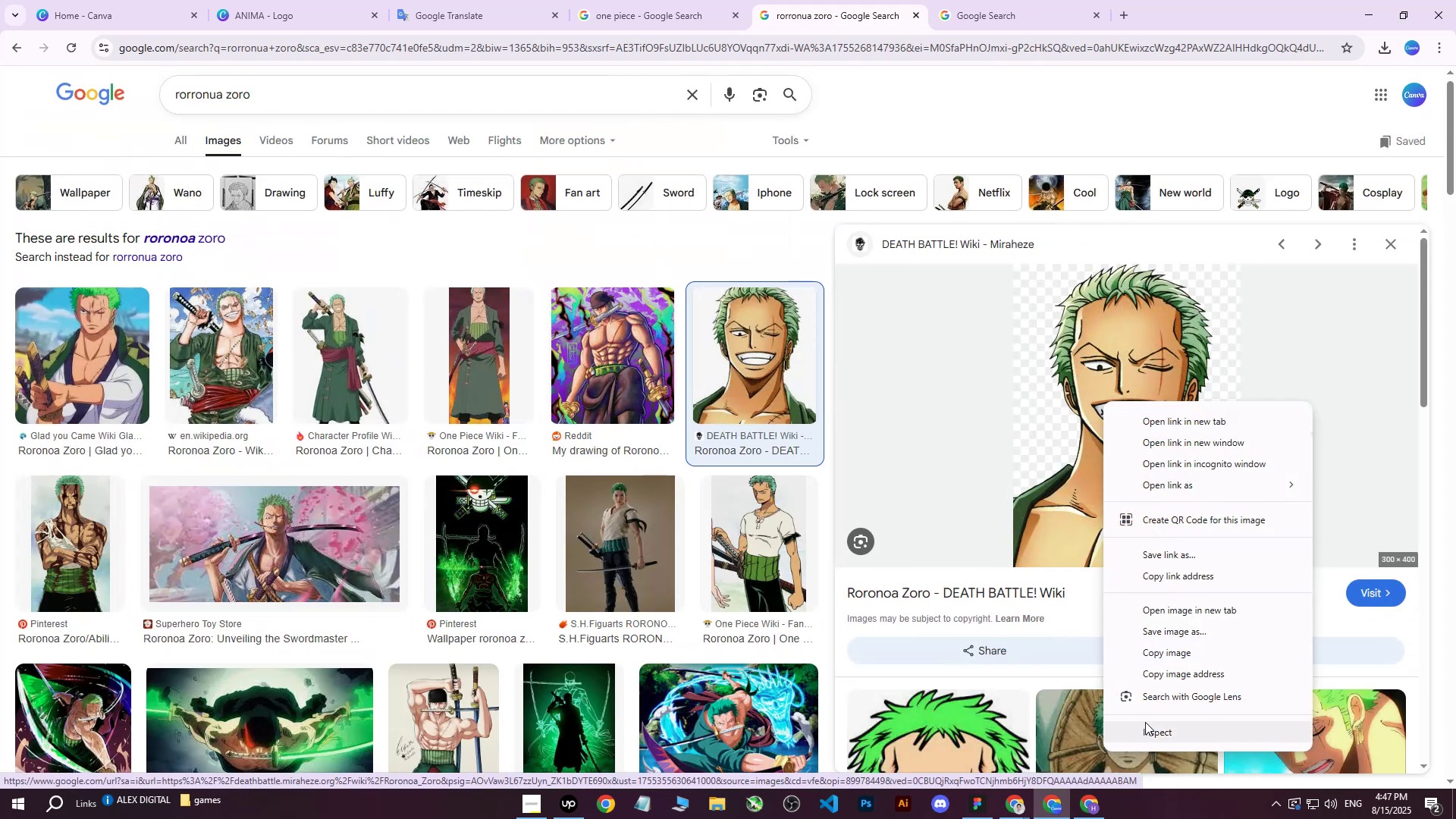 
left_click([1145, 729])
 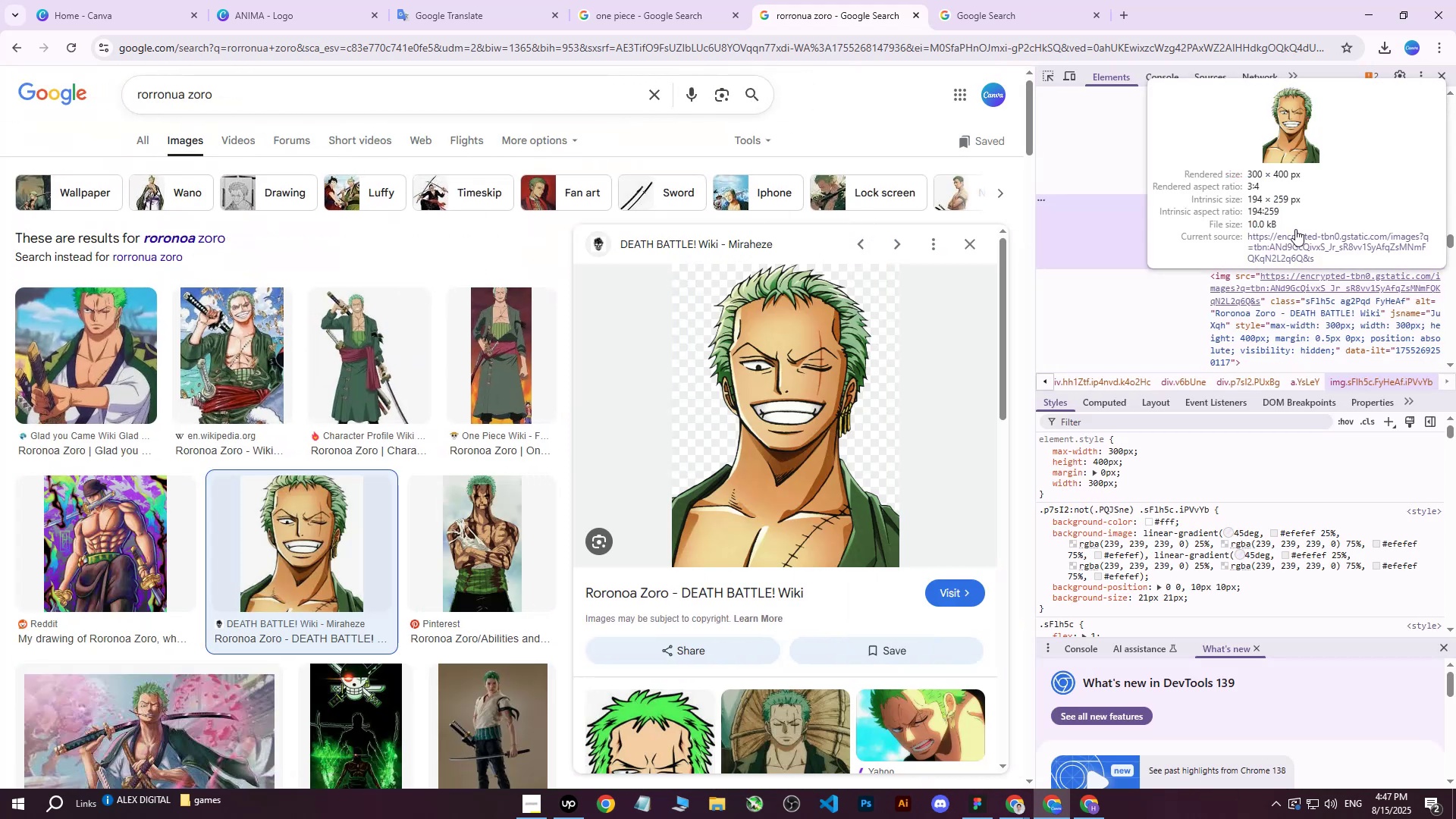 
left_click([1295, 240])
 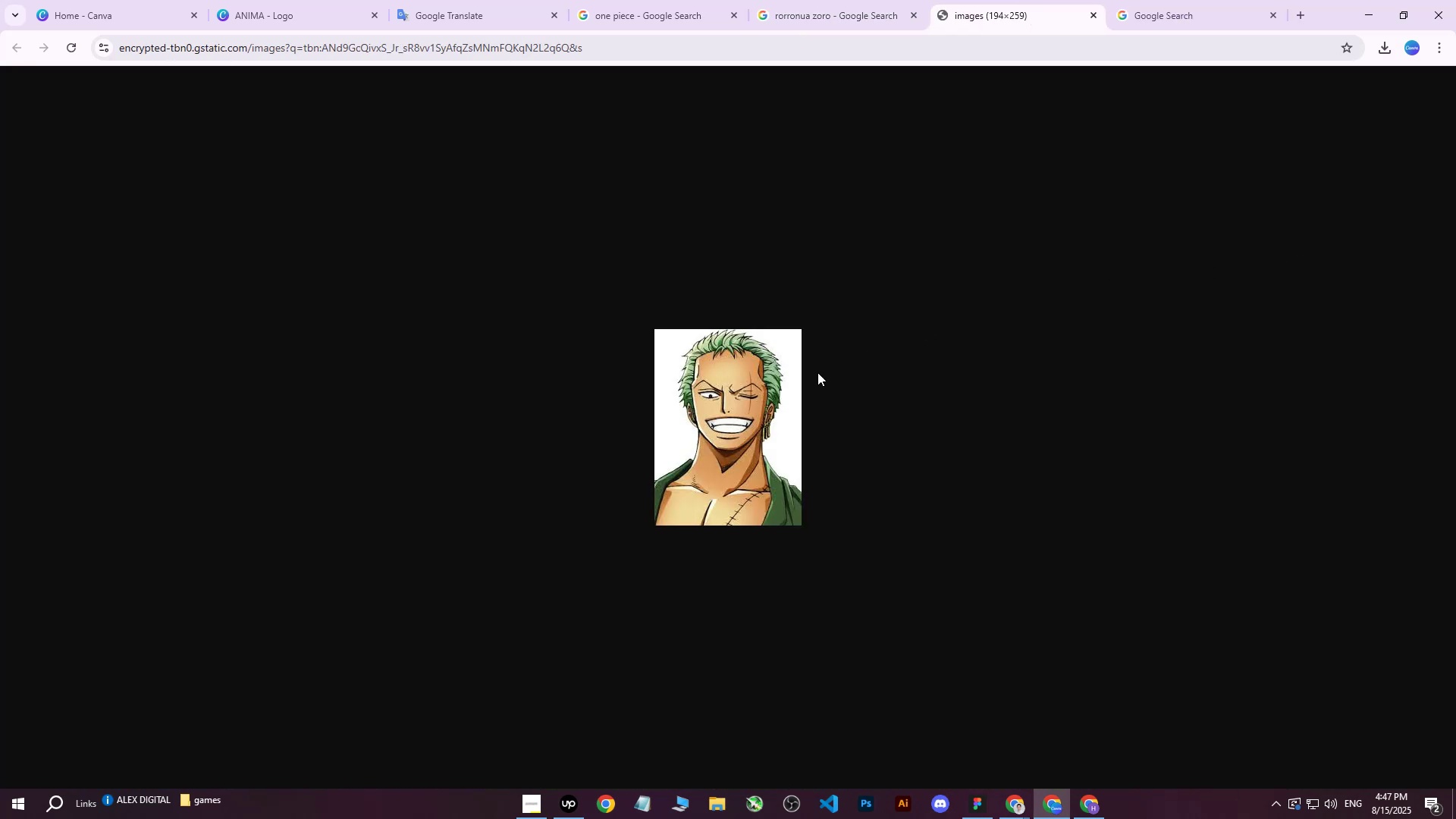 
right_click([764, 398])
 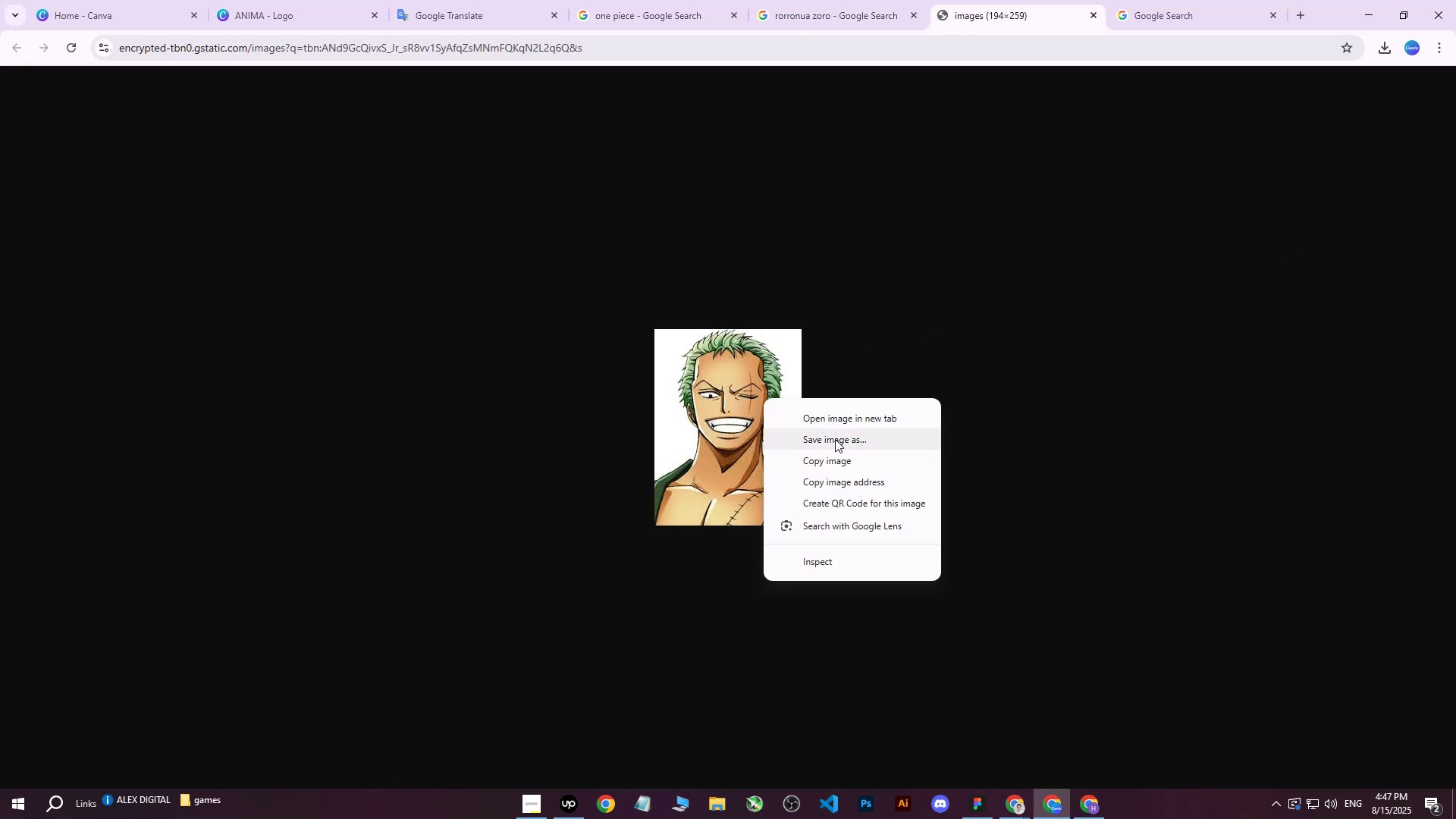 
left_click([835, 439])
 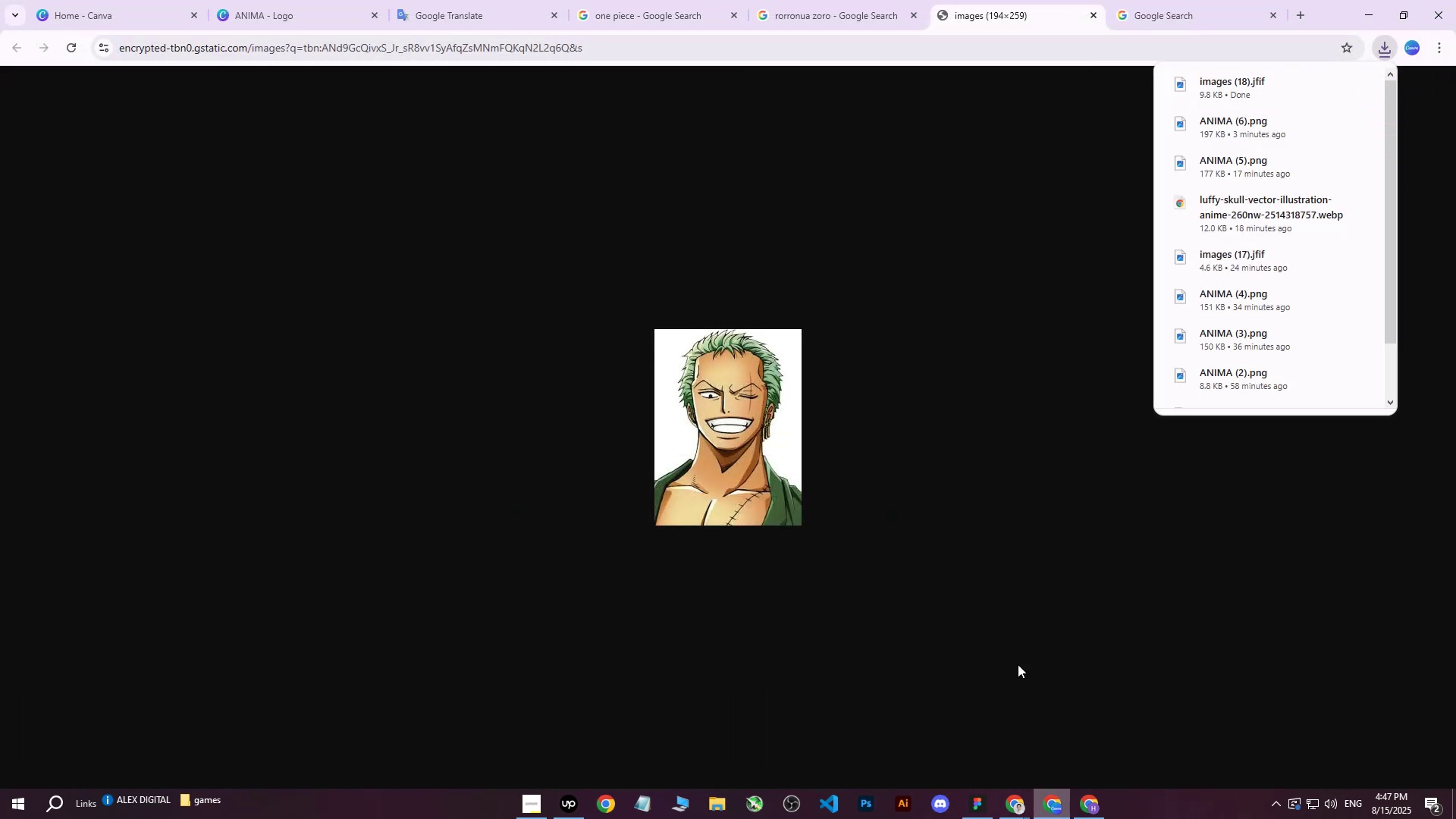 
left_click([262, 1])
 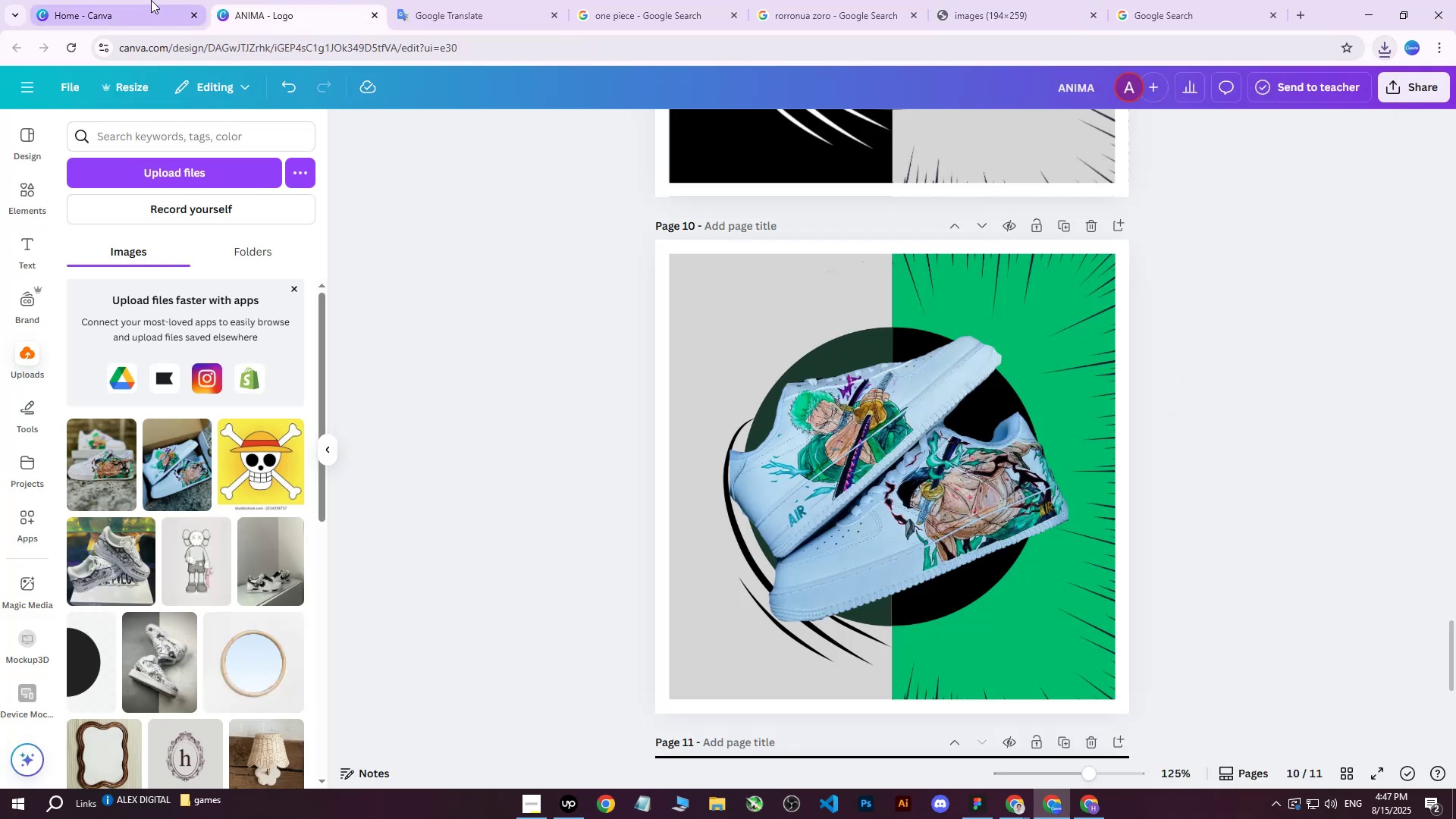 
left_click([151, 0])
 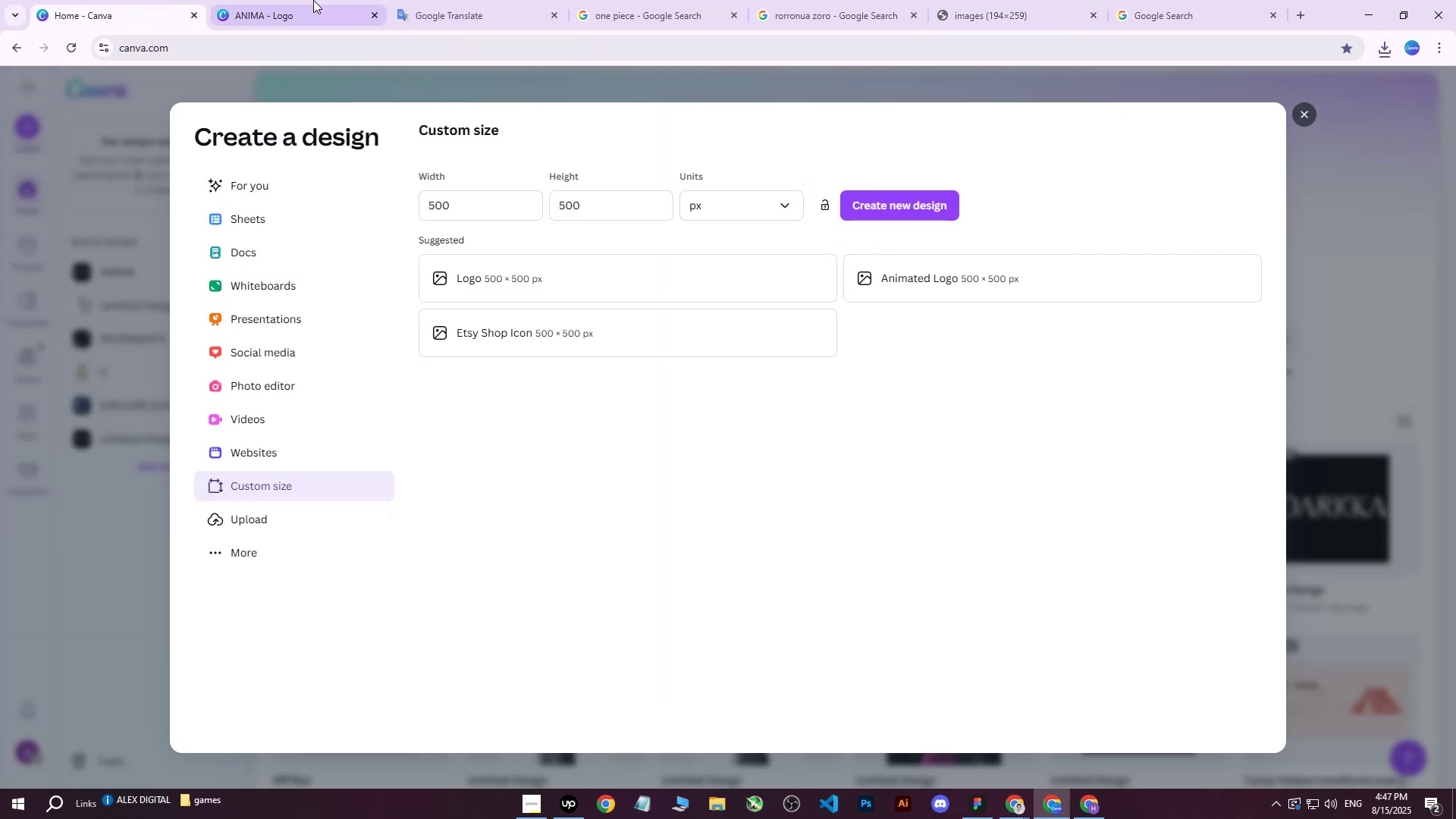 
left_click([297, 0])
 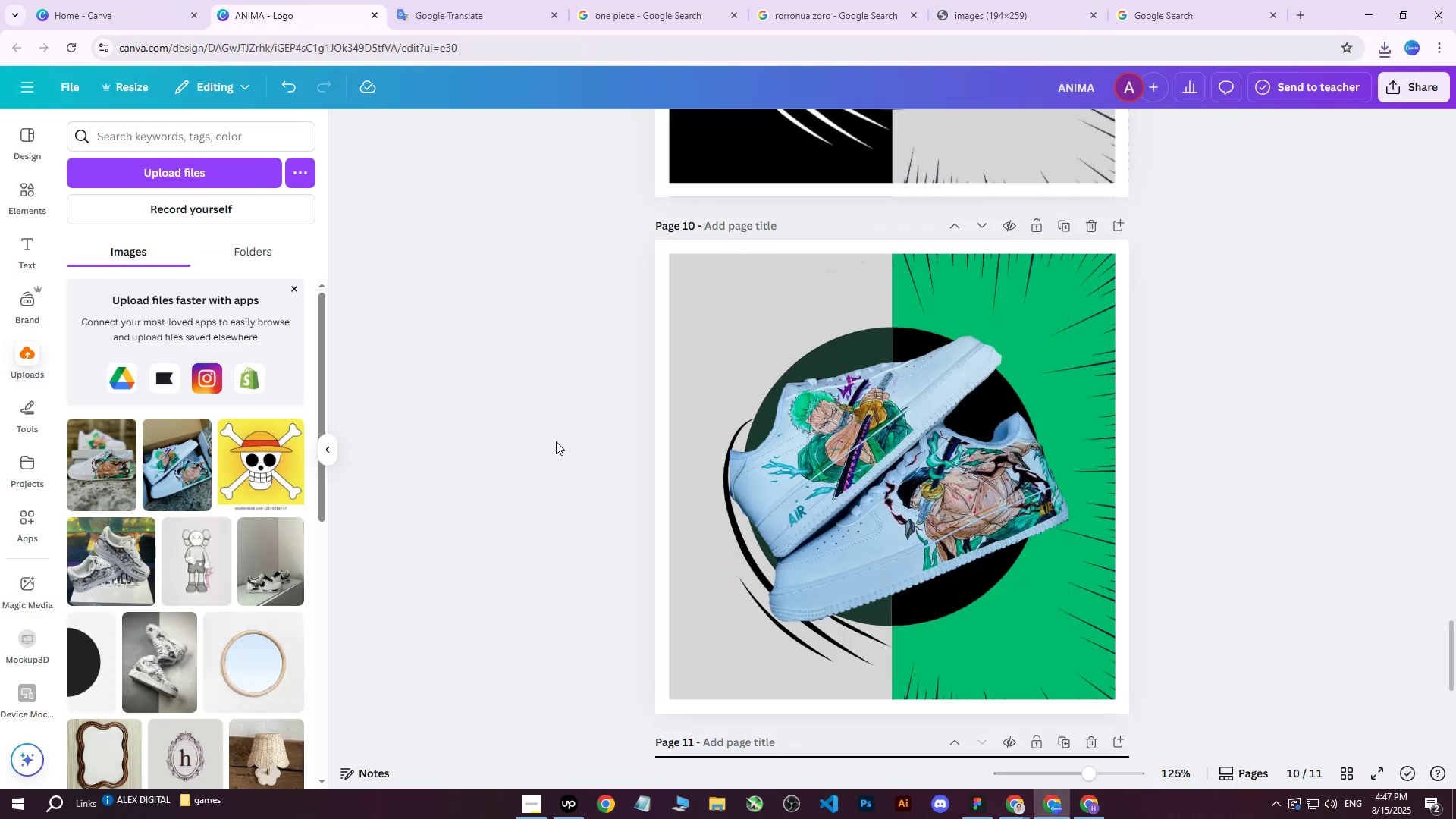 
left_click([177, 174])
 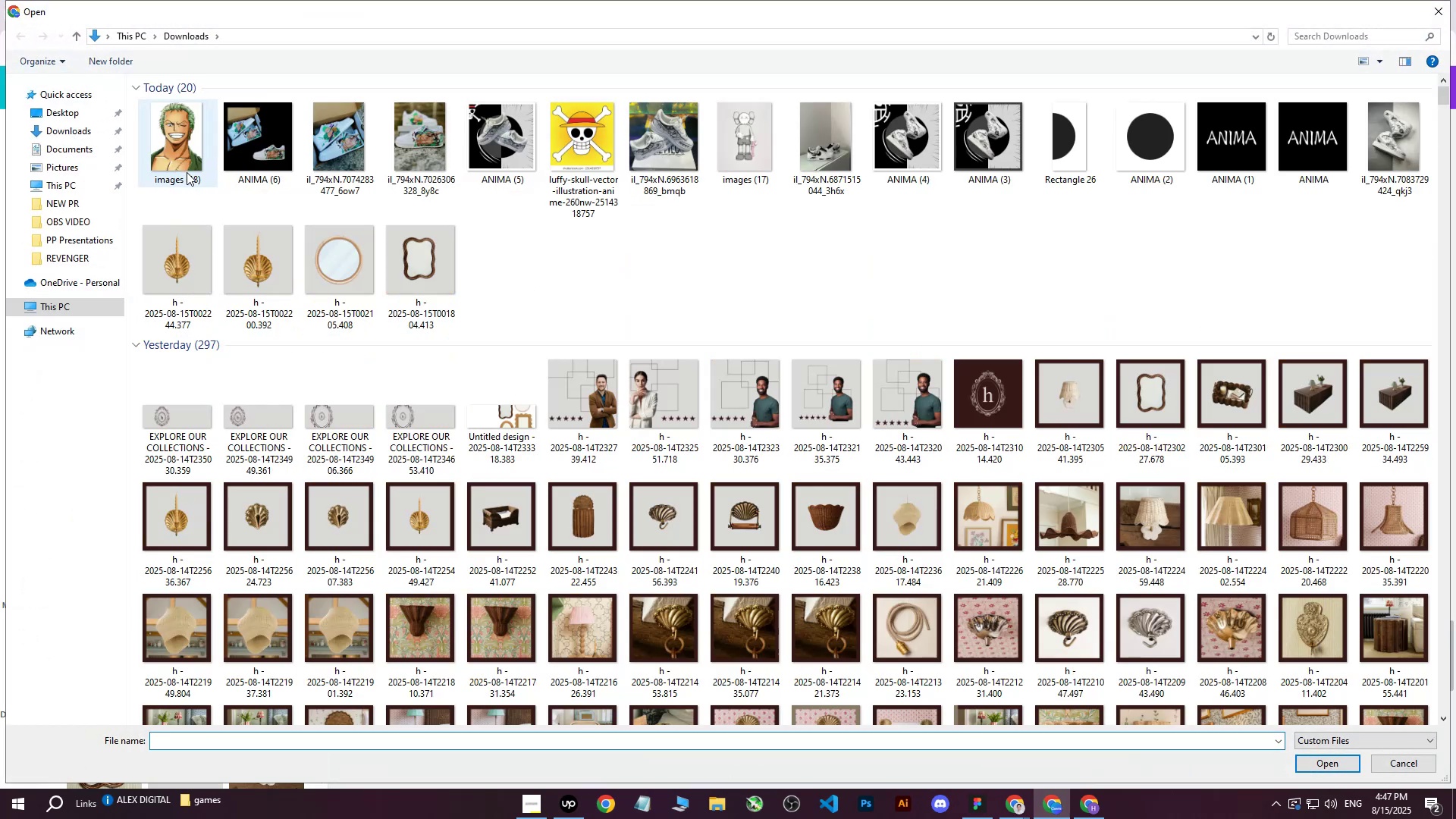 
left_click([181, 162])
 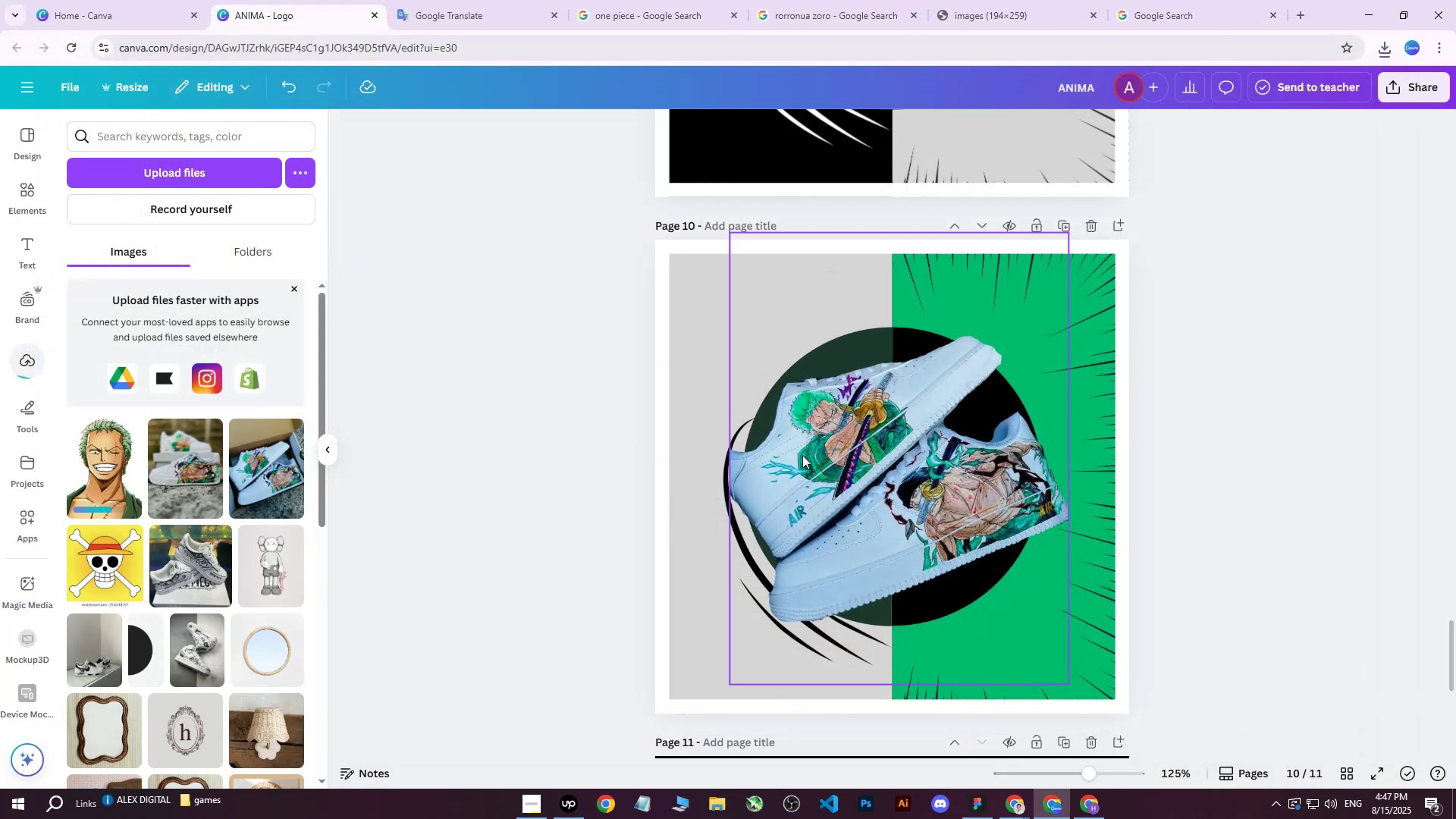 
left_click([115, 479])
 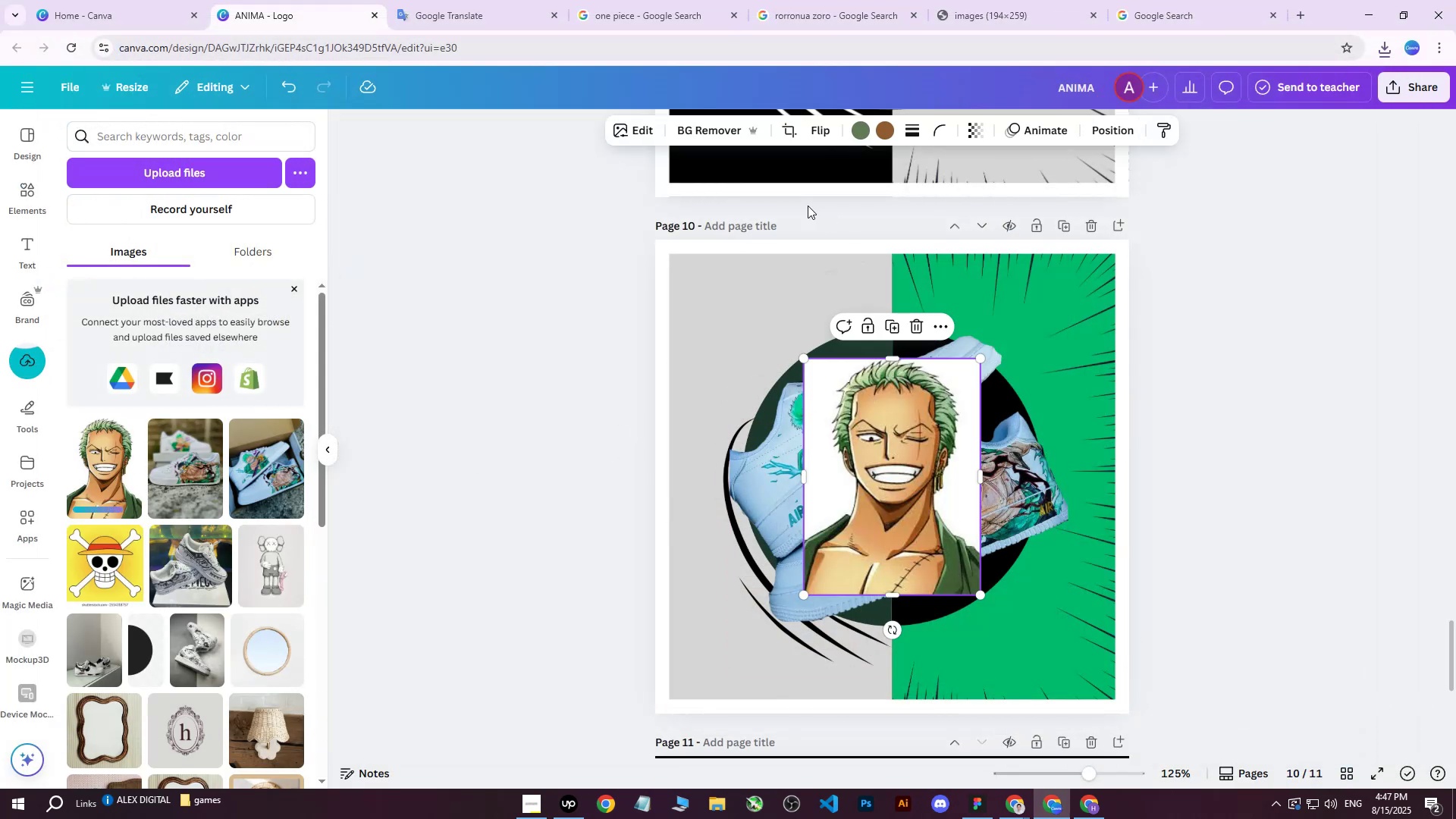 
left_click([707, 131])
 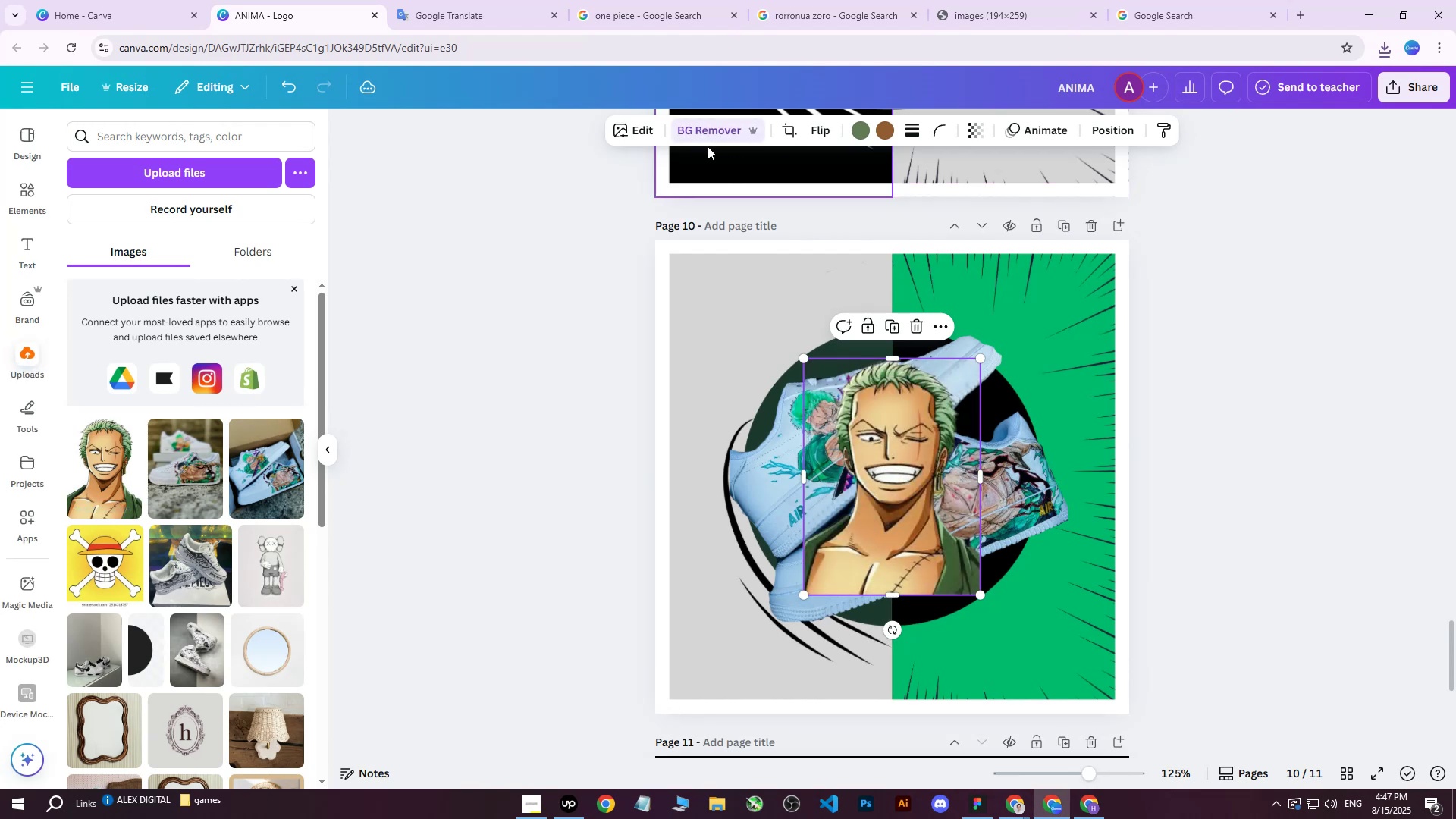 
wait(11.0)
 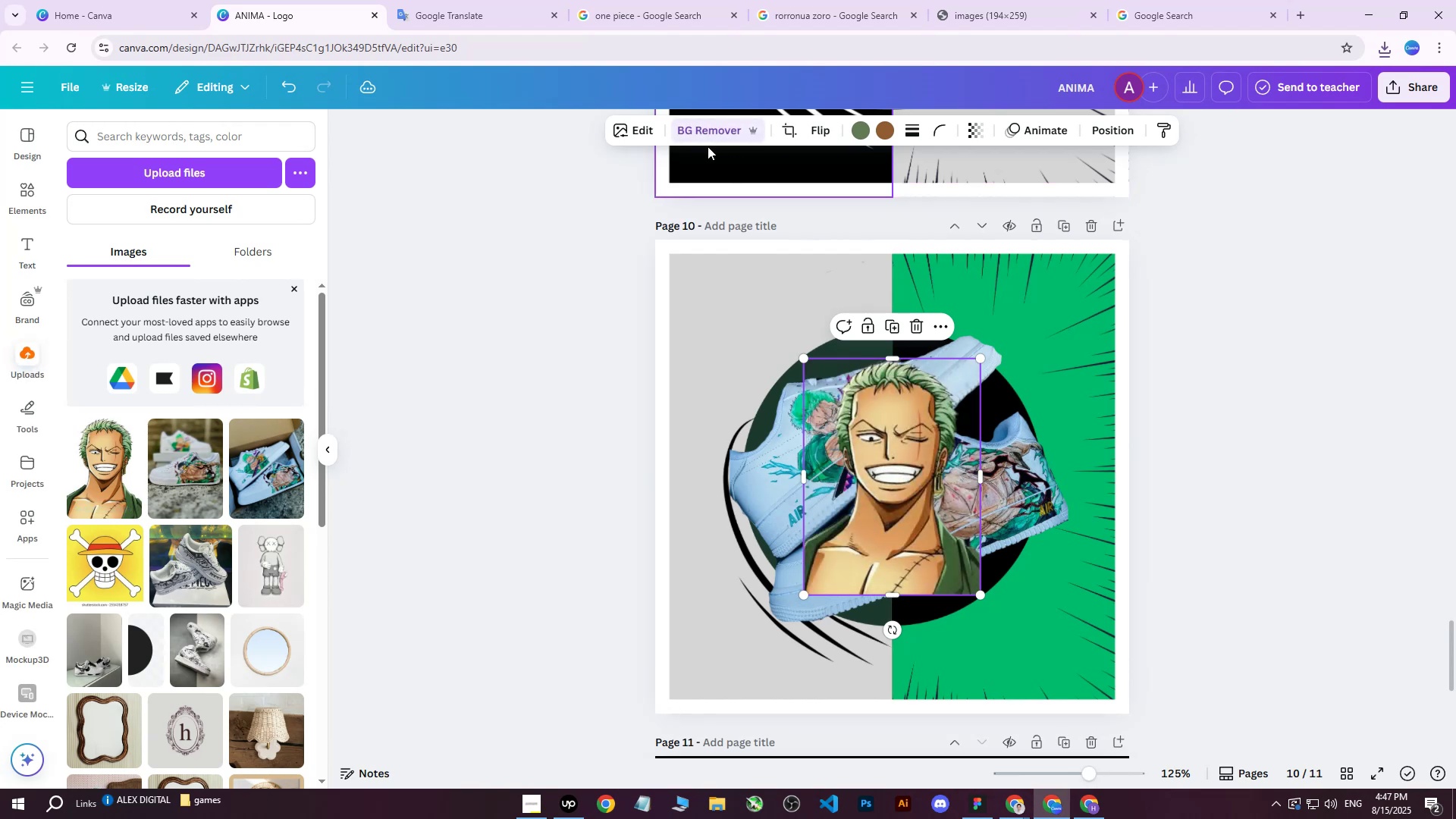 
left_click_drag(start_coordinate=[897, 485], to_coordinate=[679, 361])
 